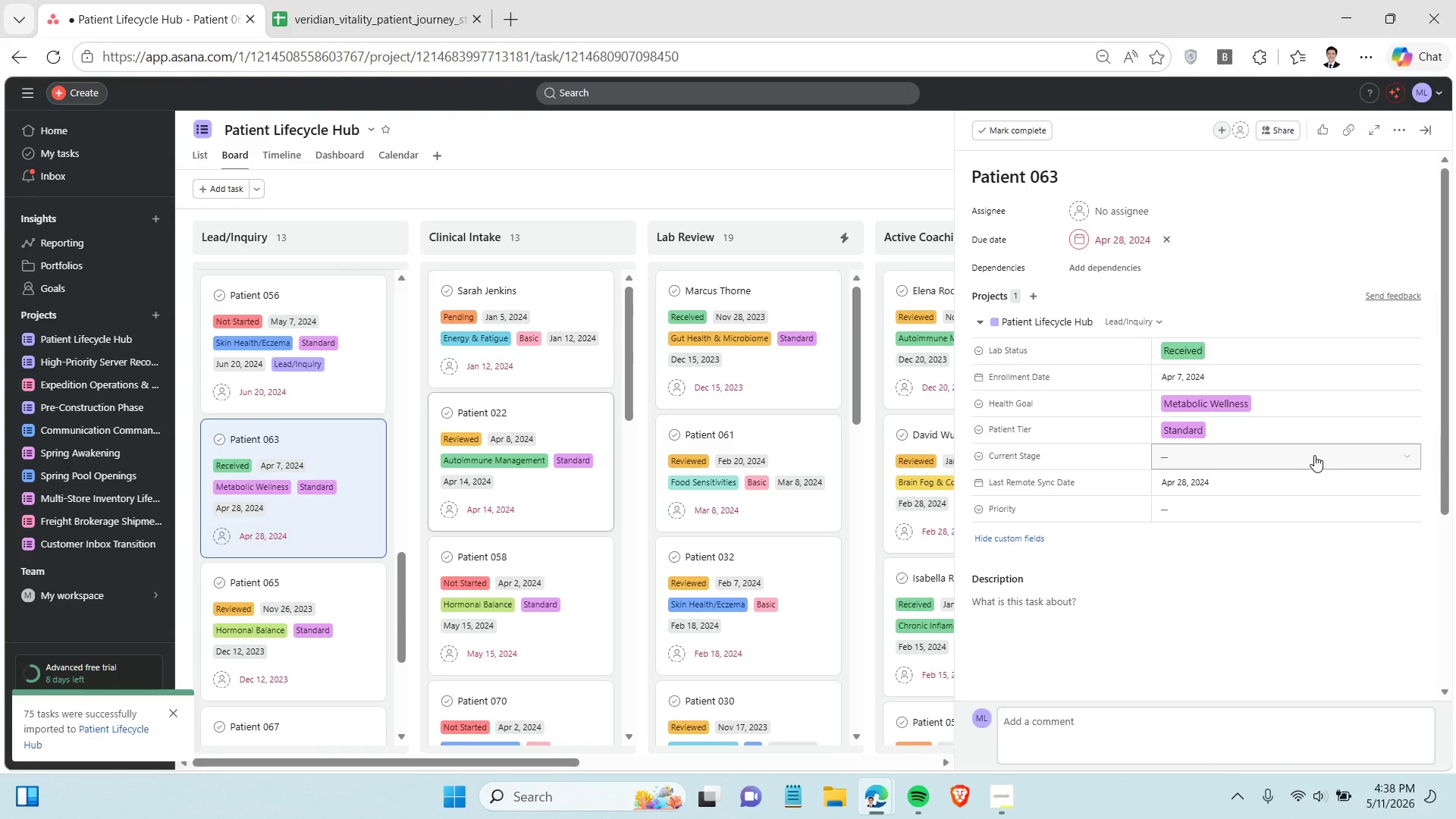 
left_click([1279, 469])
 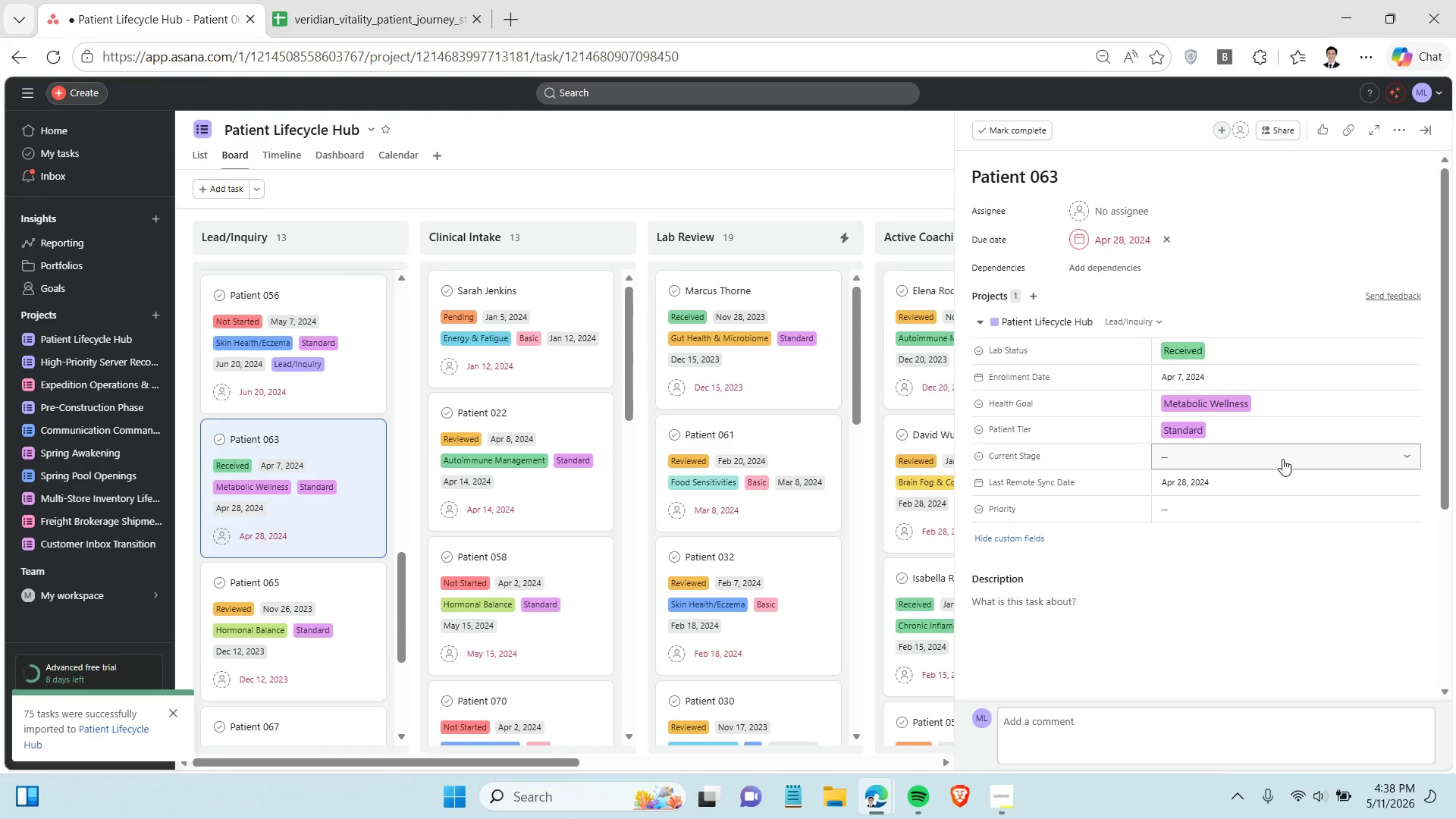 
left_click([1282, 459])
 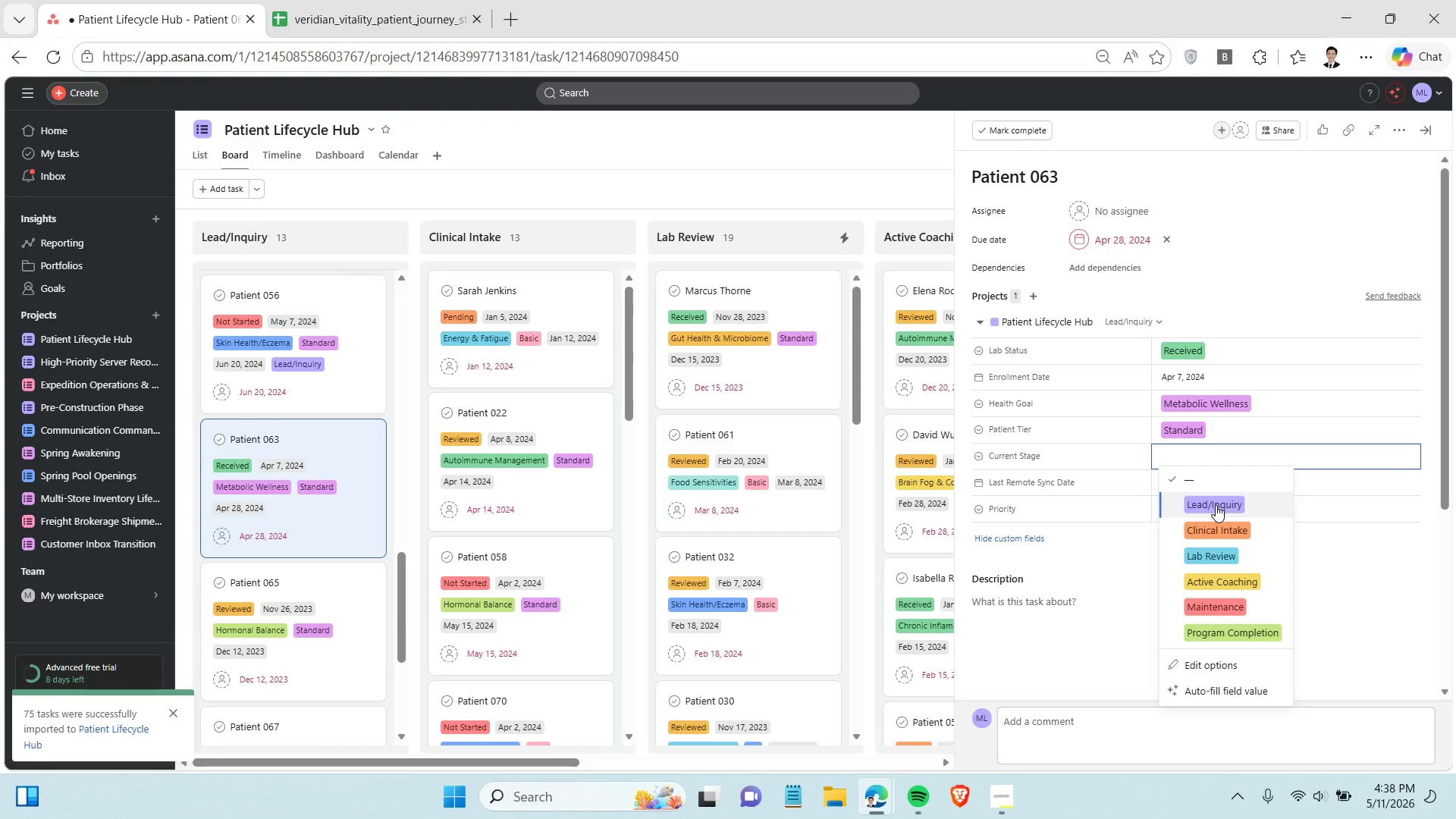 
left_click([1216, 505])
 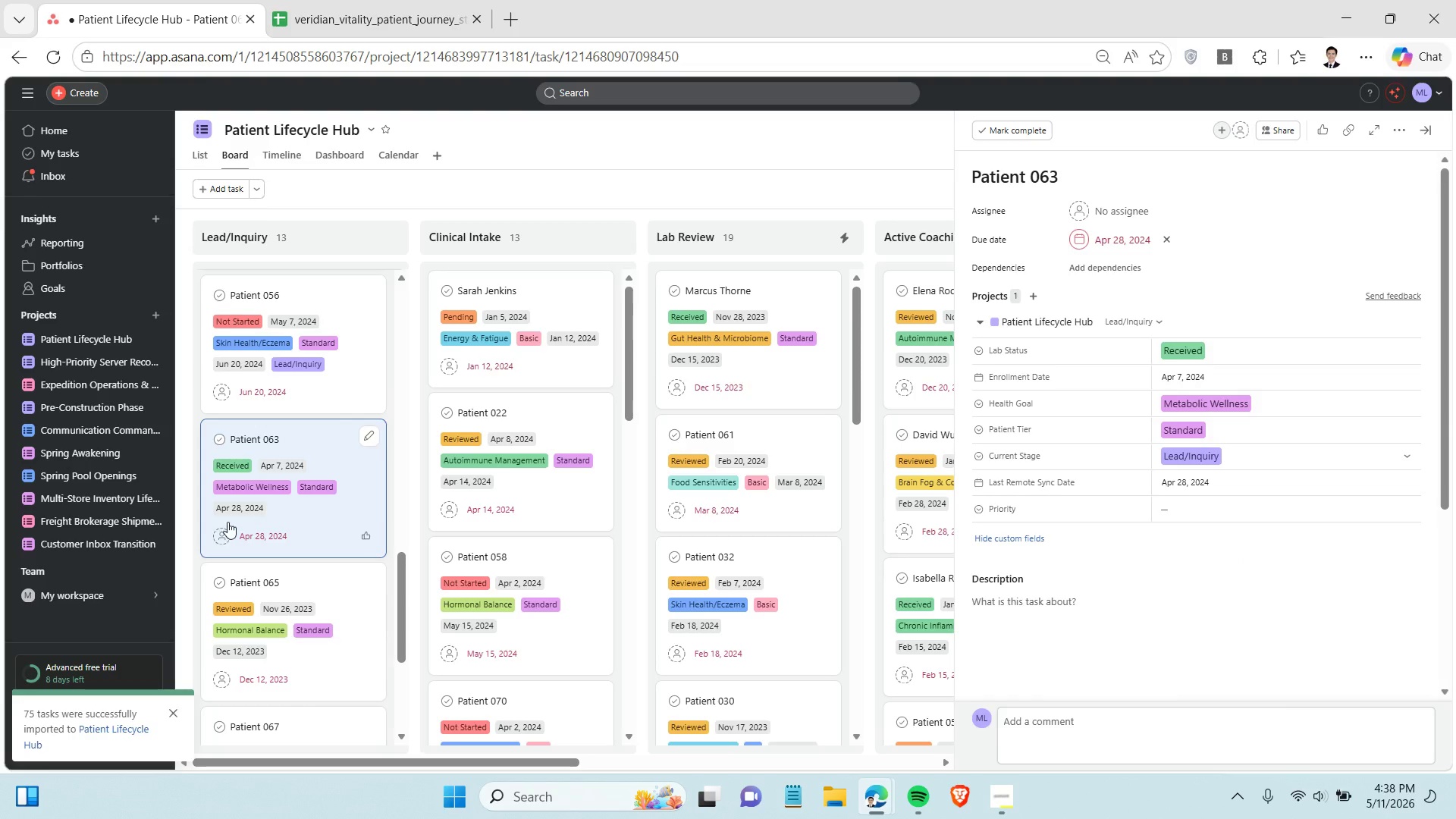 
scroll: coordinate [242, 518], scroll_direction: down, amount: 3.0
 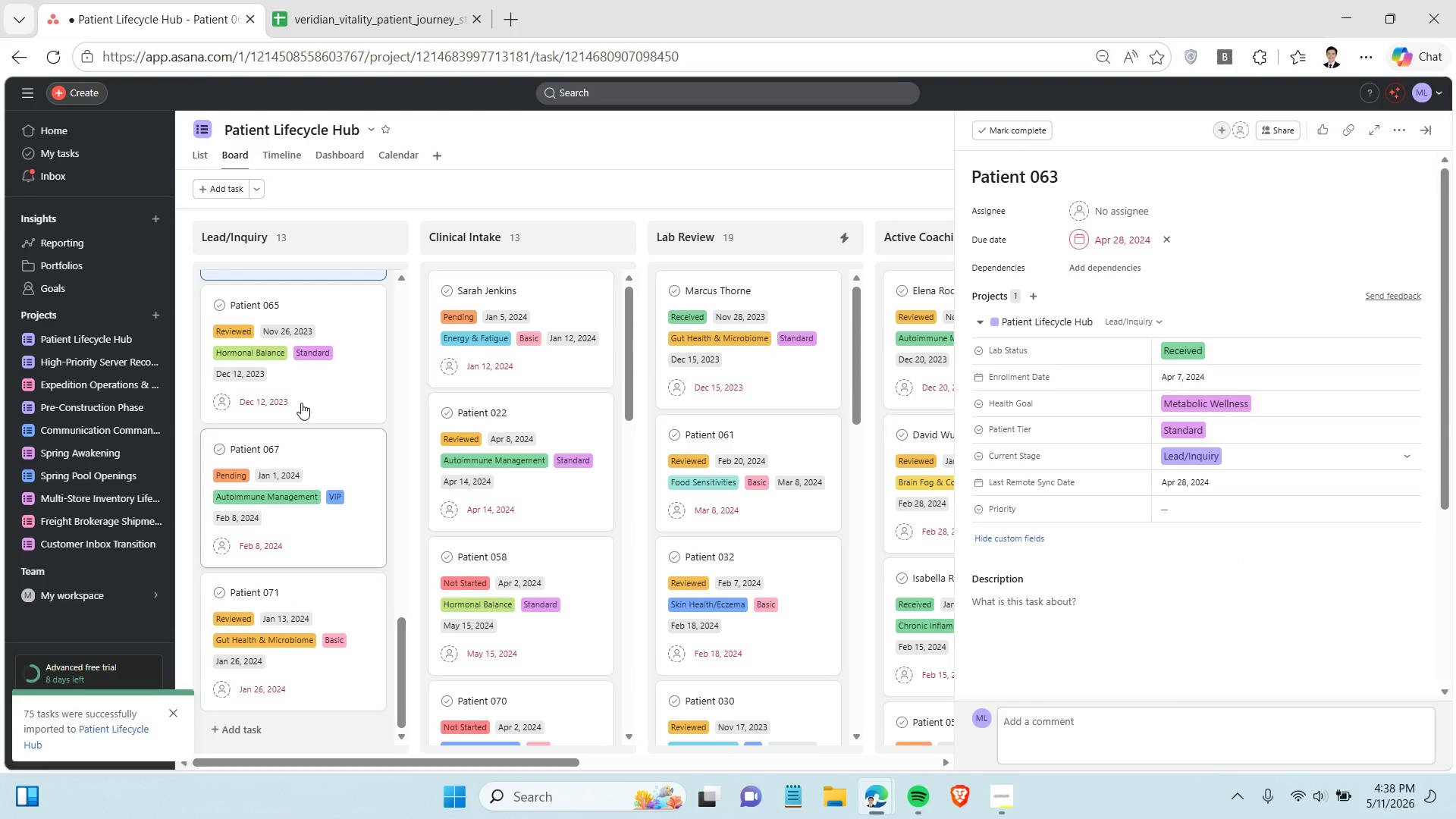 
left_click([303, 400])
 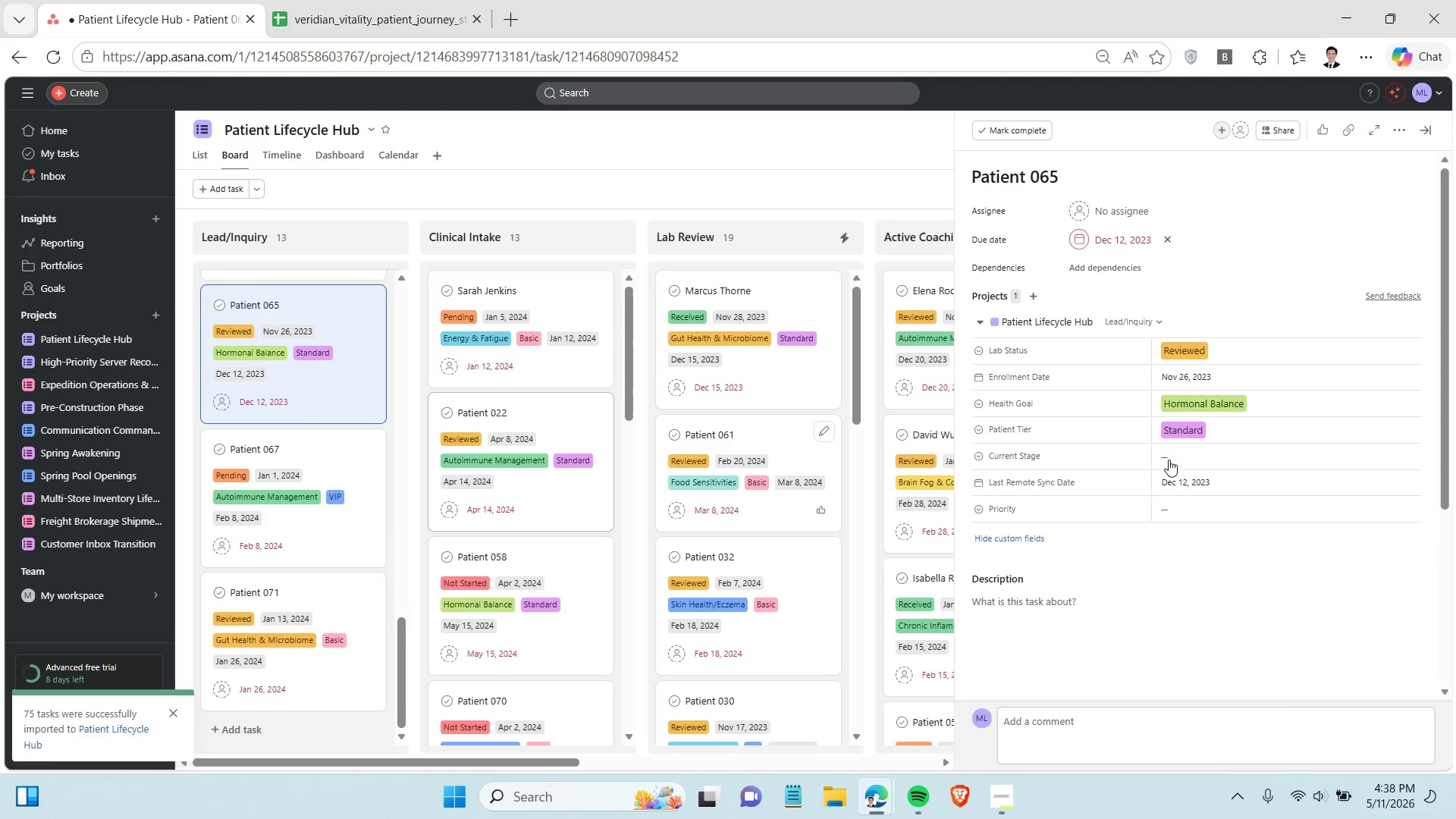 
left_click([1178, 457])
 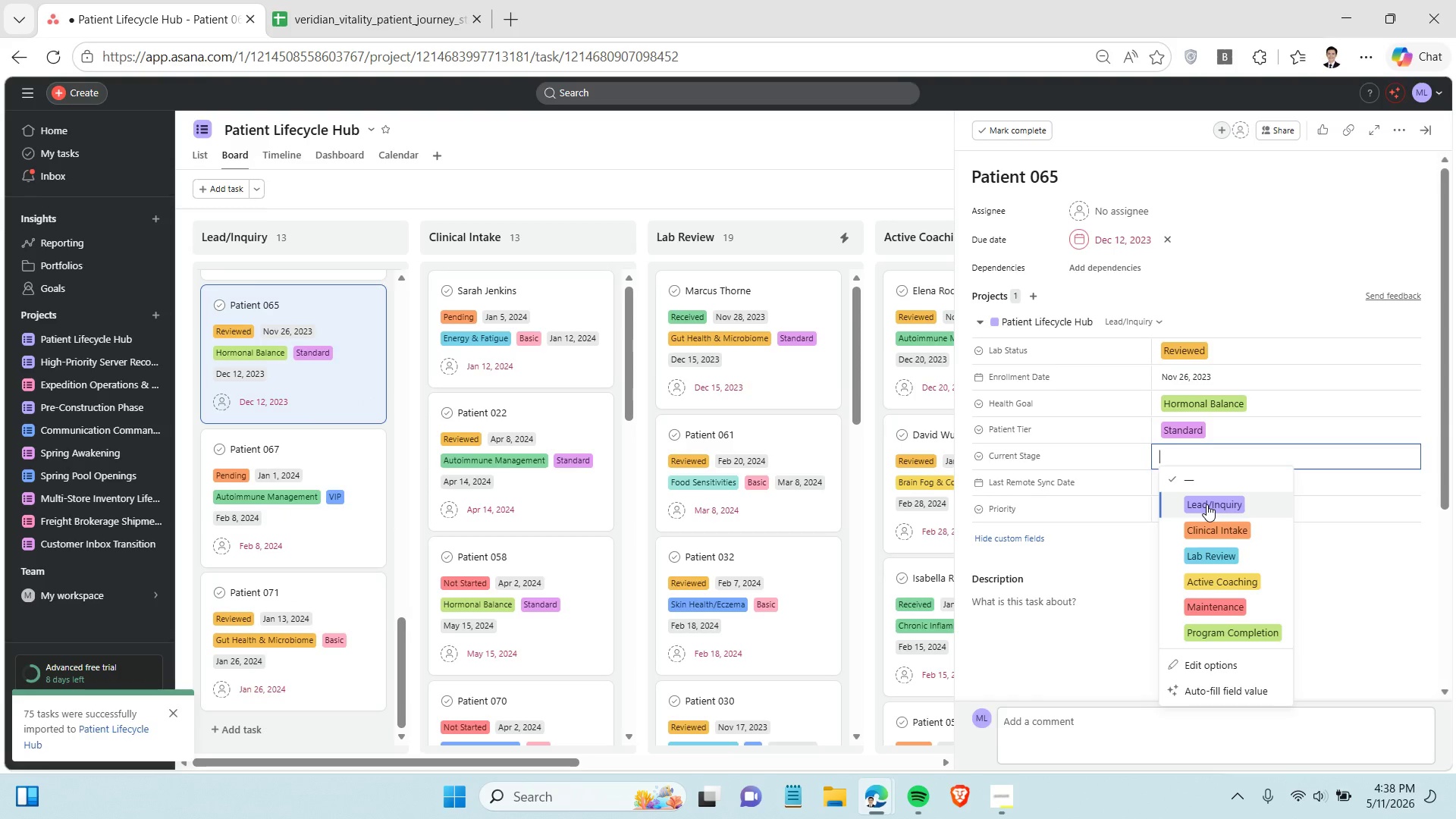 
left_click([1207, 504])
 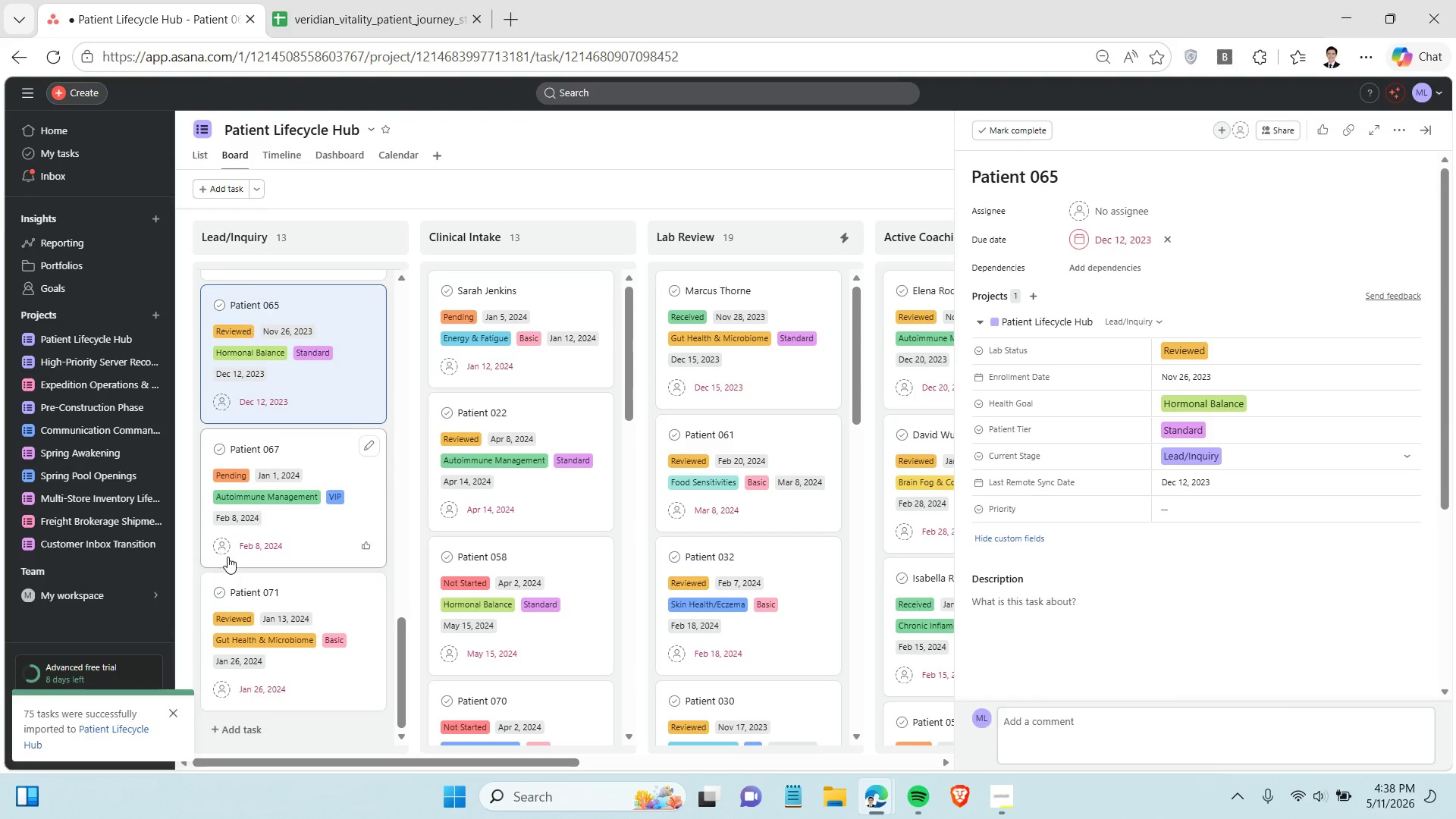 
scroll: coordinate [265, 536], scroll_direction: down, amount: 1.0
 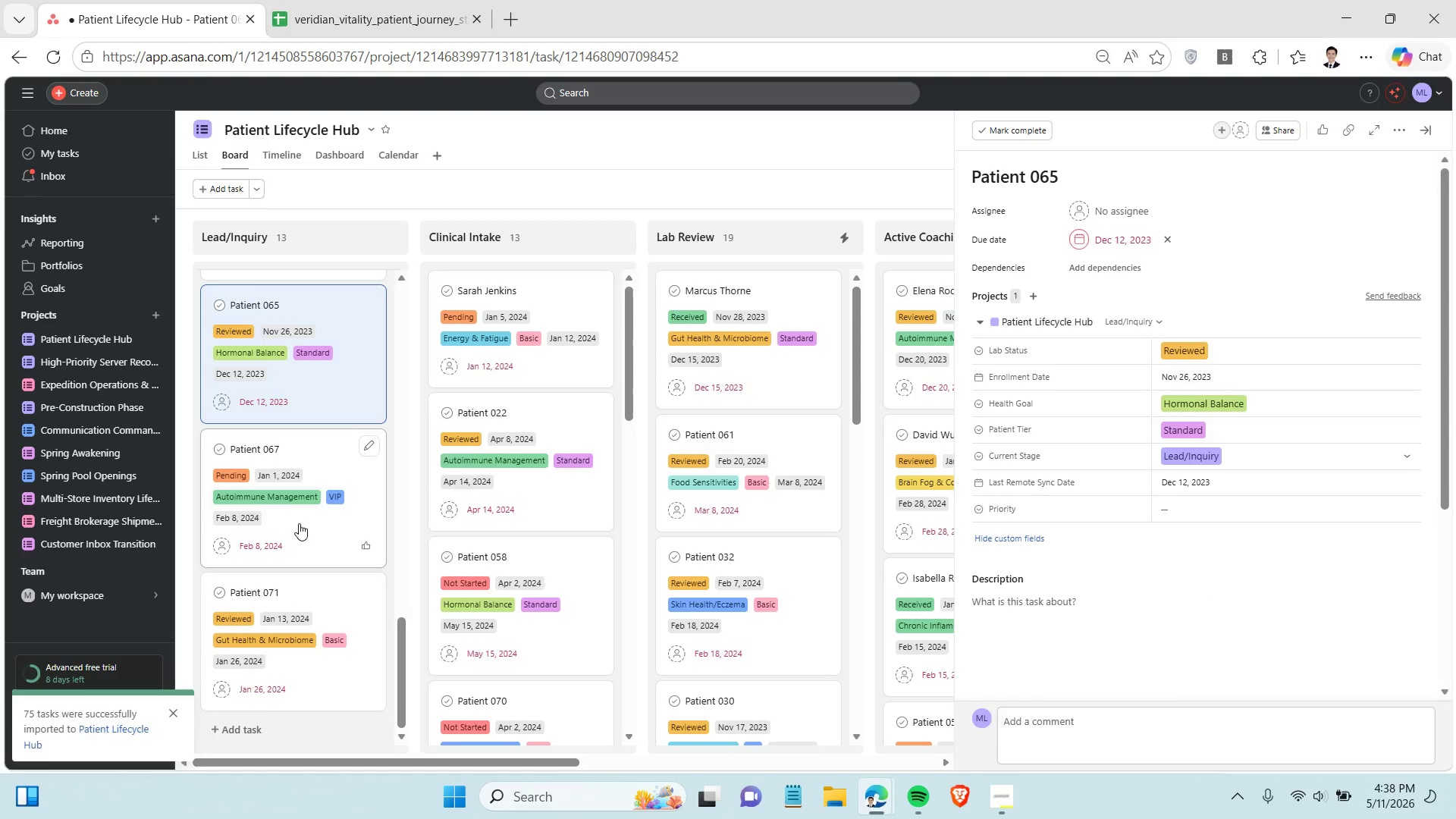 
left_click([299, 523])
 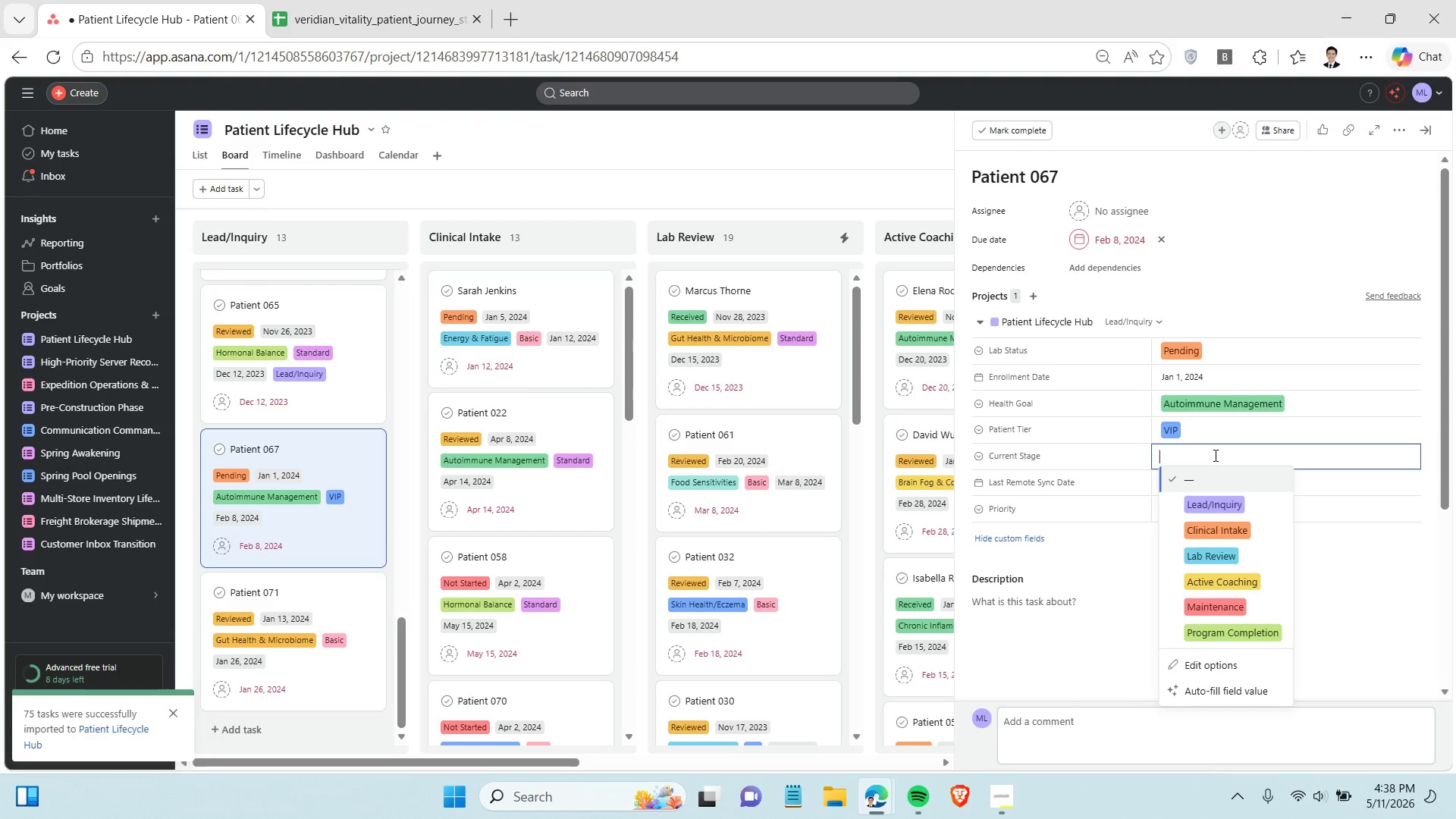 
left_click([1210, 504])
 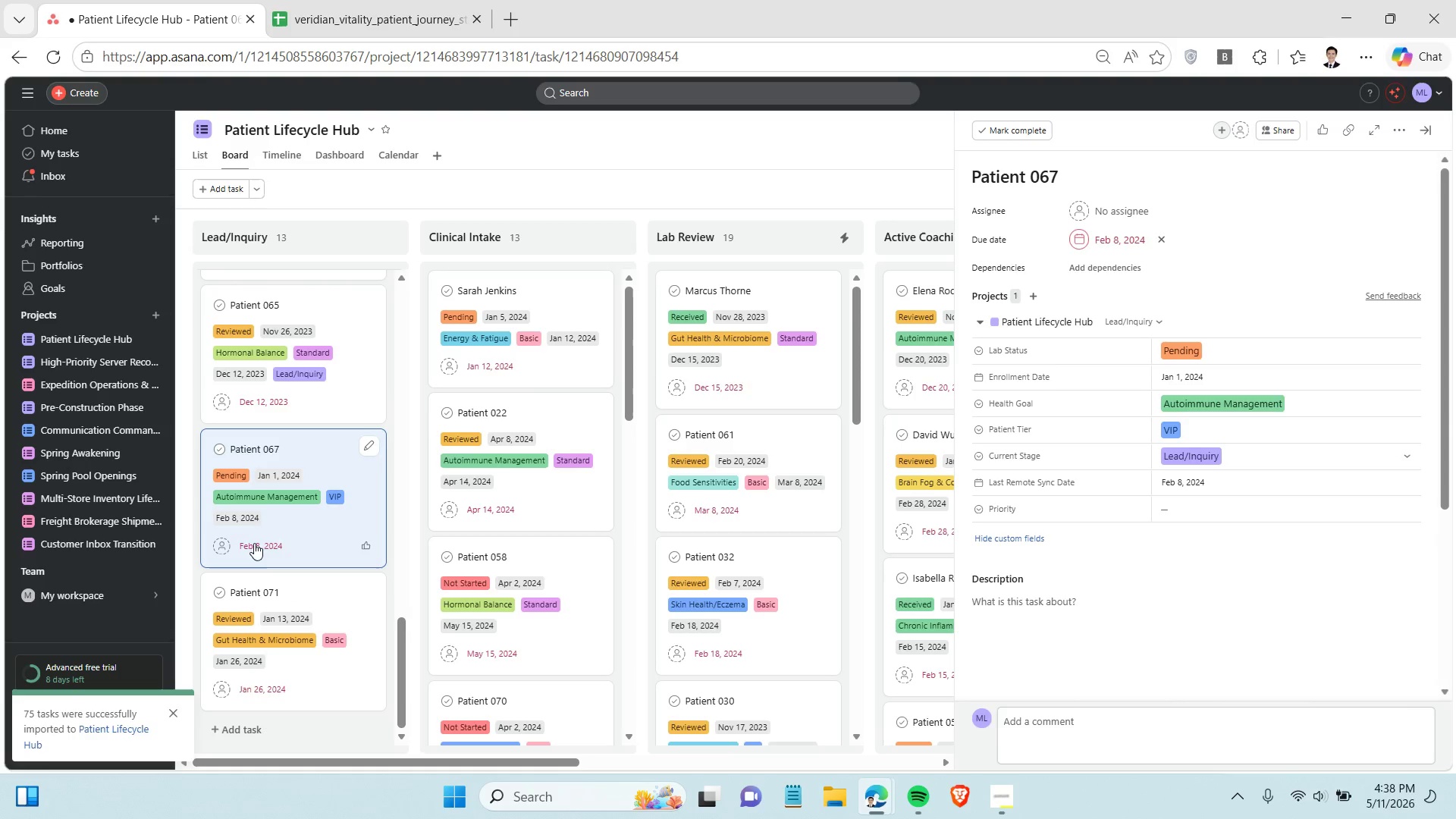 
scroll: coordinate [273, 545], scroll_direction: down, amount: 2.0
 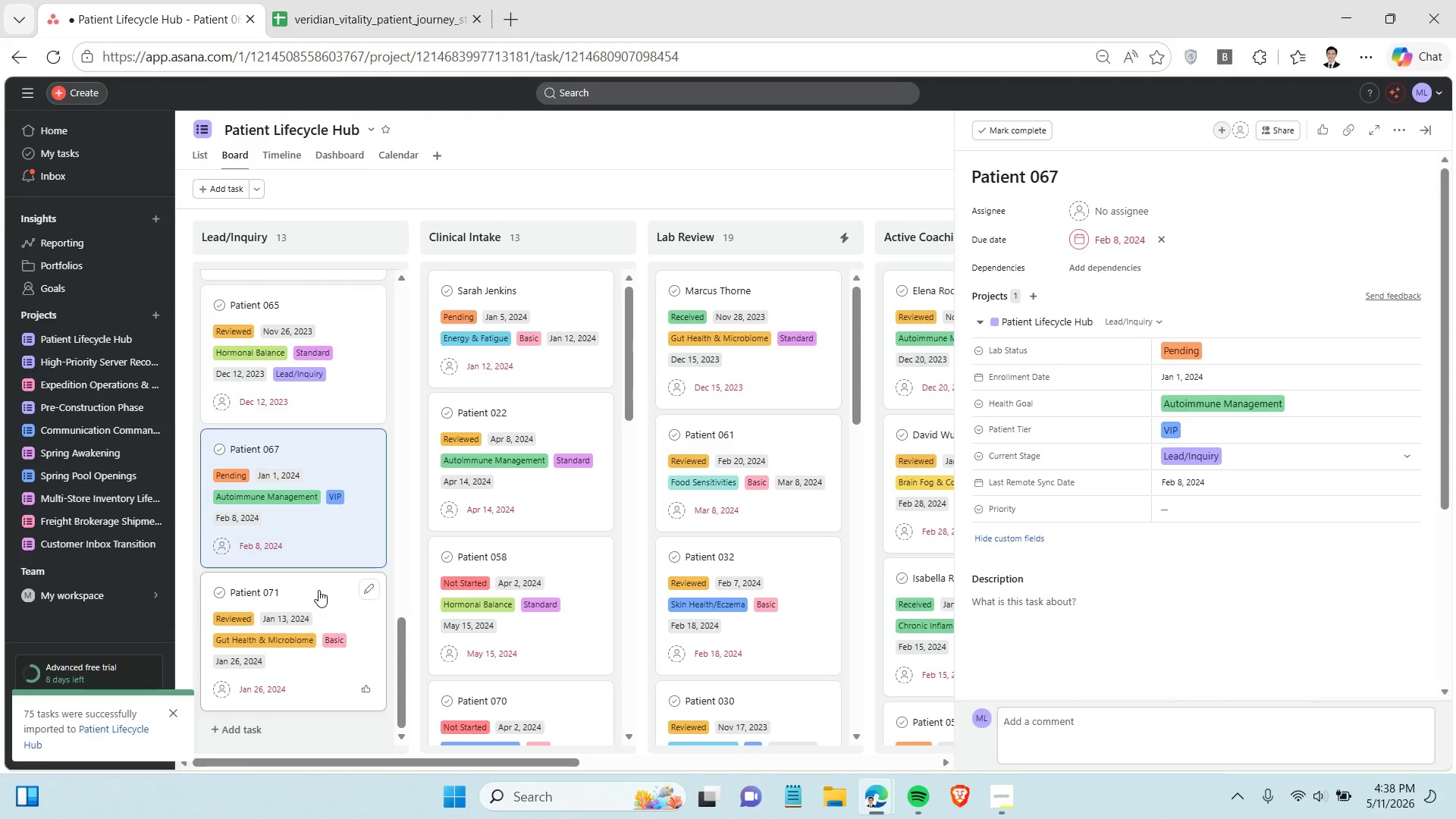 
left_click([318, 590])
 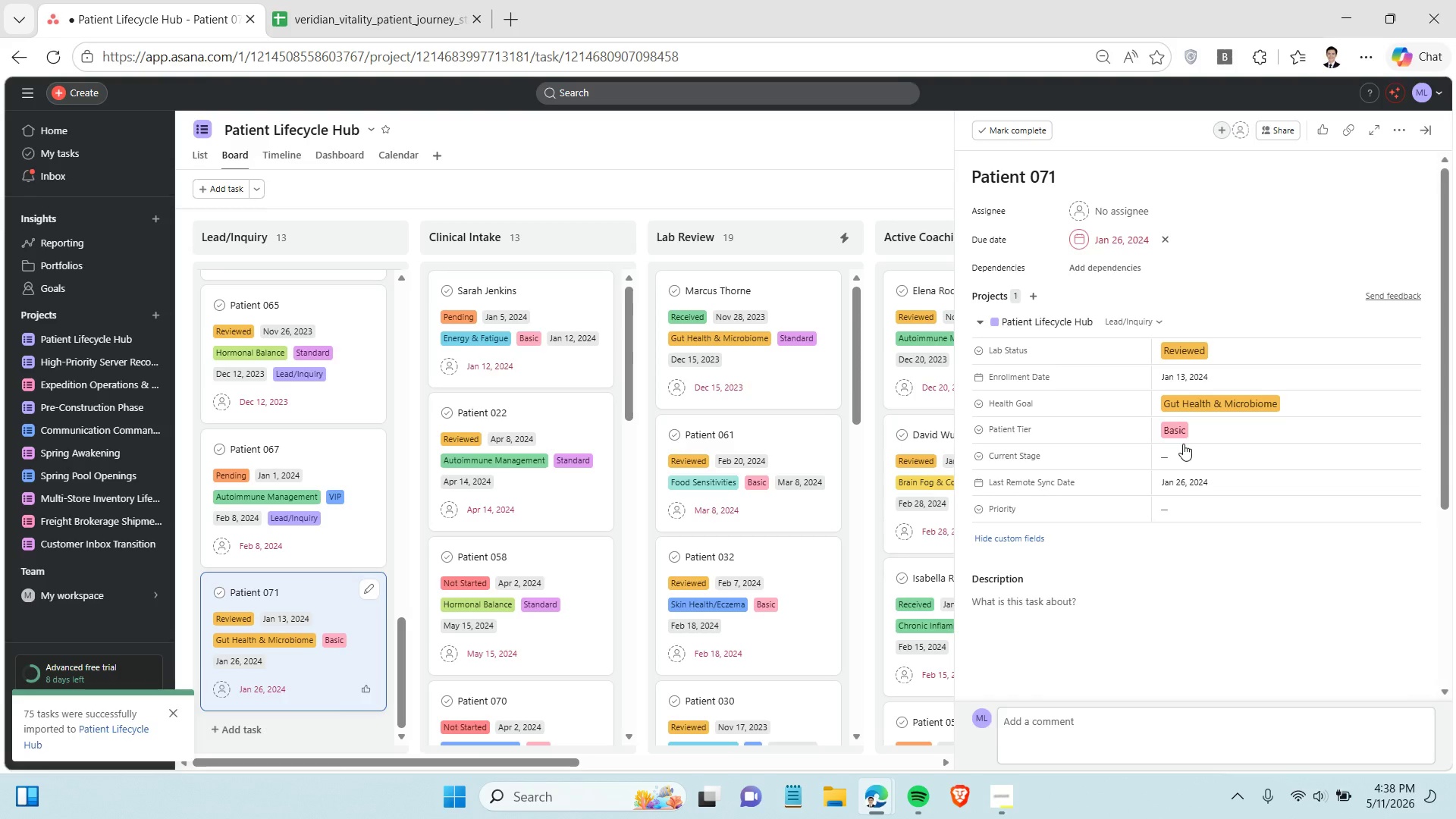 
left_click([1185, 448])
 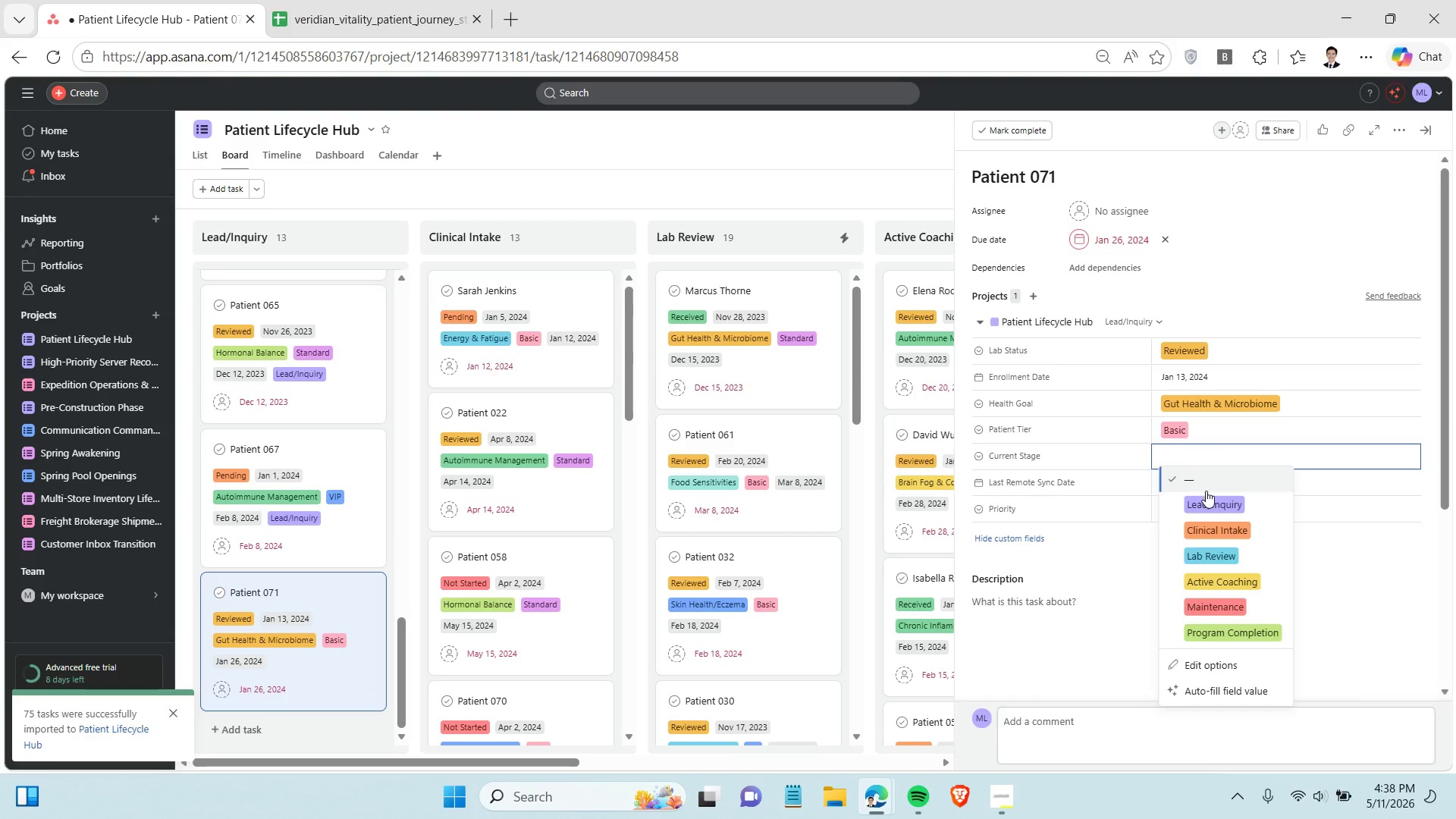 
left_click([1209, 496])
 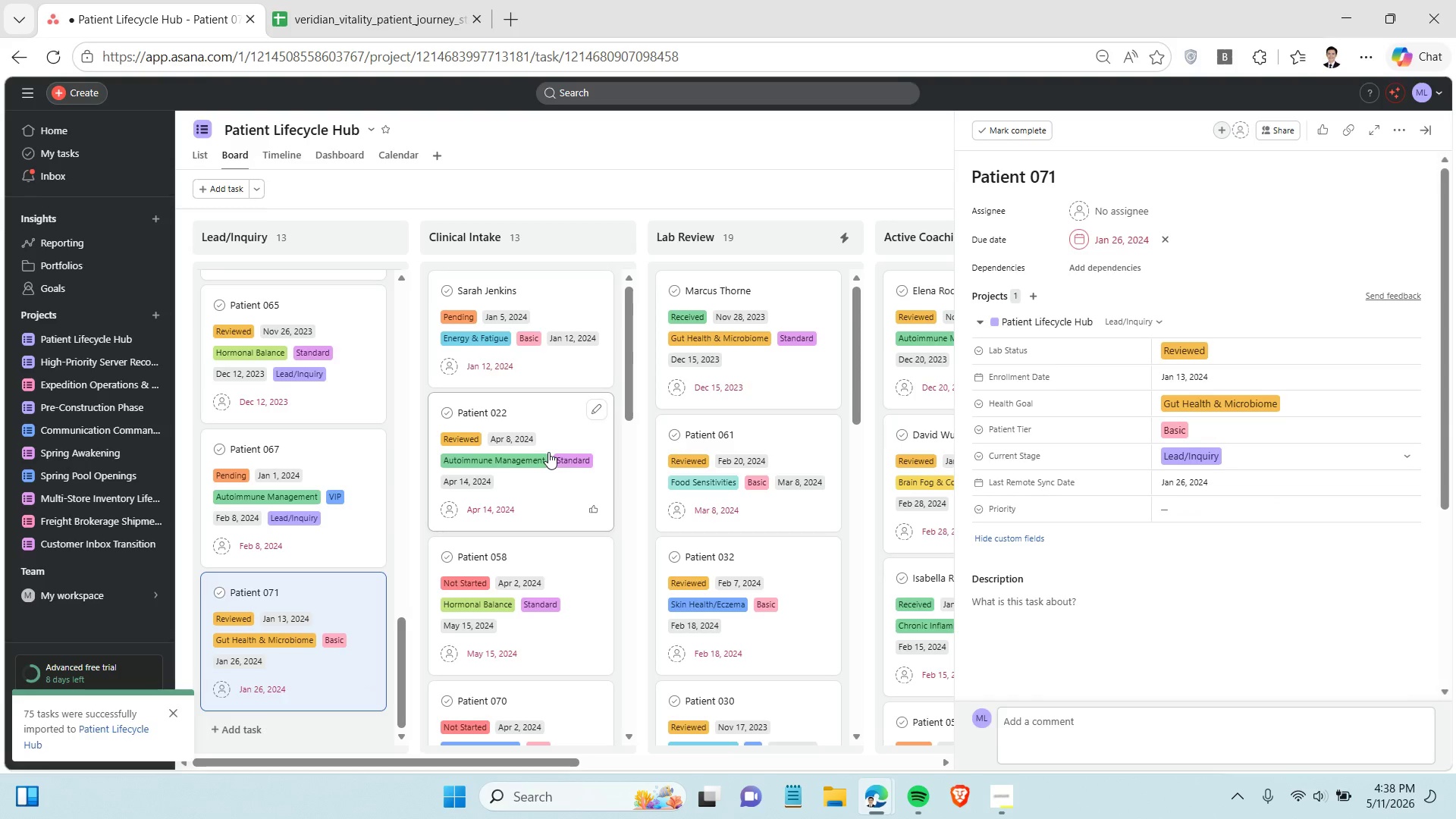 
scroll: coordinate [501, 447], scroll_direction: up, amount: 19.0
 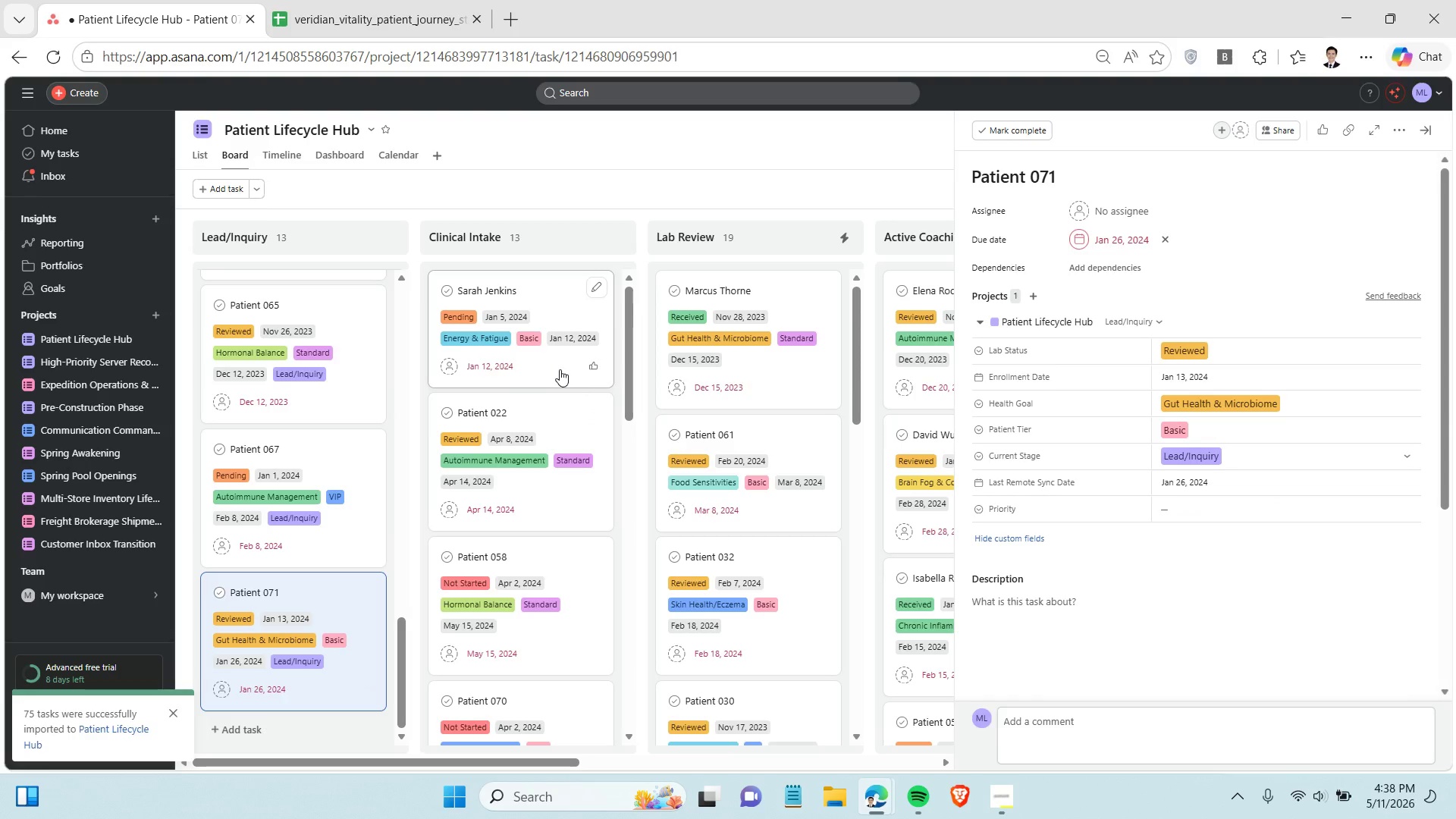 
left_click([560, 369])
 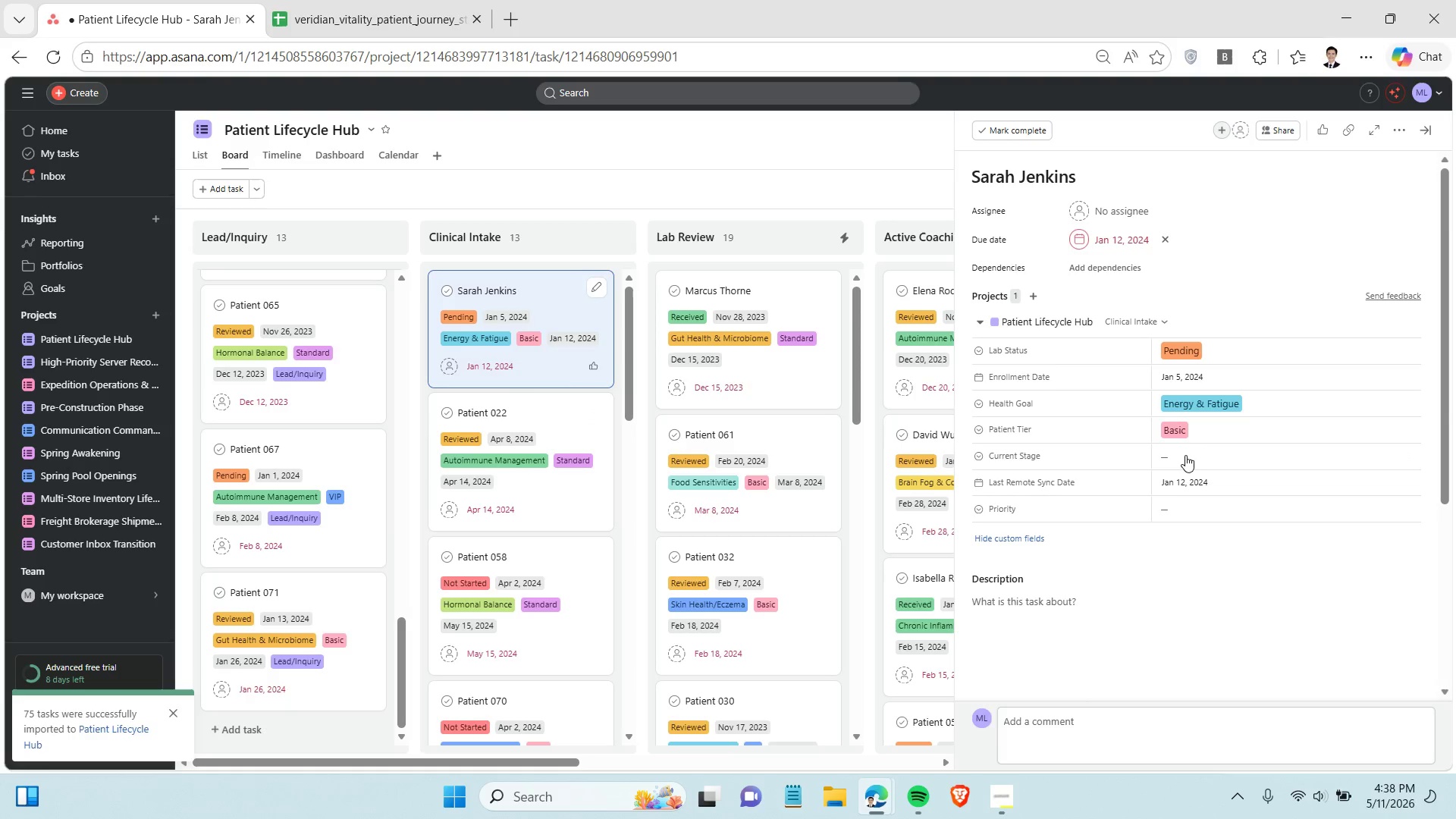 
left_click([1197, 455])
 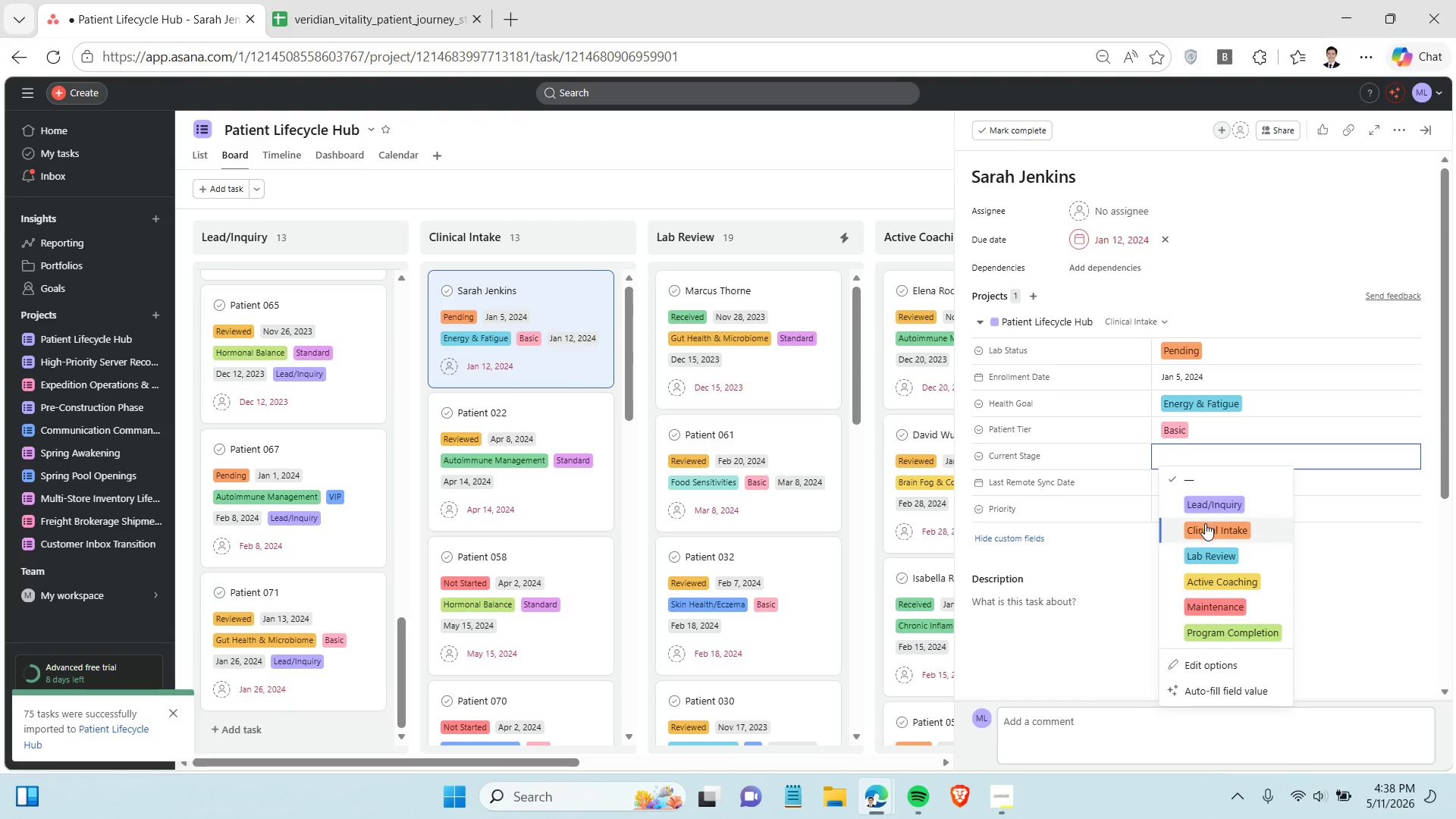 
left_click([1205, 525])
 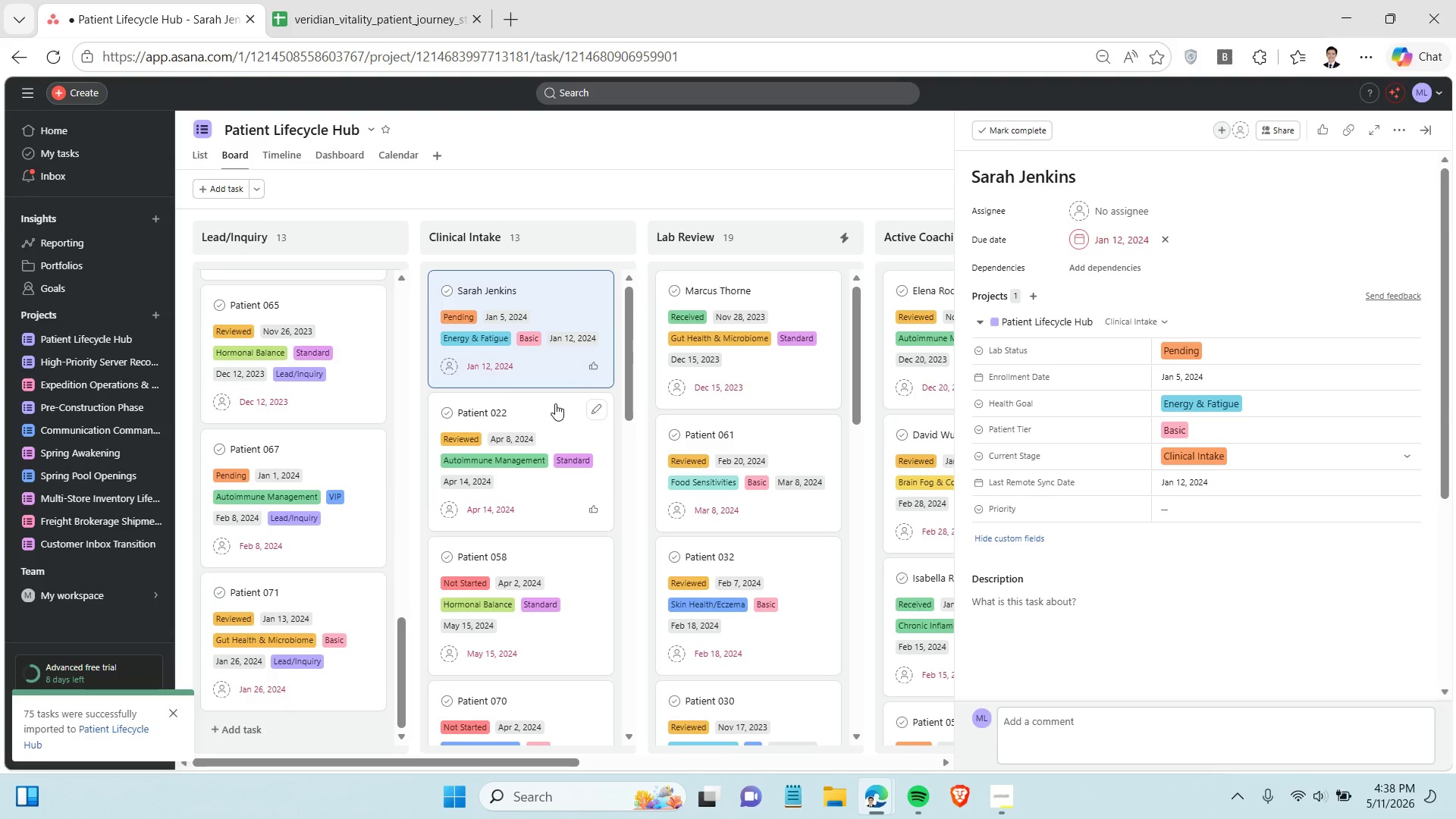 
left_click([555, 403])
 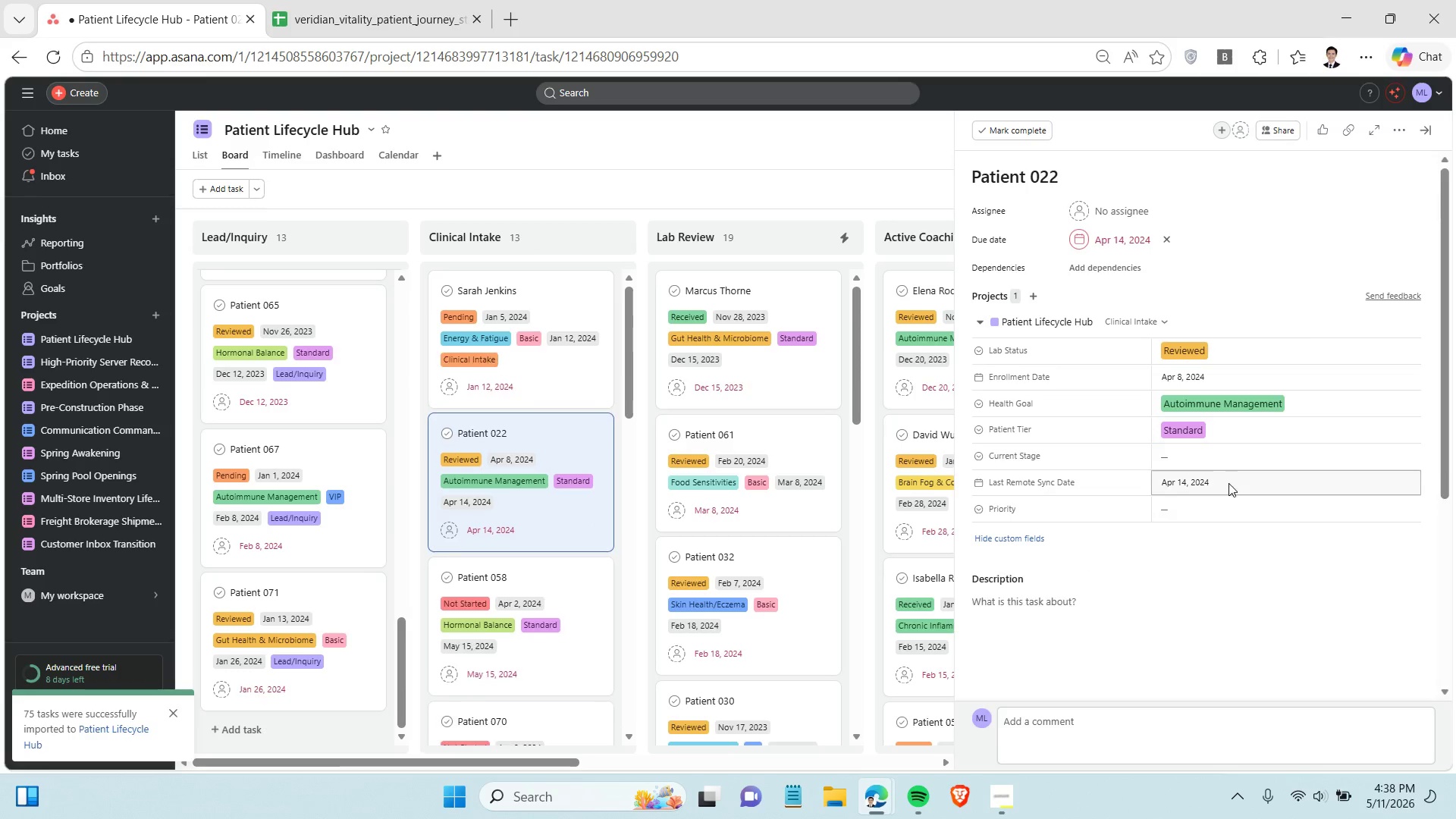 
left_click([1229, 453])
 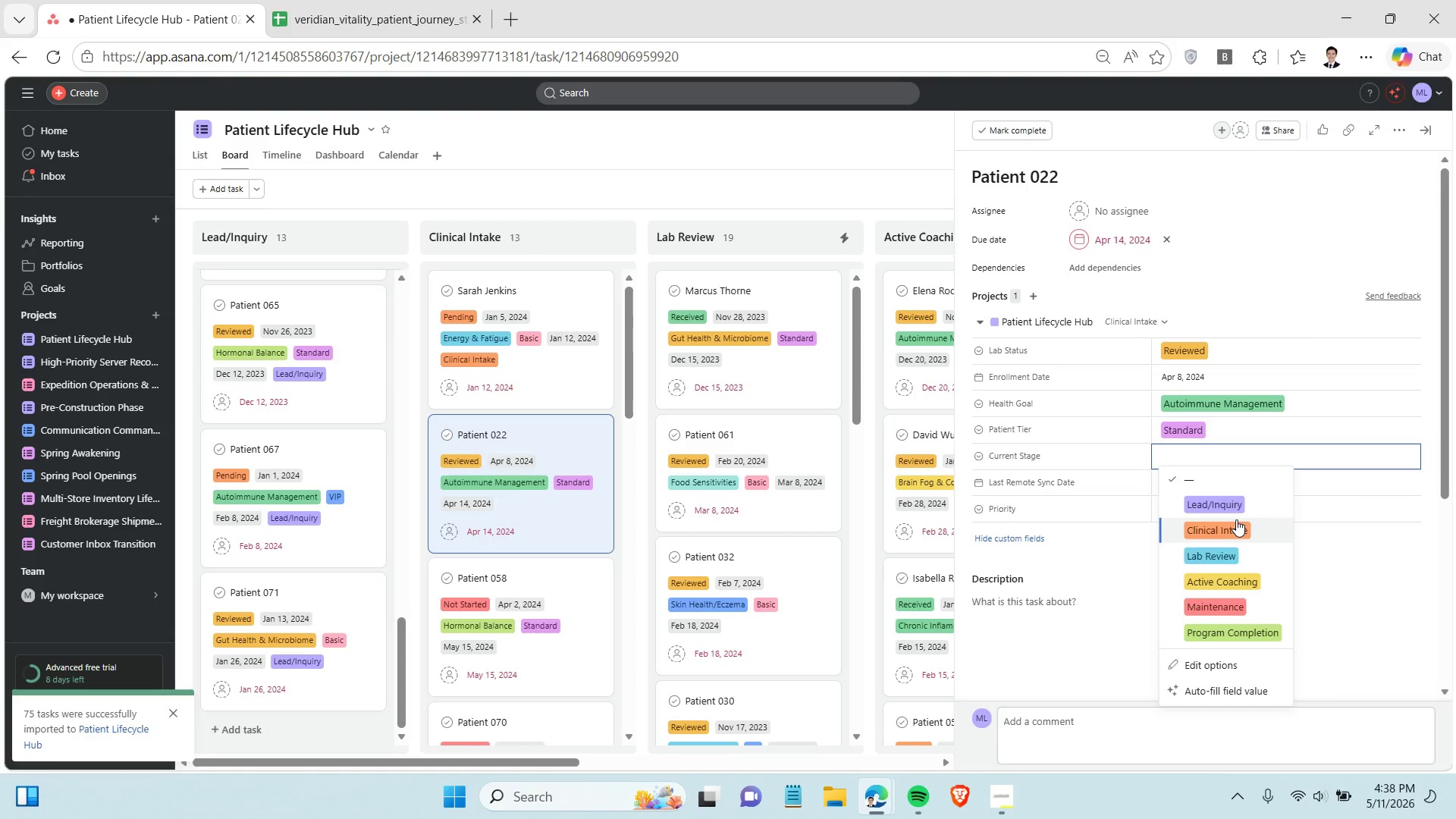 
left_click([1238, 522])
 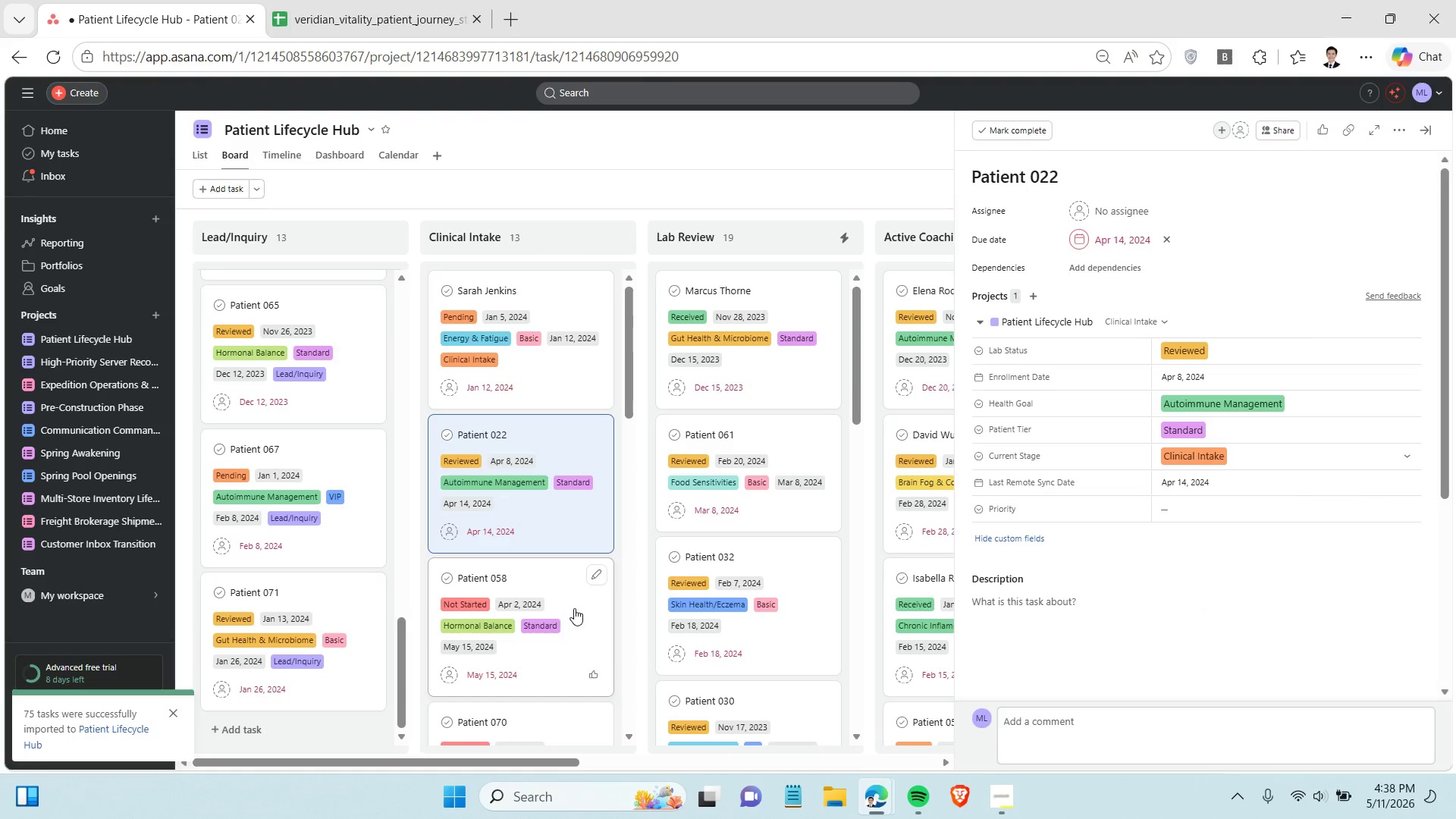 
left_click([574, 608])
 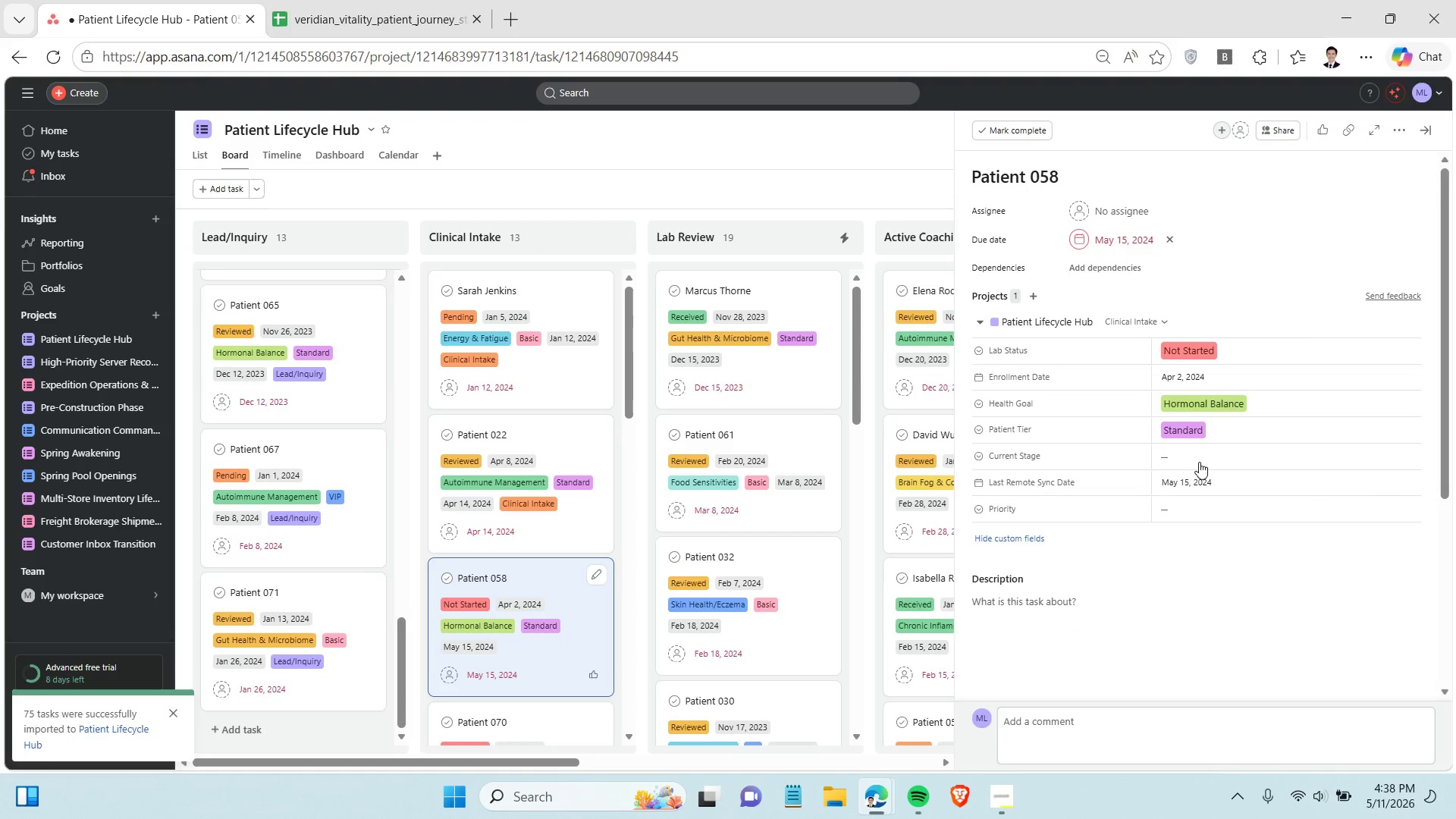 
left_click([1210, 462])
 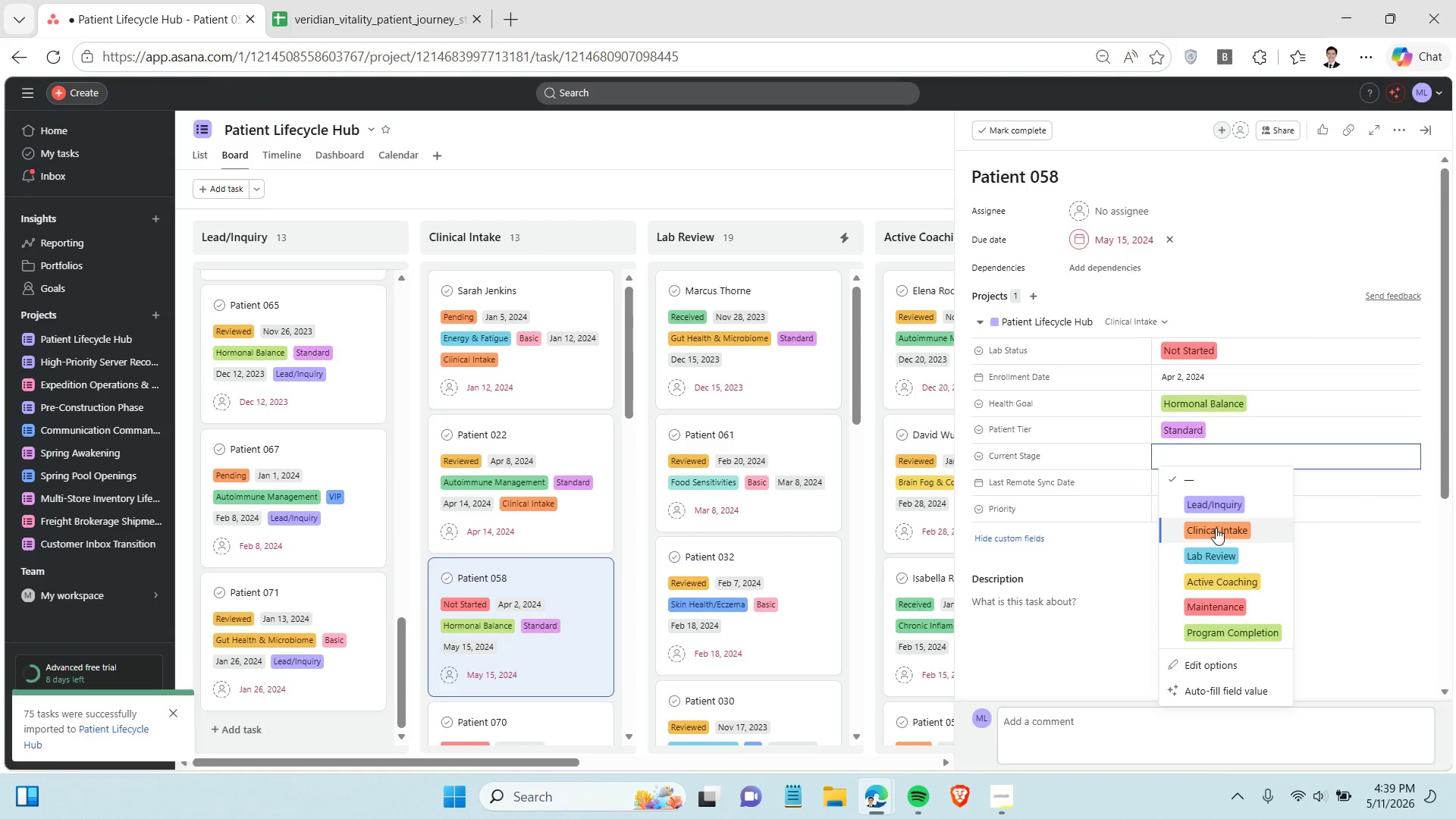 
left_click([1216, 528])
 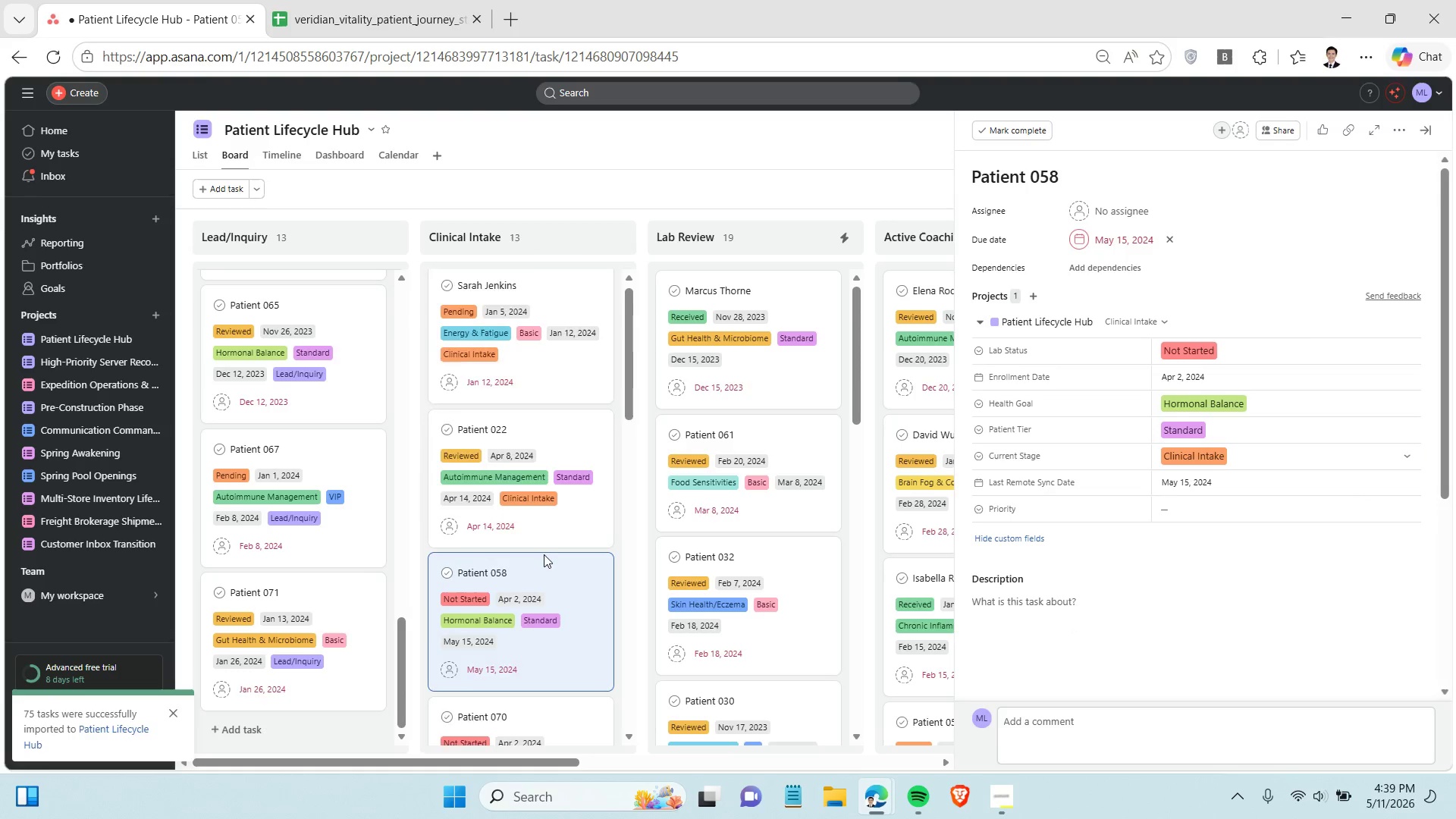 
scroll: coordinate [558, 568], scroll_direction: down, amount: 2.0
 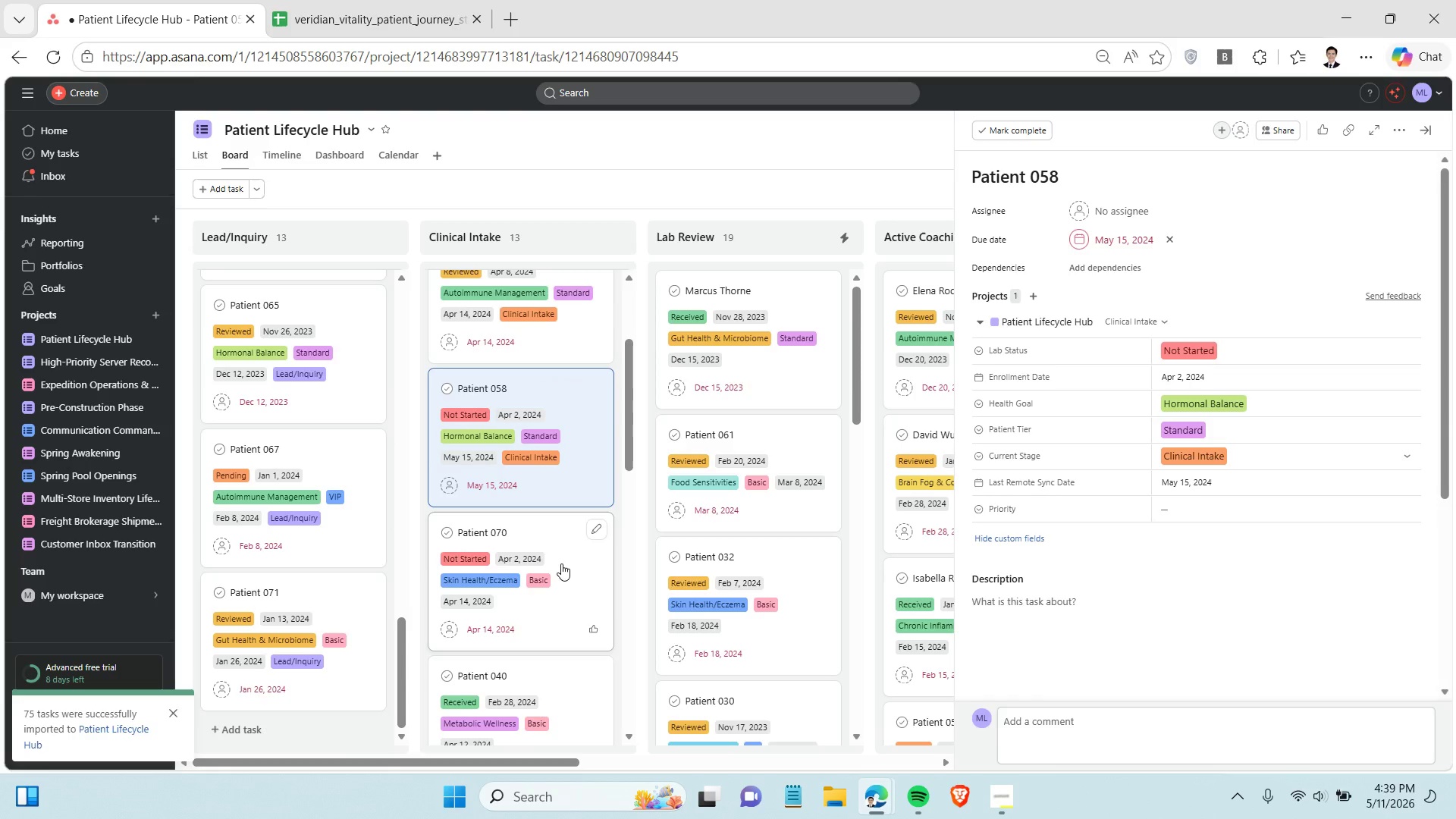 
left_click([561, 563])
 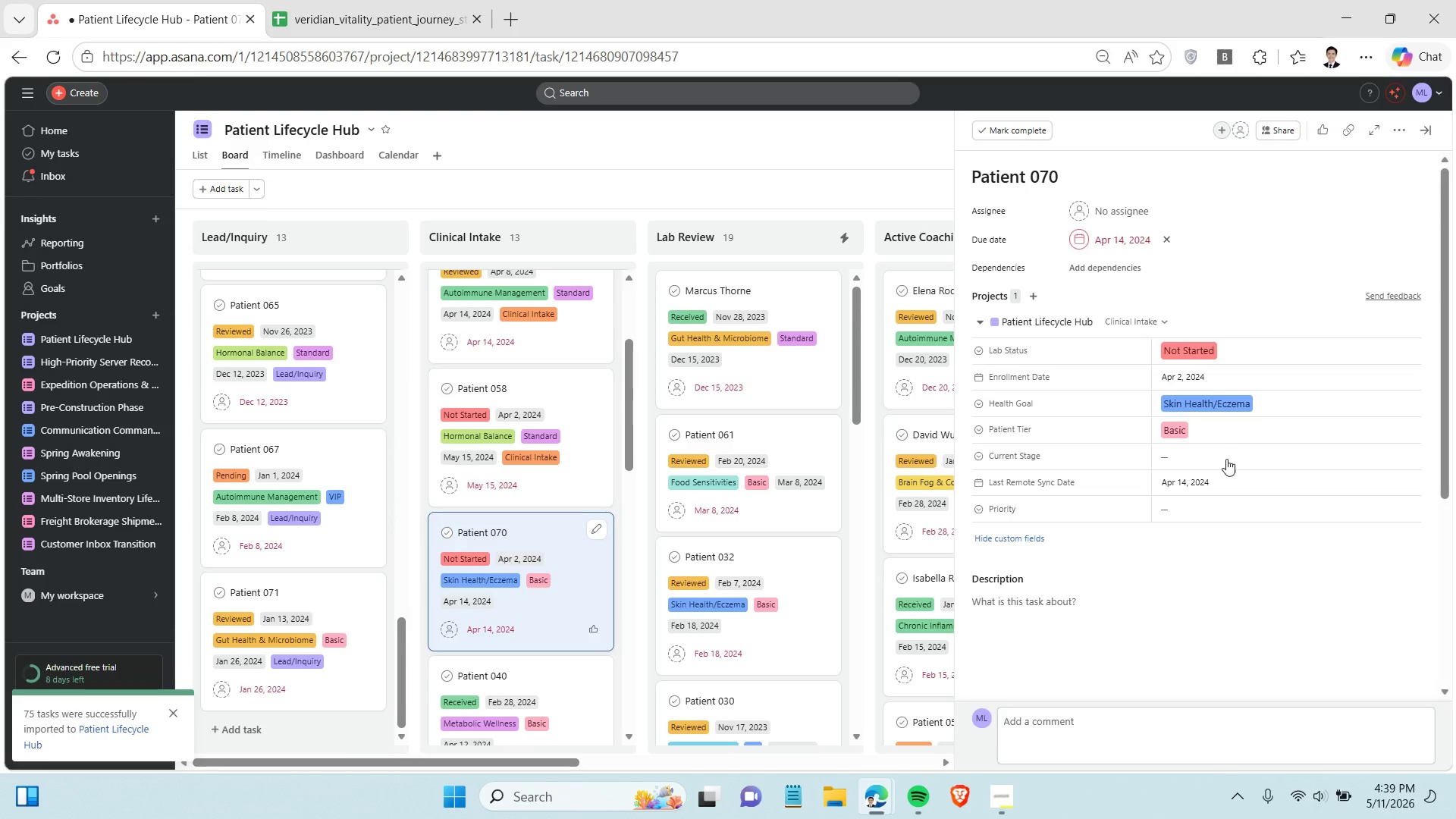 
left_click([1226, 459])
 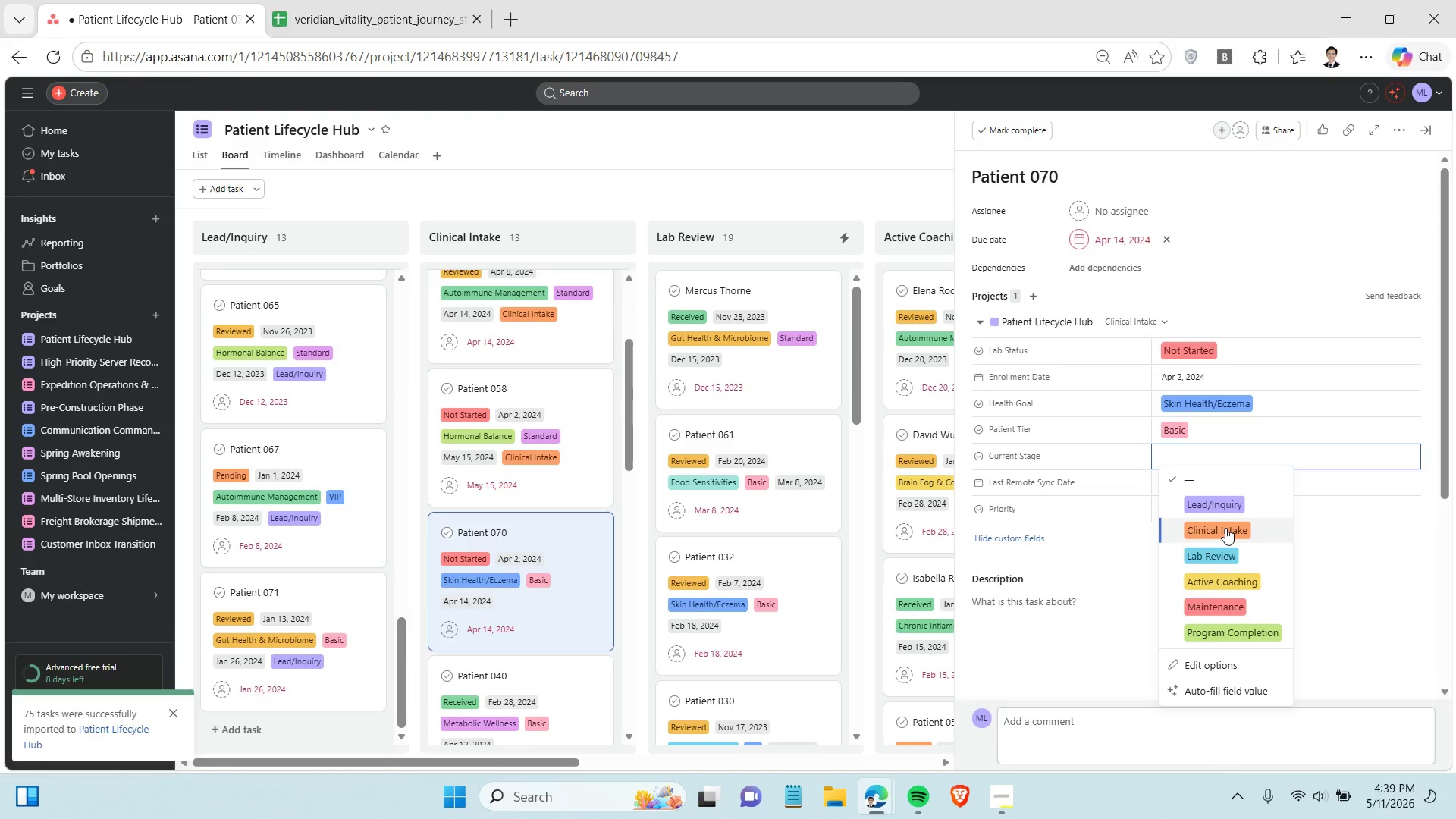 
left_click([1225, 528])
 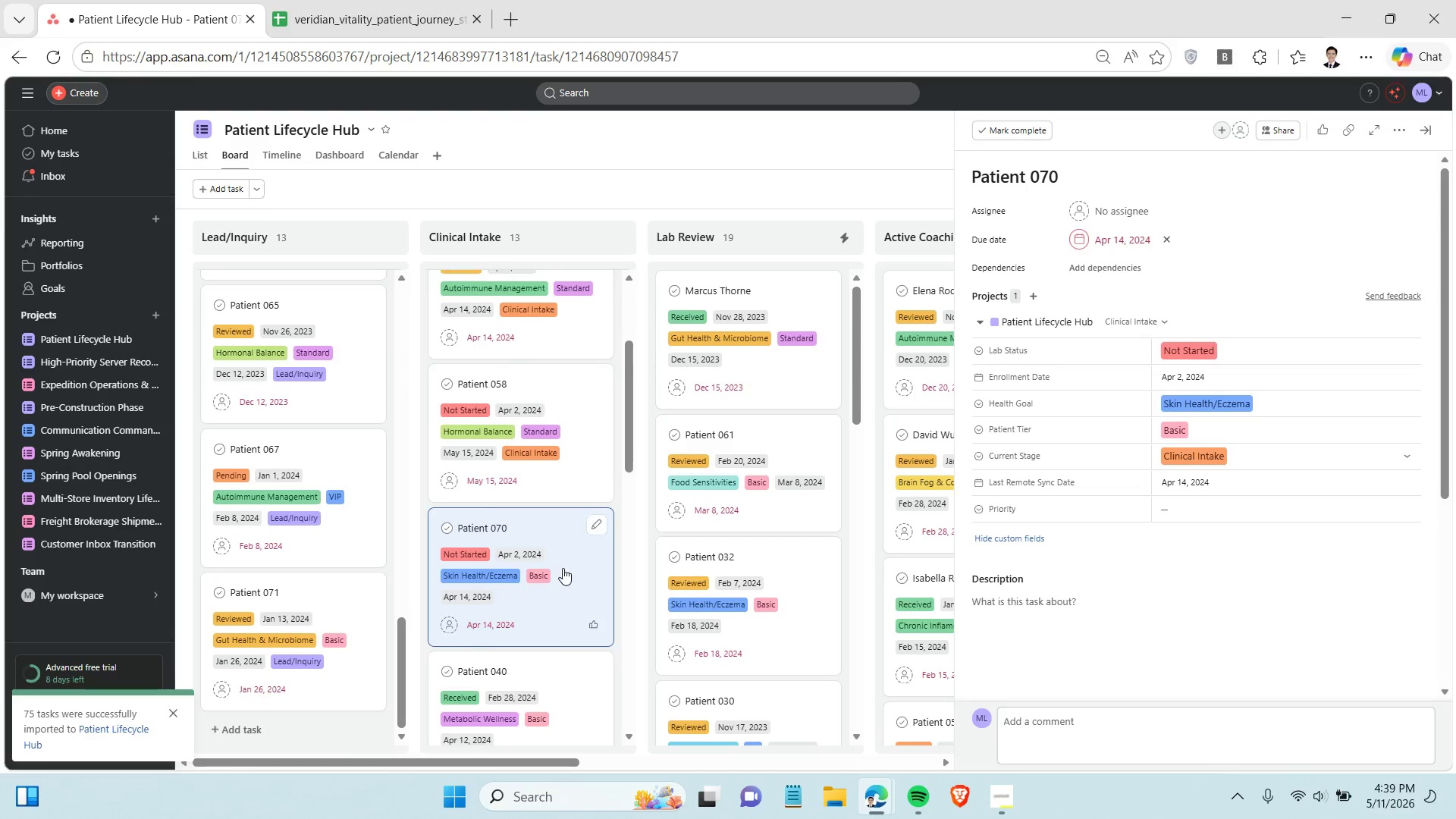 
left_click([557, 546])
 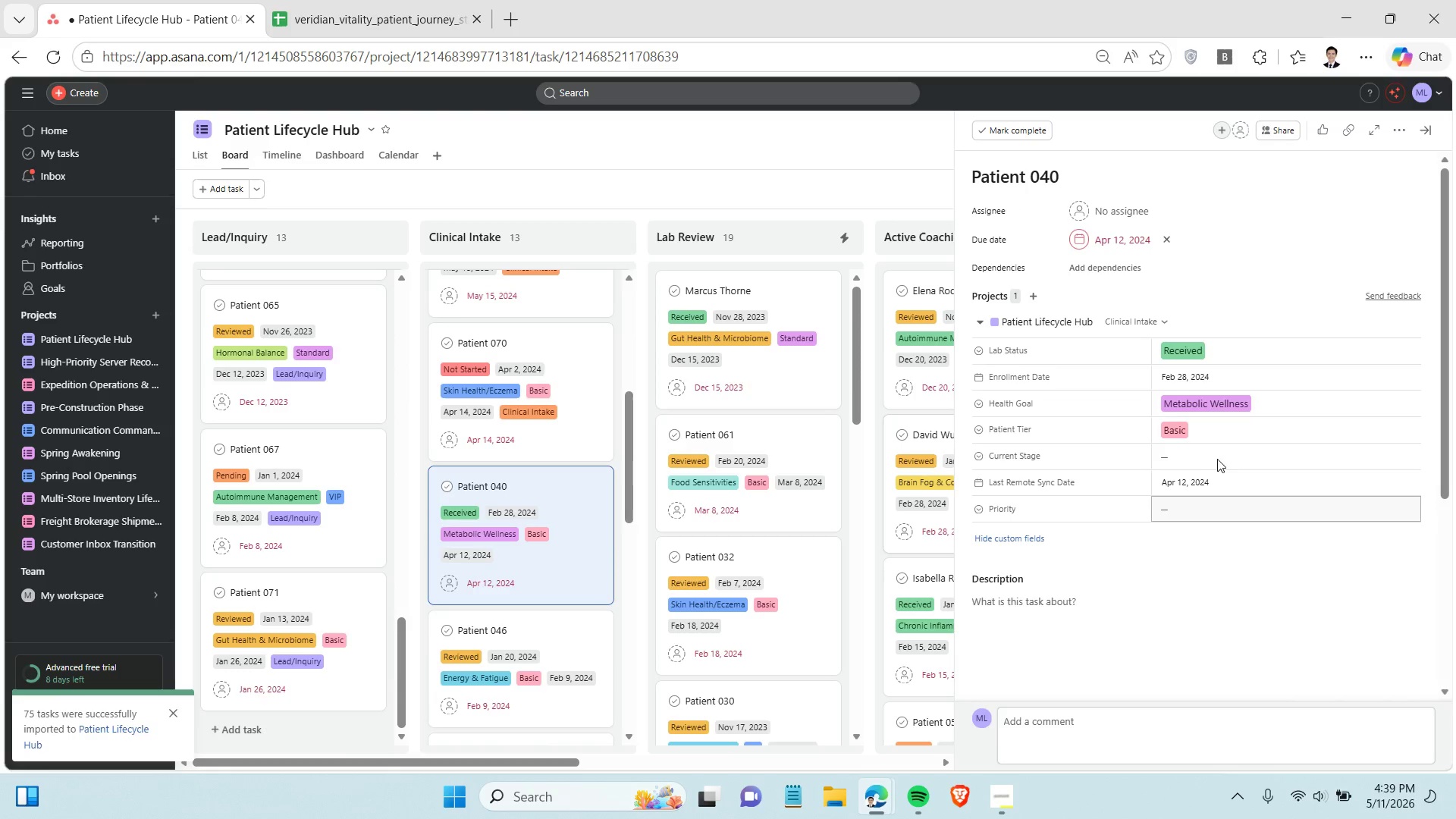 
scroll: coordinate [563, 568], scroll_direction: down, amount: 2.0
 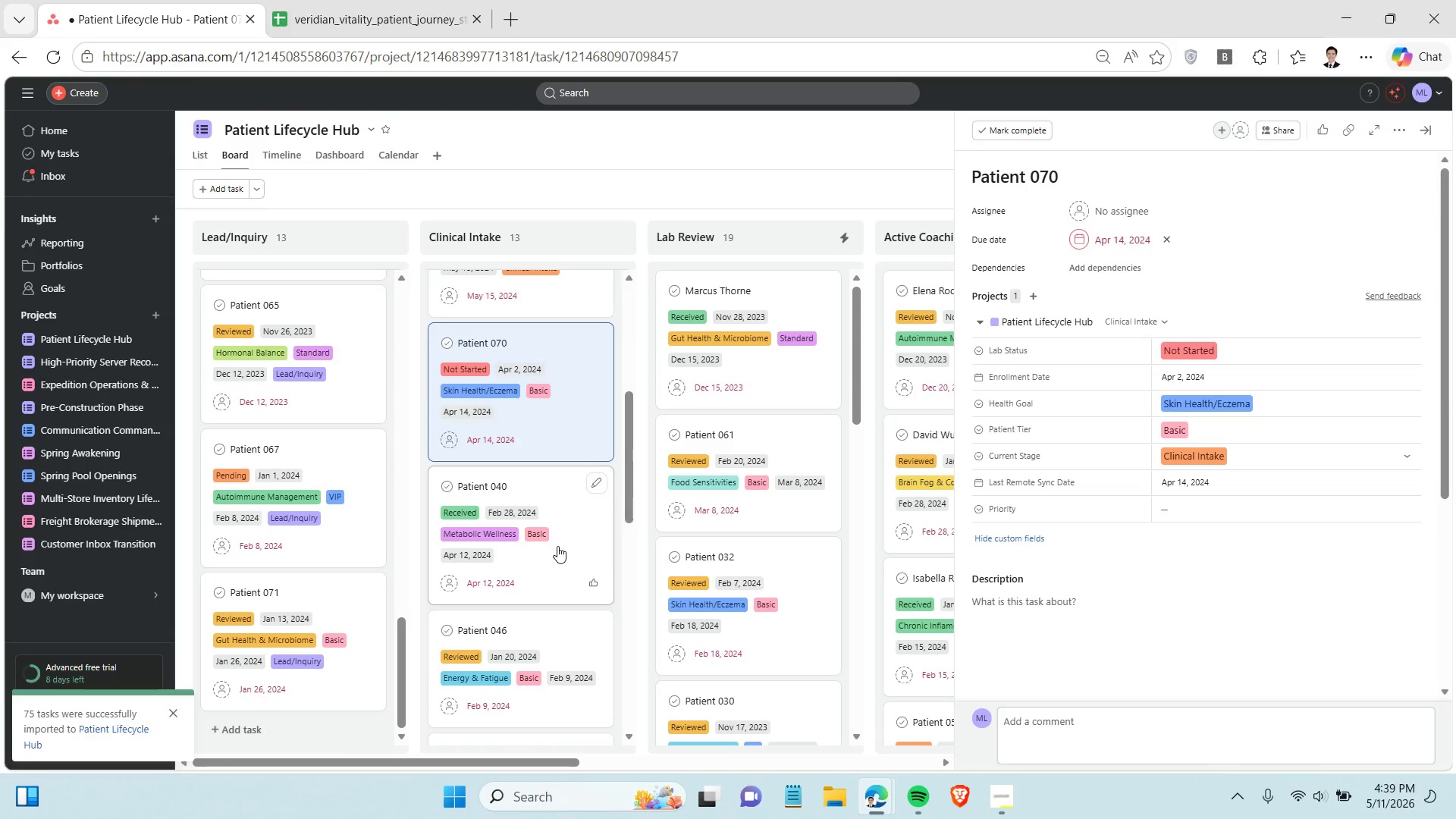 
left_click([1219, 456])
 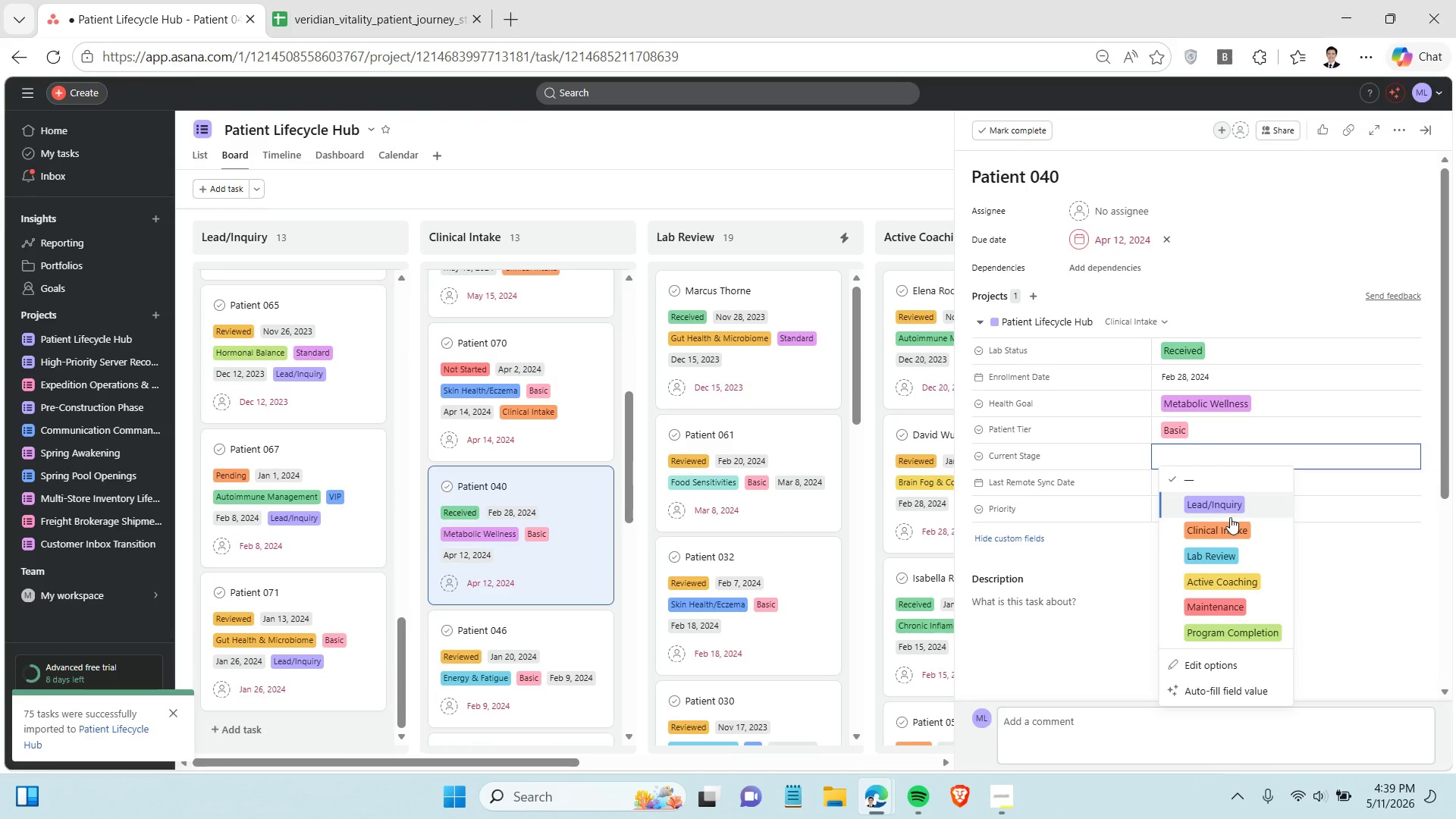 
left_click([1230, 517])
 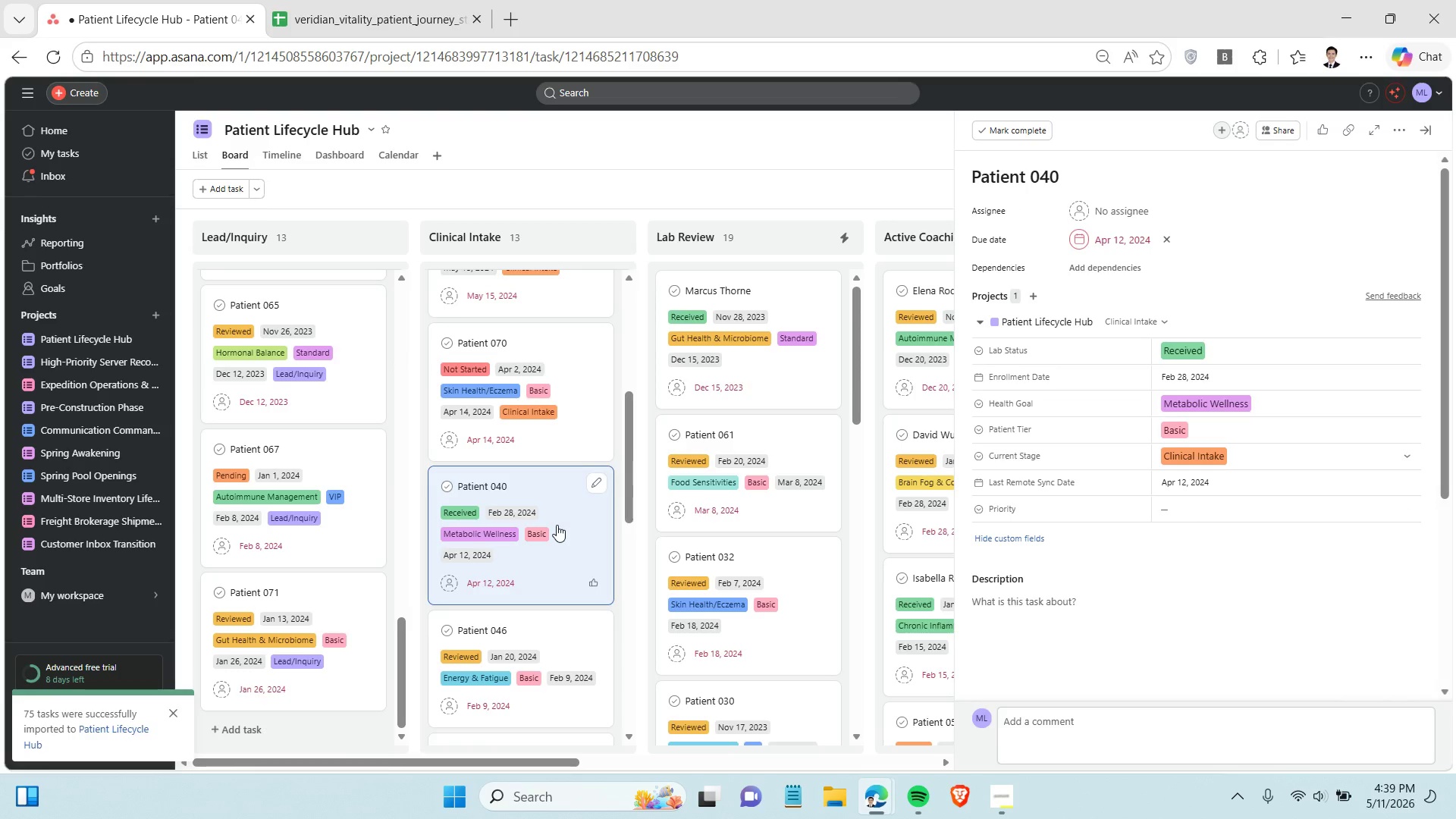 
scroll: coordinate [557, 525], scroll_direction: down, amount: 2.0
 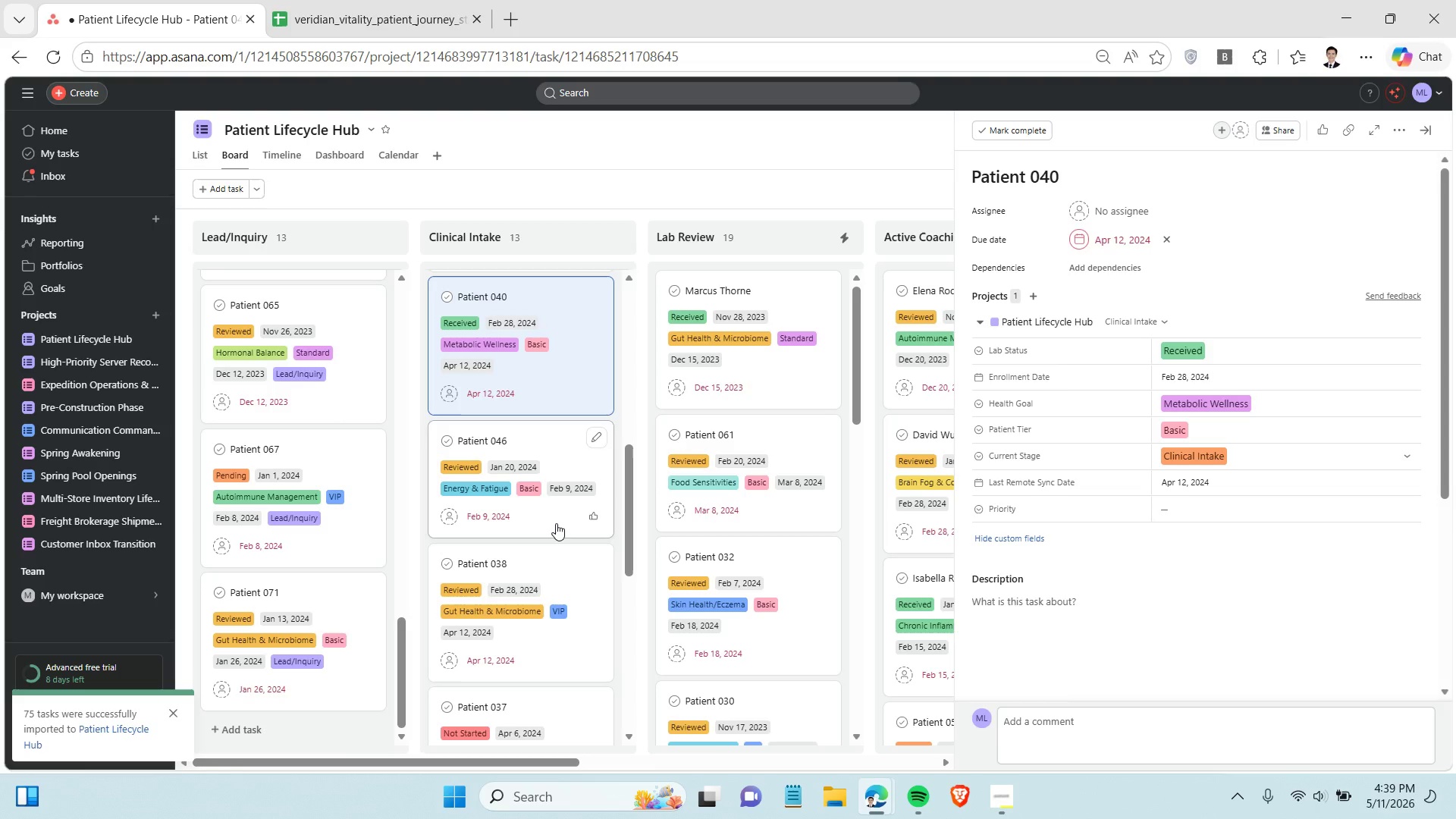 
left_click([556, 523])
 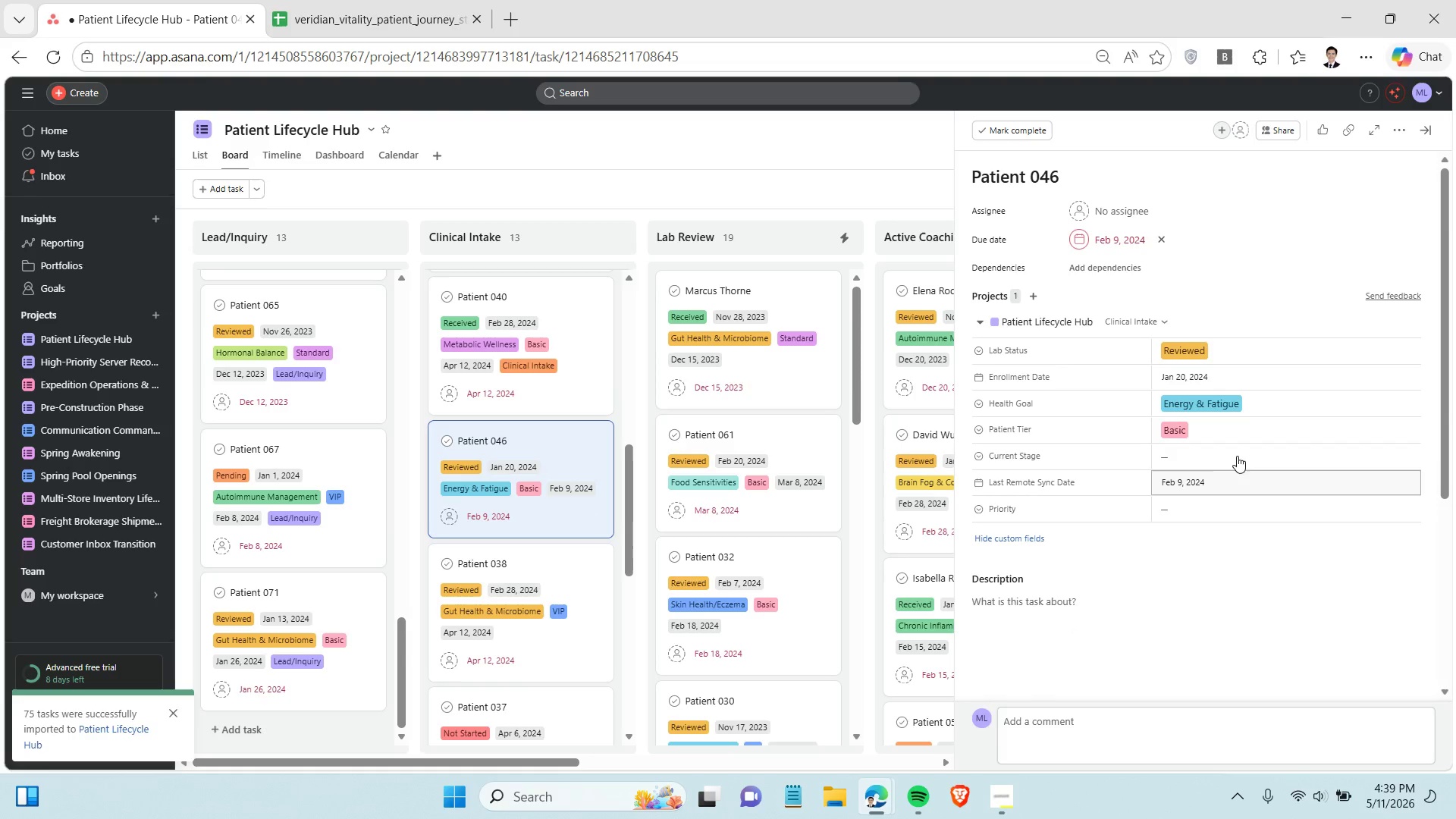 
left_click([1235, 452])
 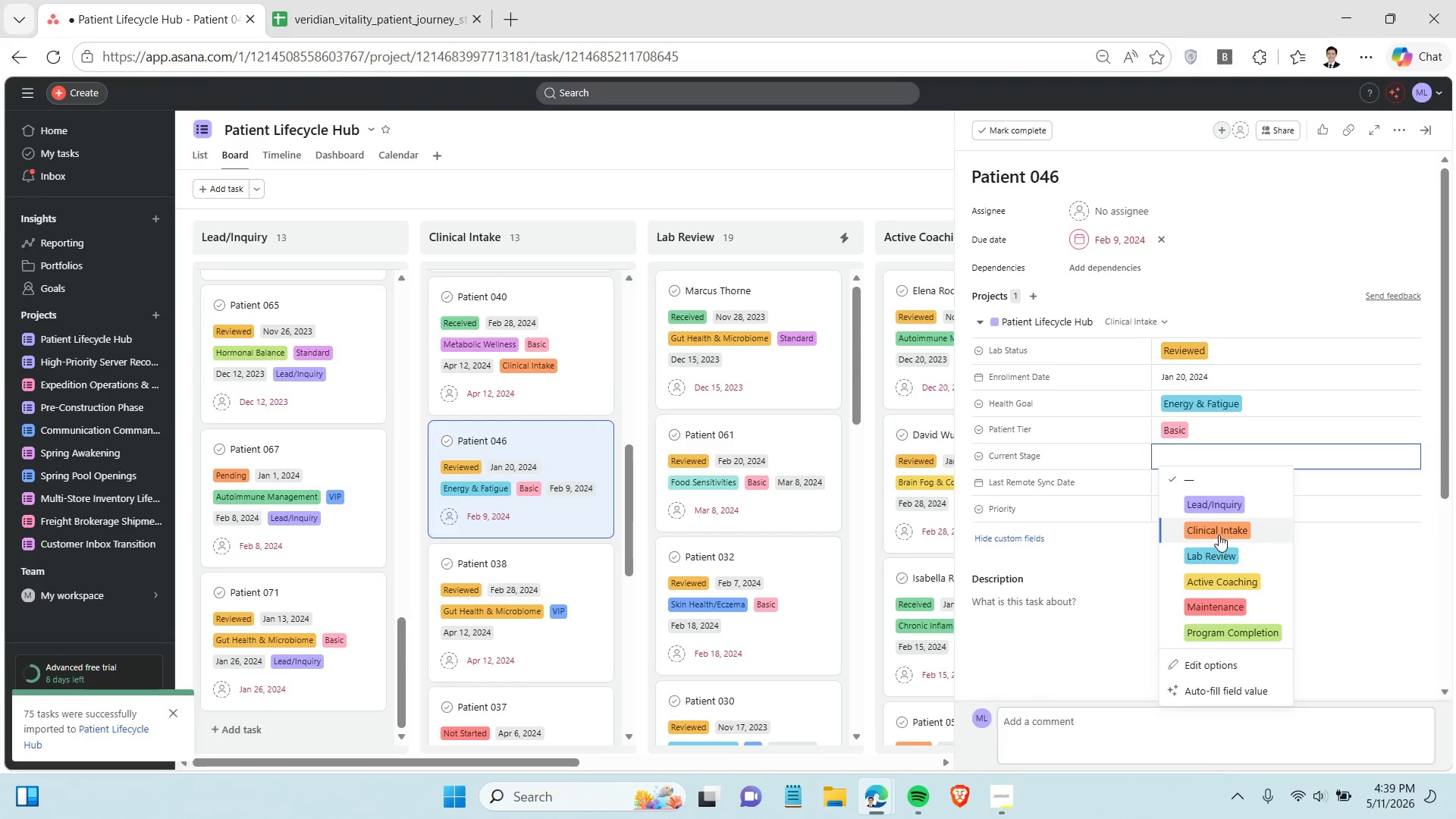 
left_click([1219, 535])
 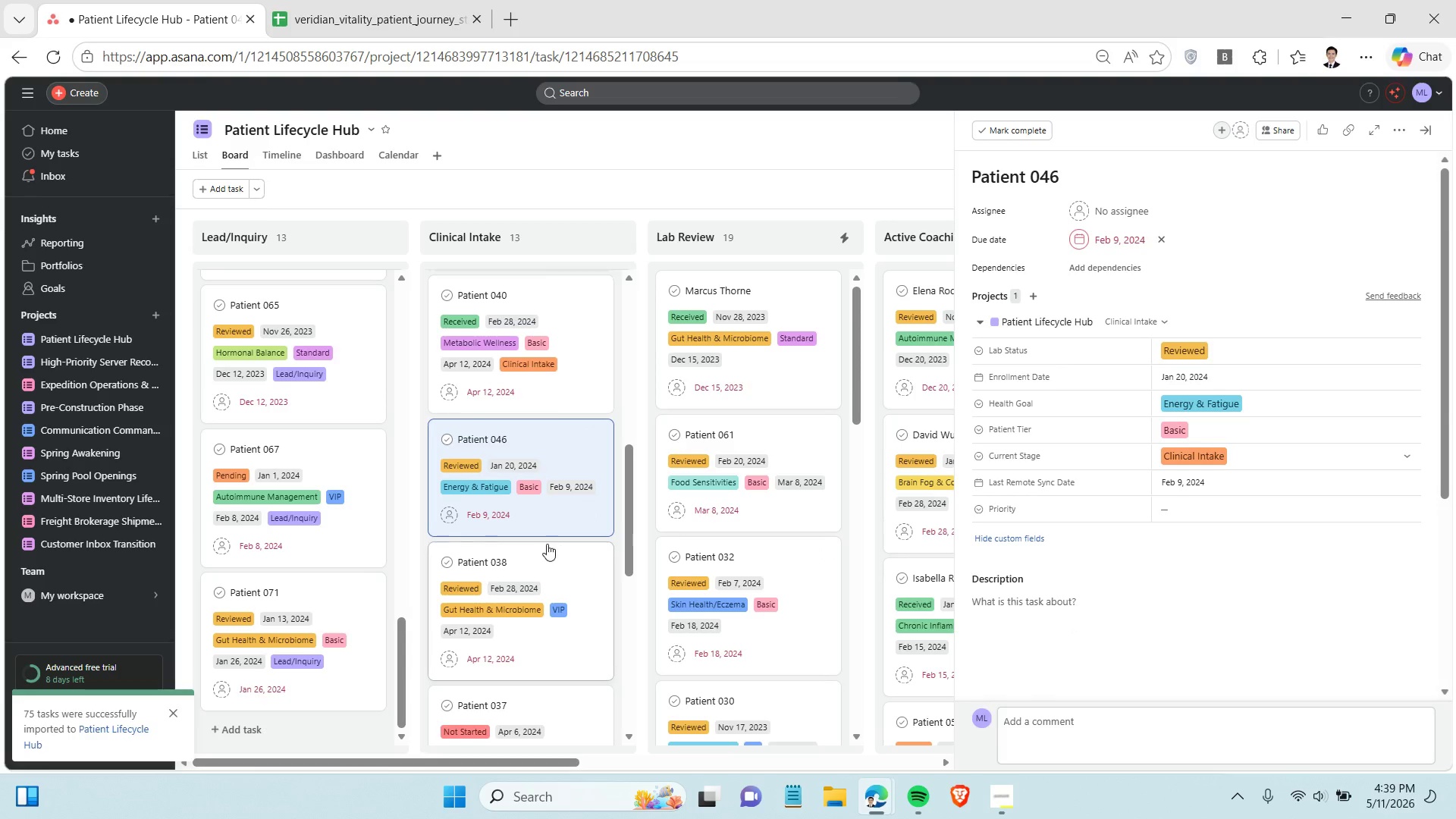 
left_click([550, 465])
 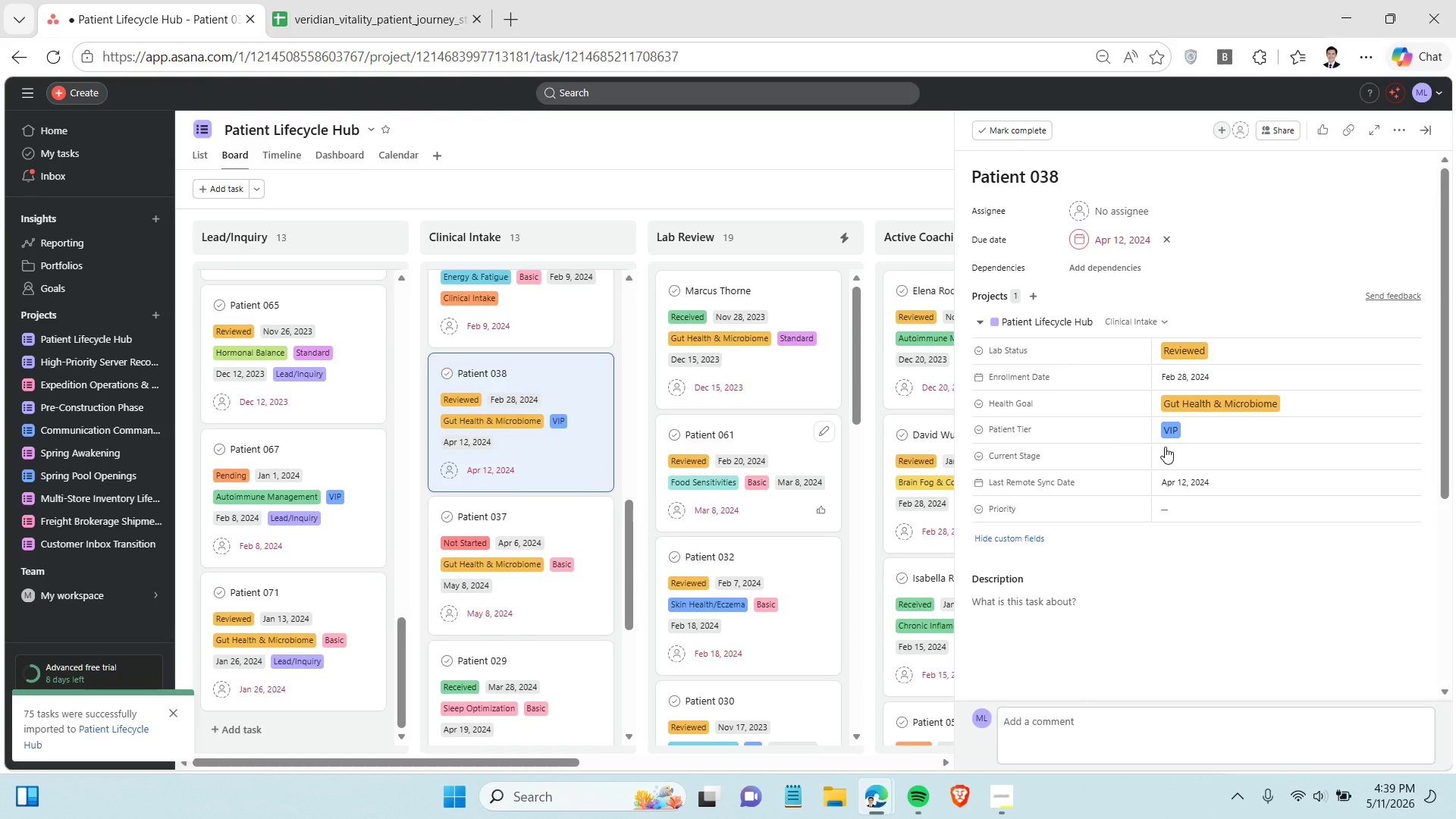 
scroll: coordinate [547, 544], scroll_direction: down, amount: 2.0
 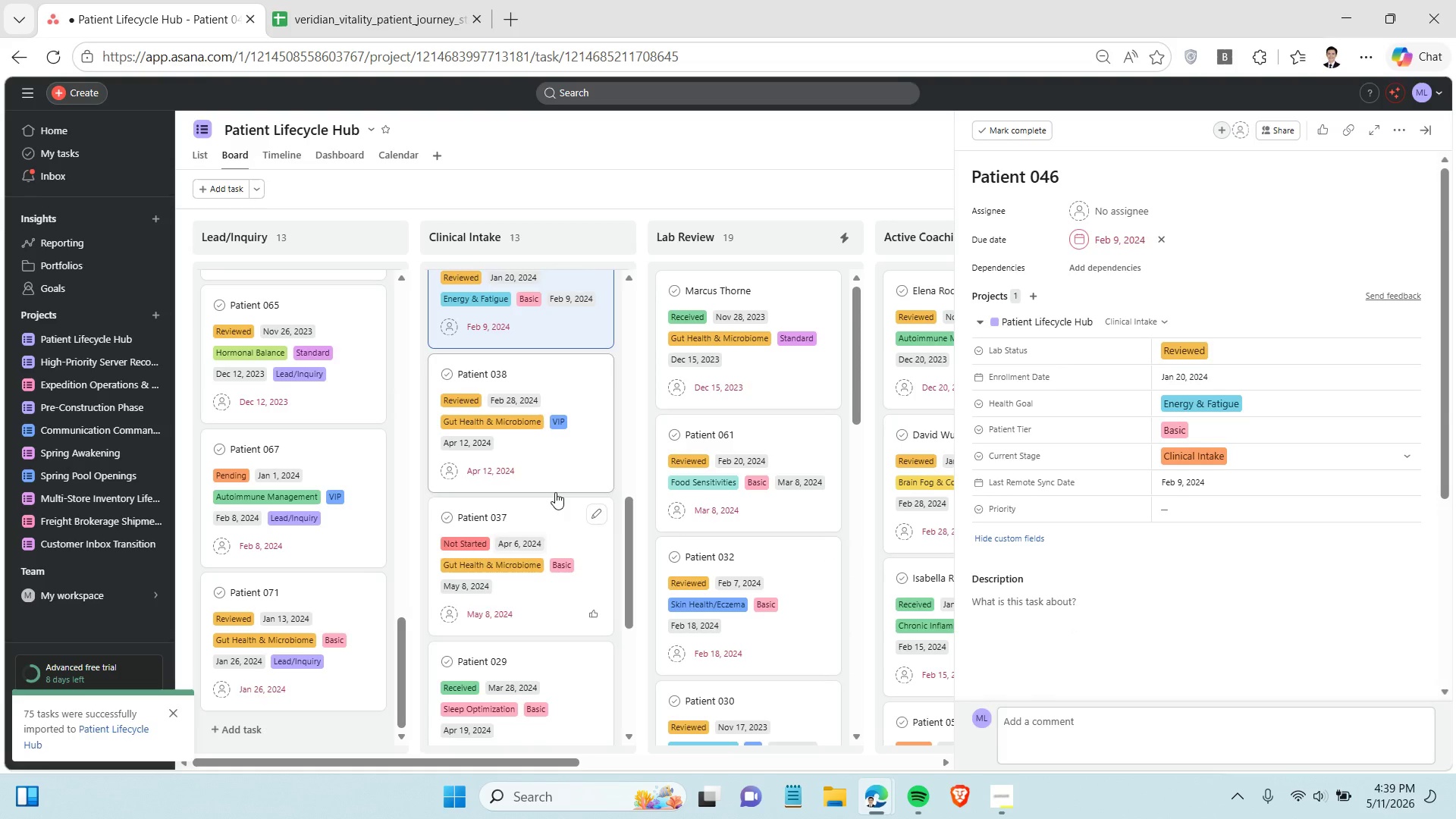 
left_click([1194, 451])
 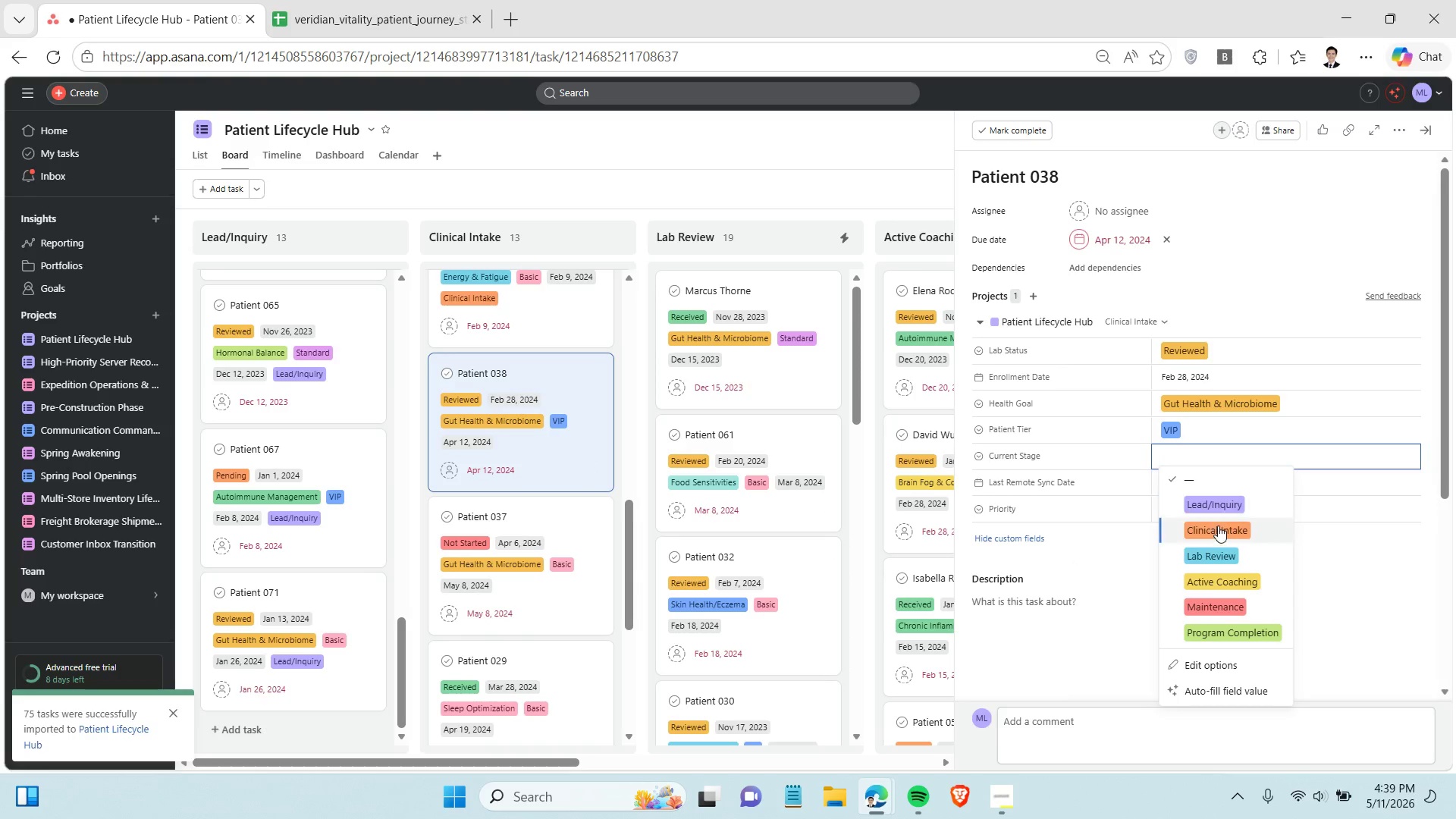 
left_click([1218, 526])
 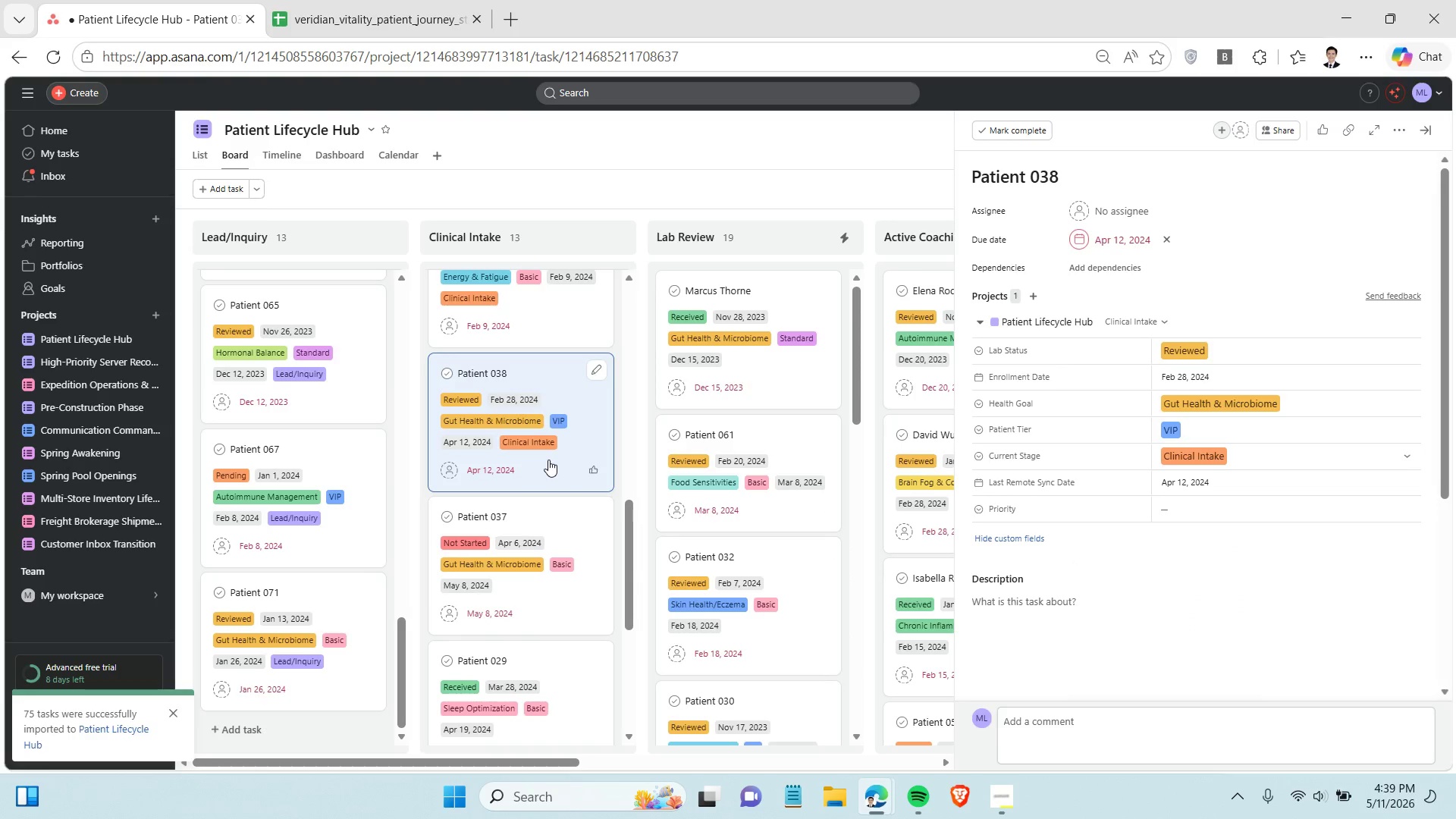 
scroll: coordinate [548, 460], scroll_direction: down, amount: 1.0
 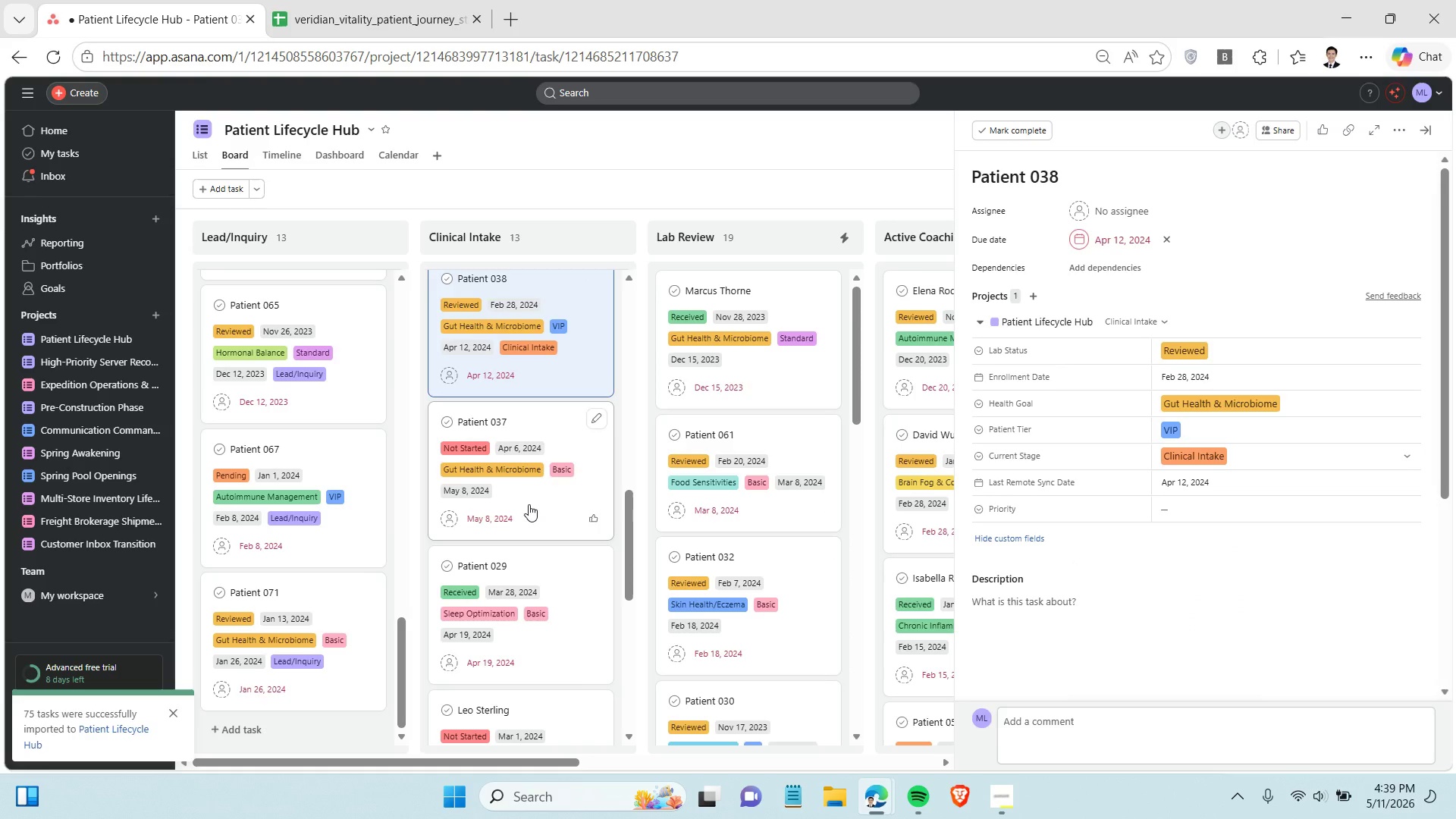 
left_click([529, 504])
 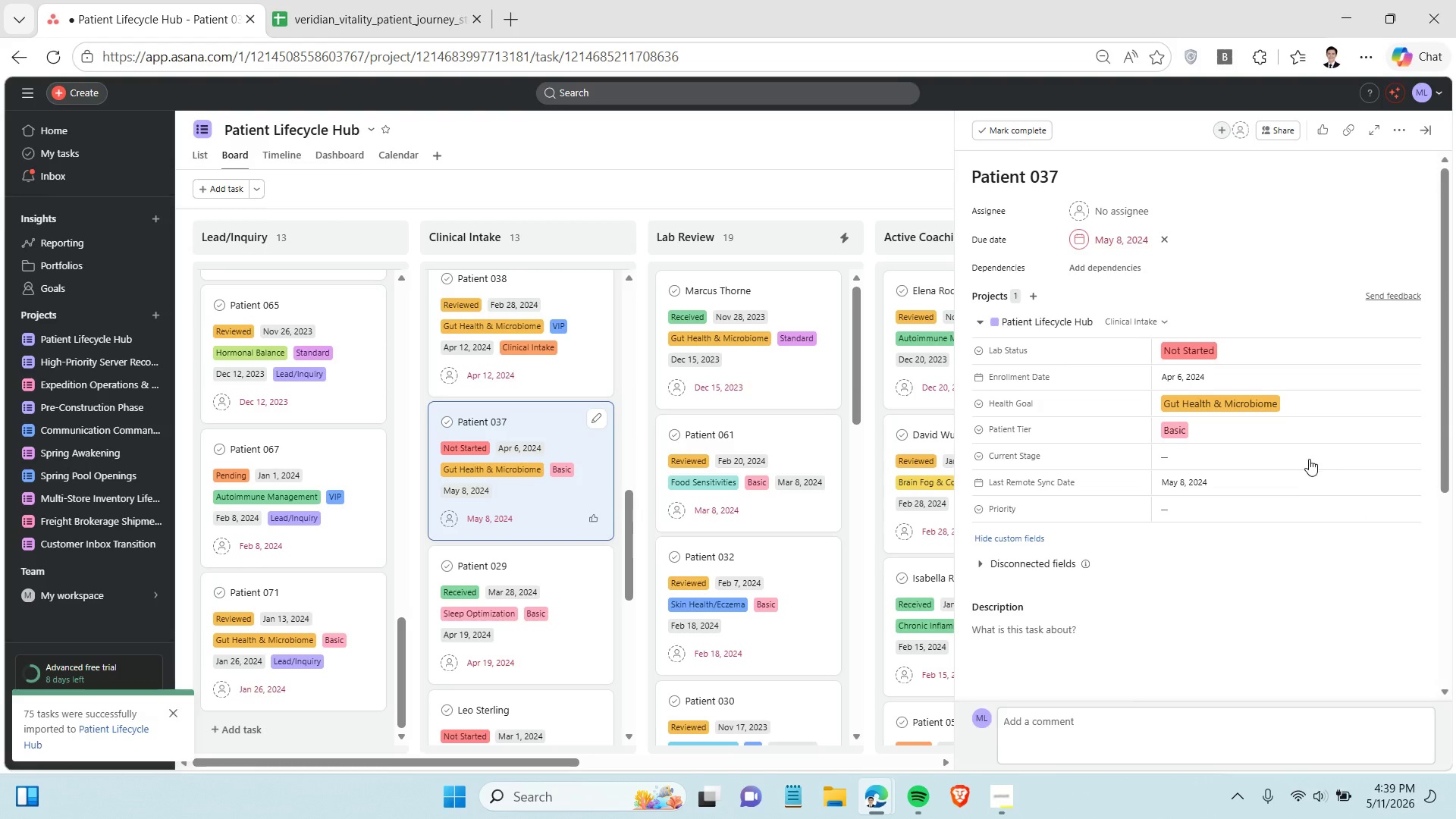 
left_click([1304, 457])
 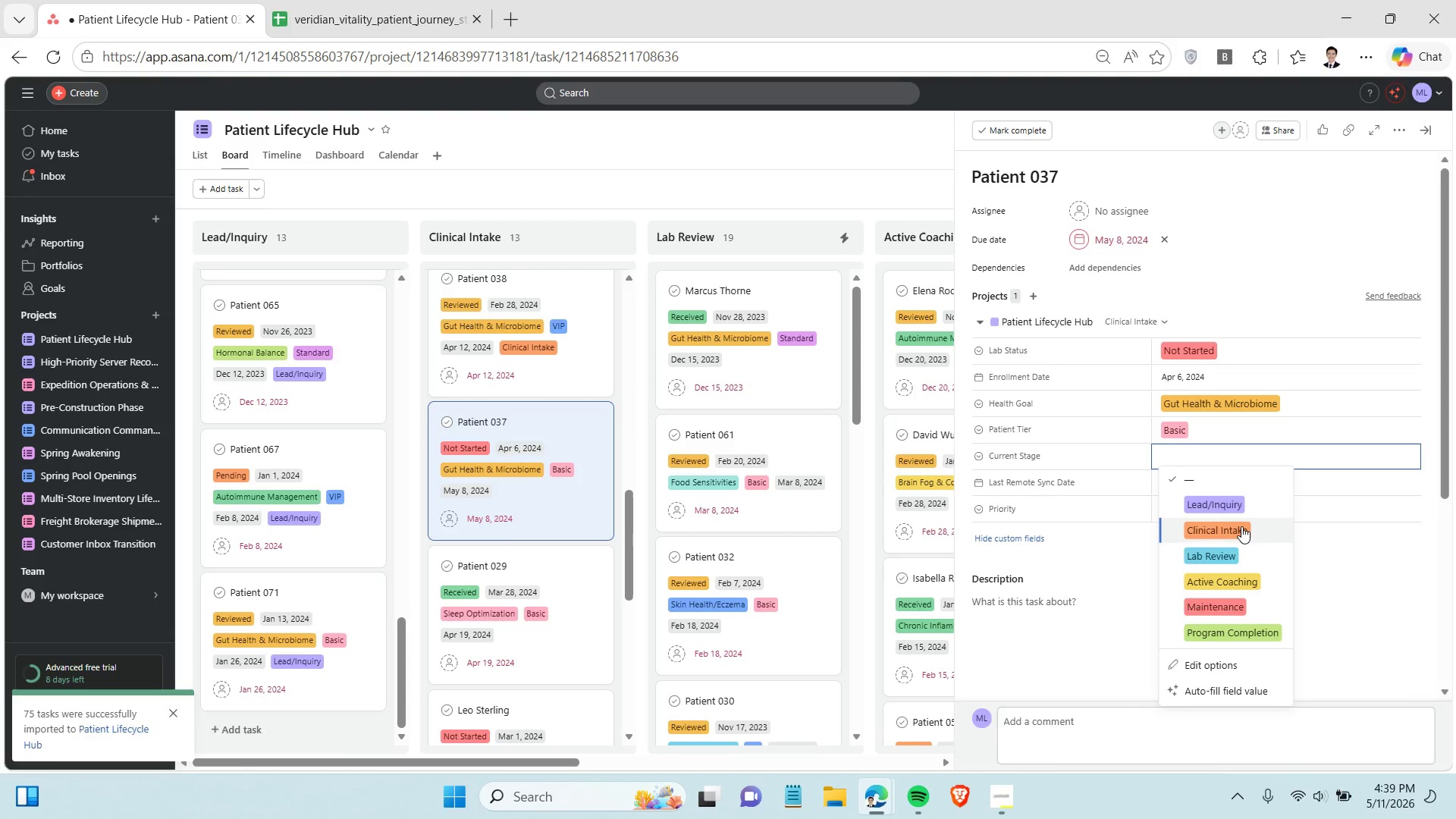 
left_click([1241, 526])
 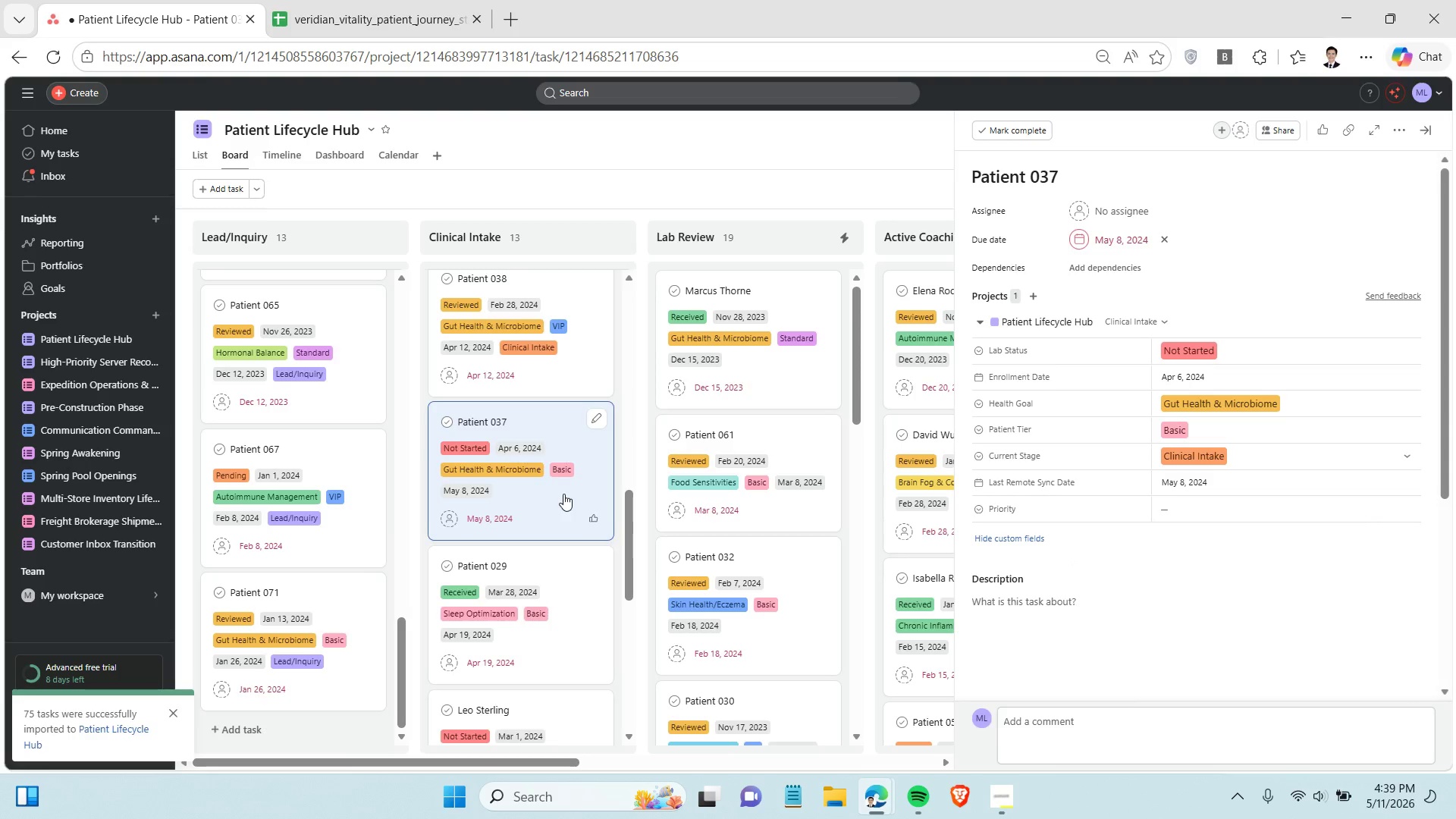 
scroll: coordinate [561, 491], scroll_direction: down, amount: 1.0
 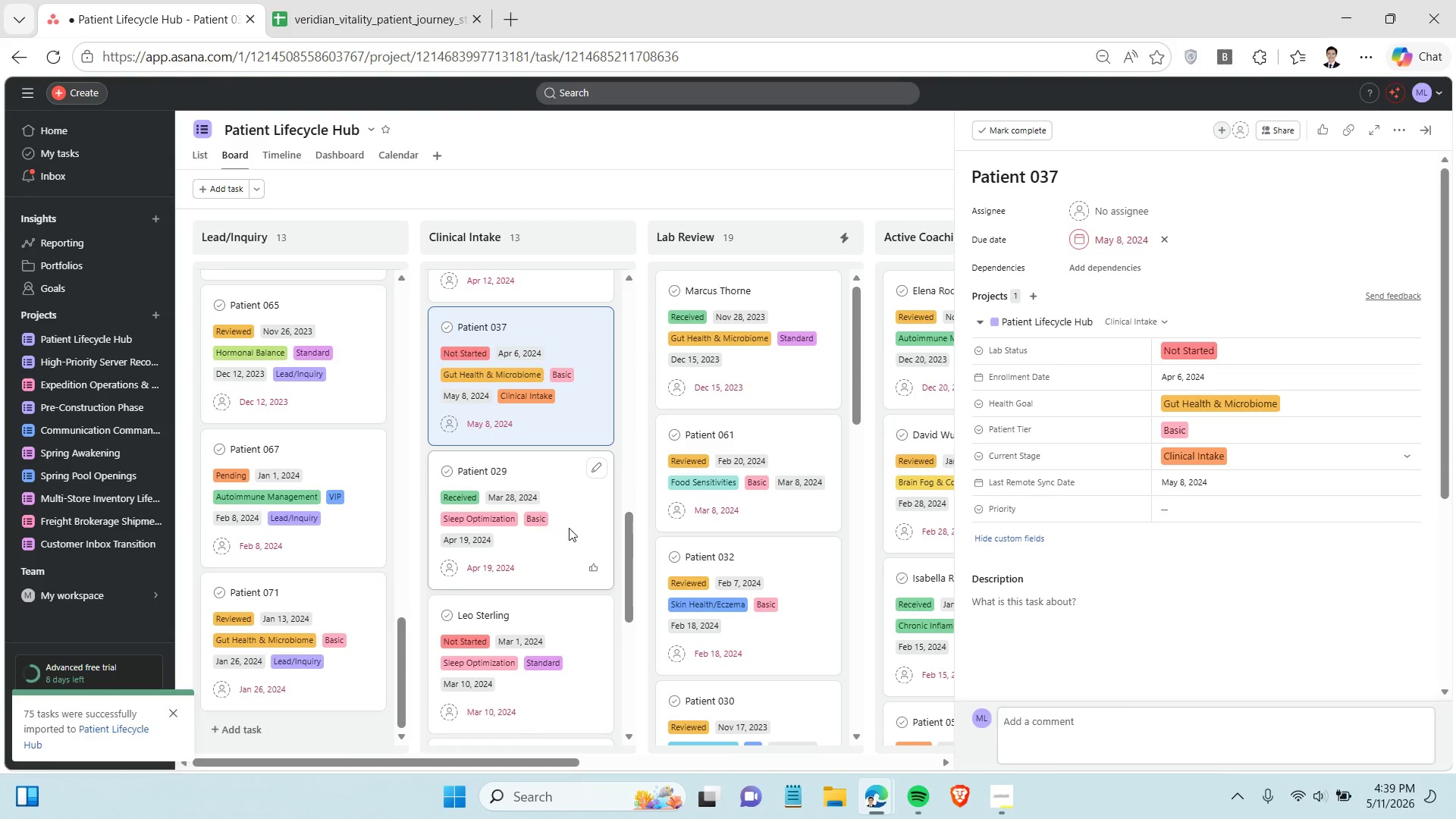 
left_click([569, 528])
 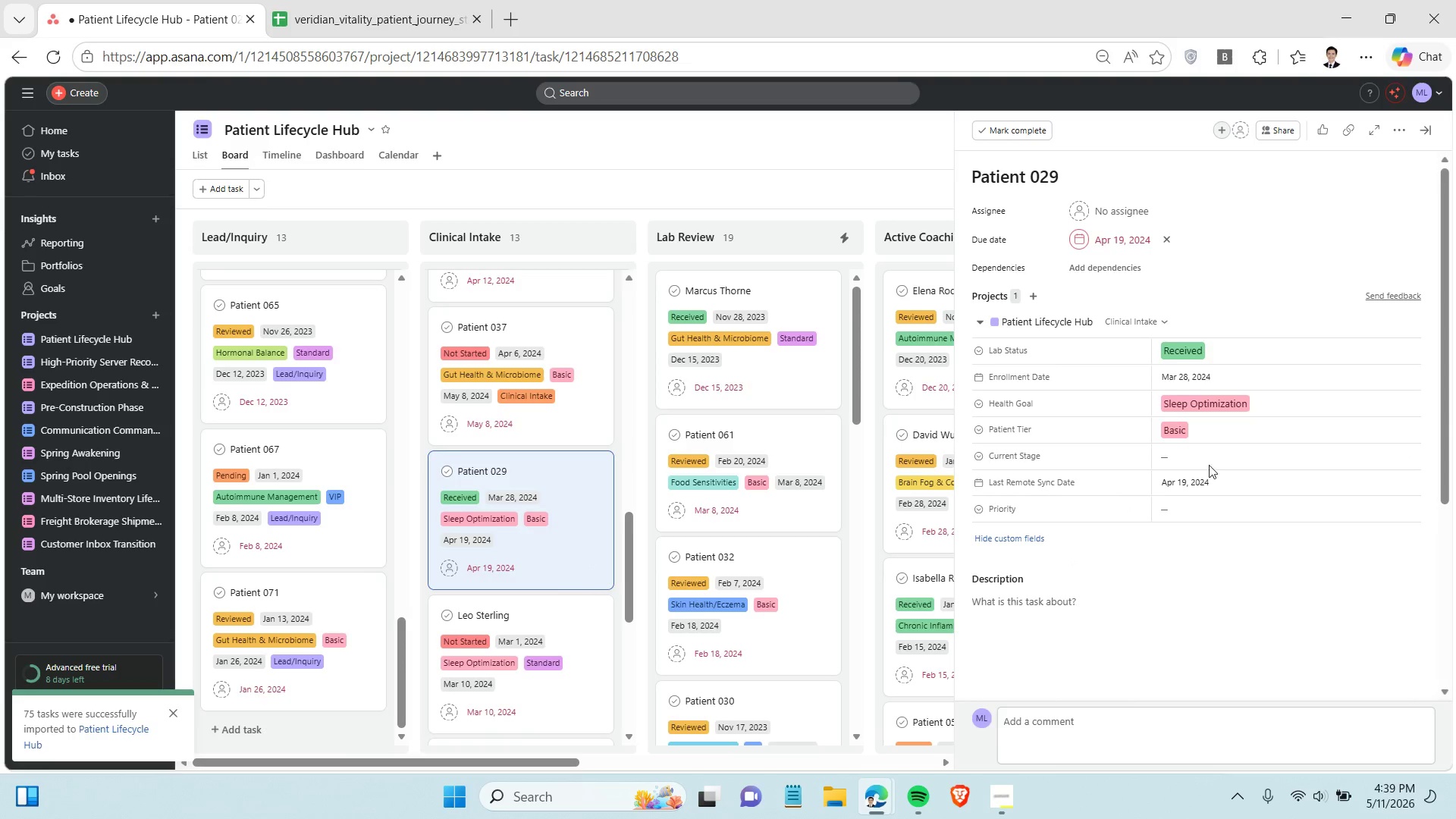 
left_click([1215, 452])
 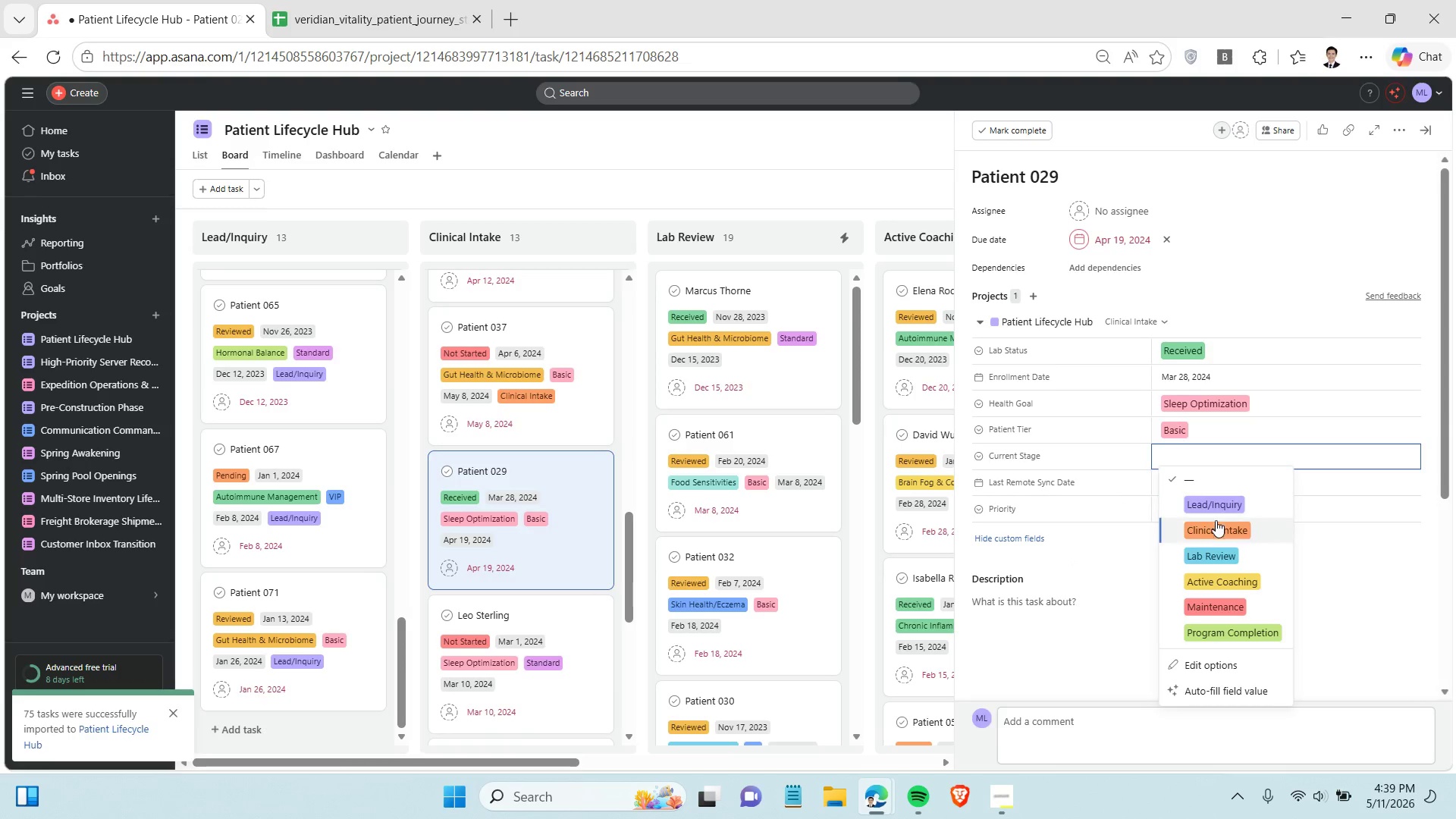 
left_click([1215, 522])
 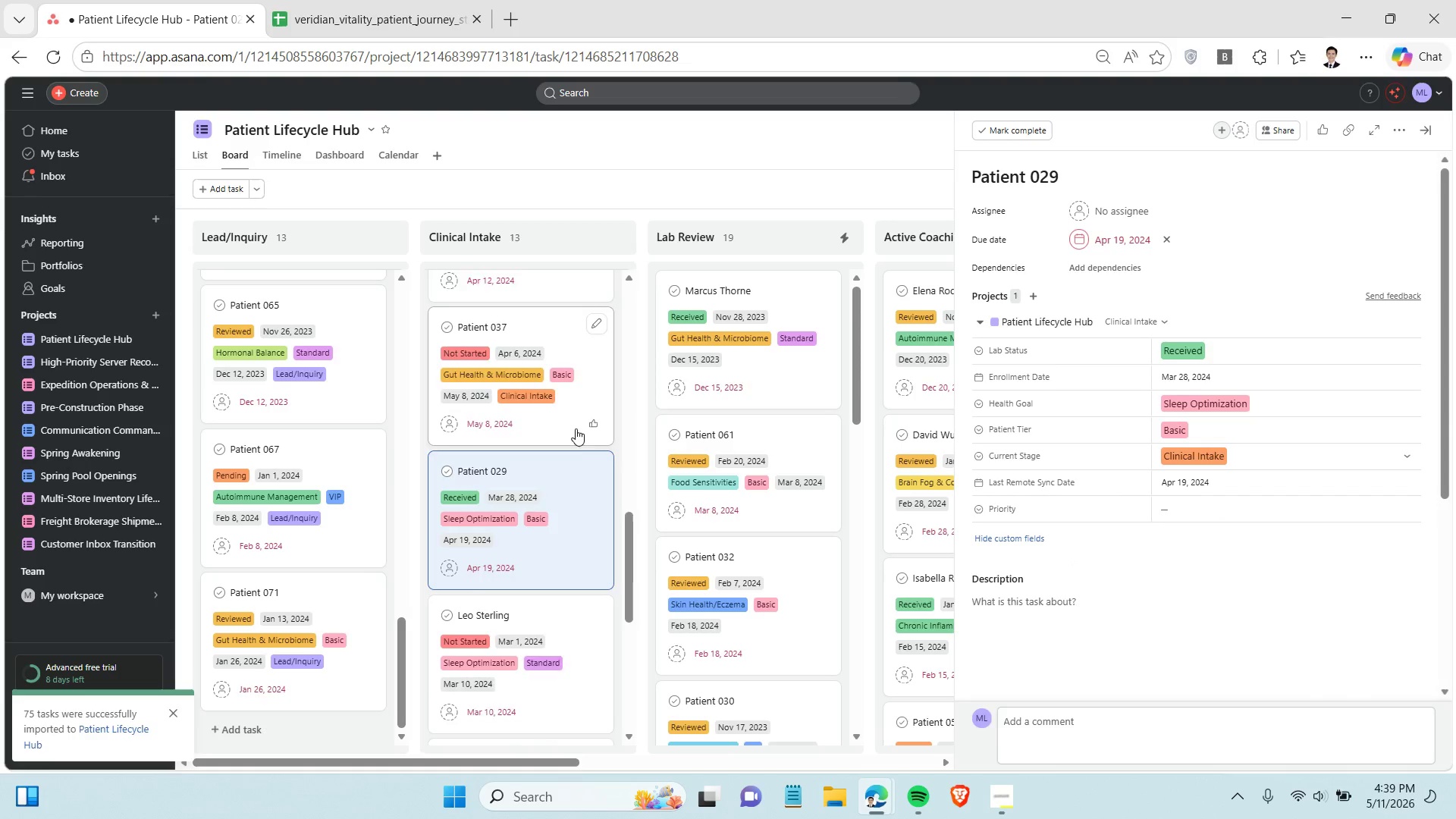 
scroll: coordinate [576, 428], scroll_direction: down, amount: 2.0
 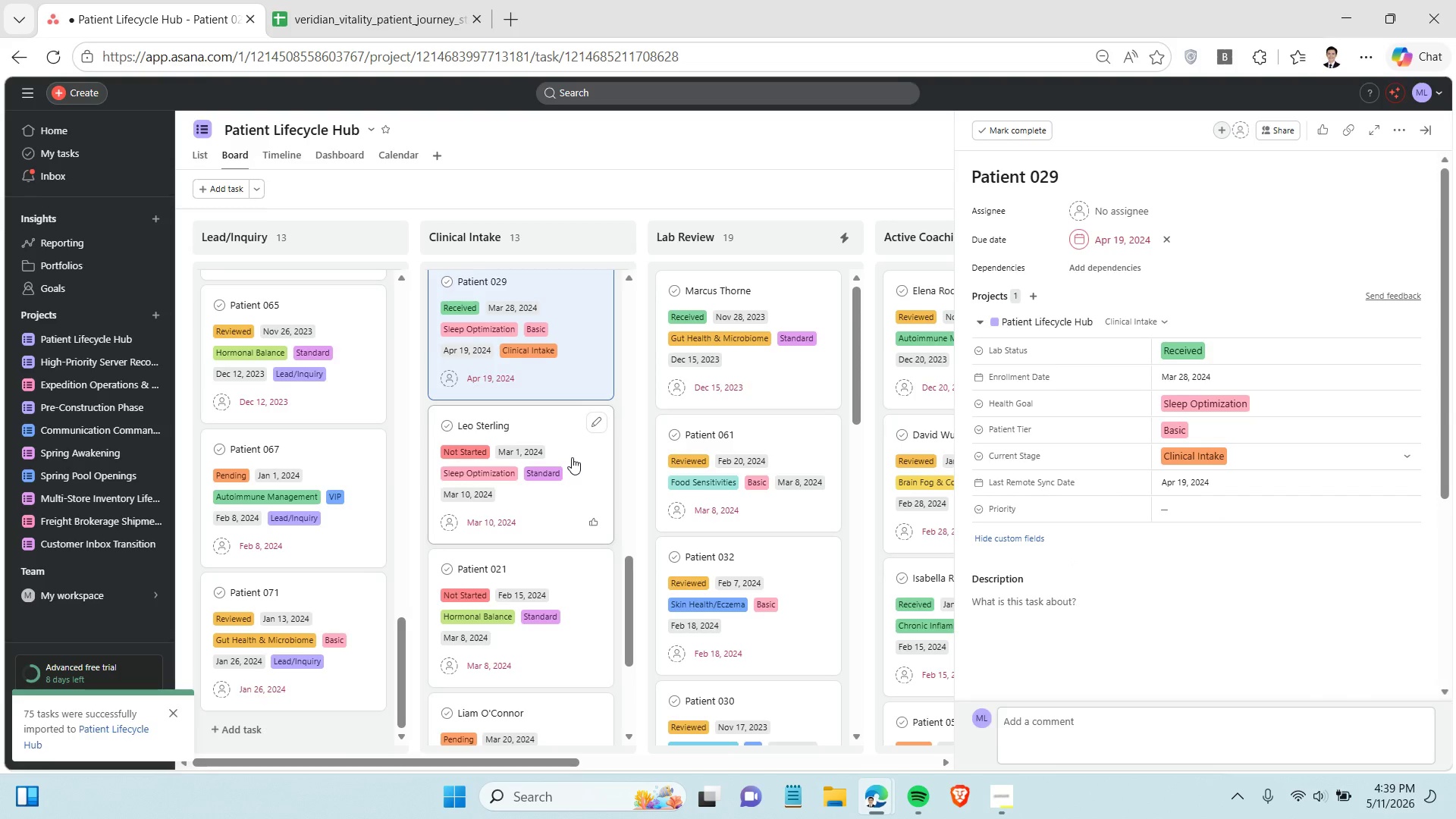 
left_click([572, 457])
 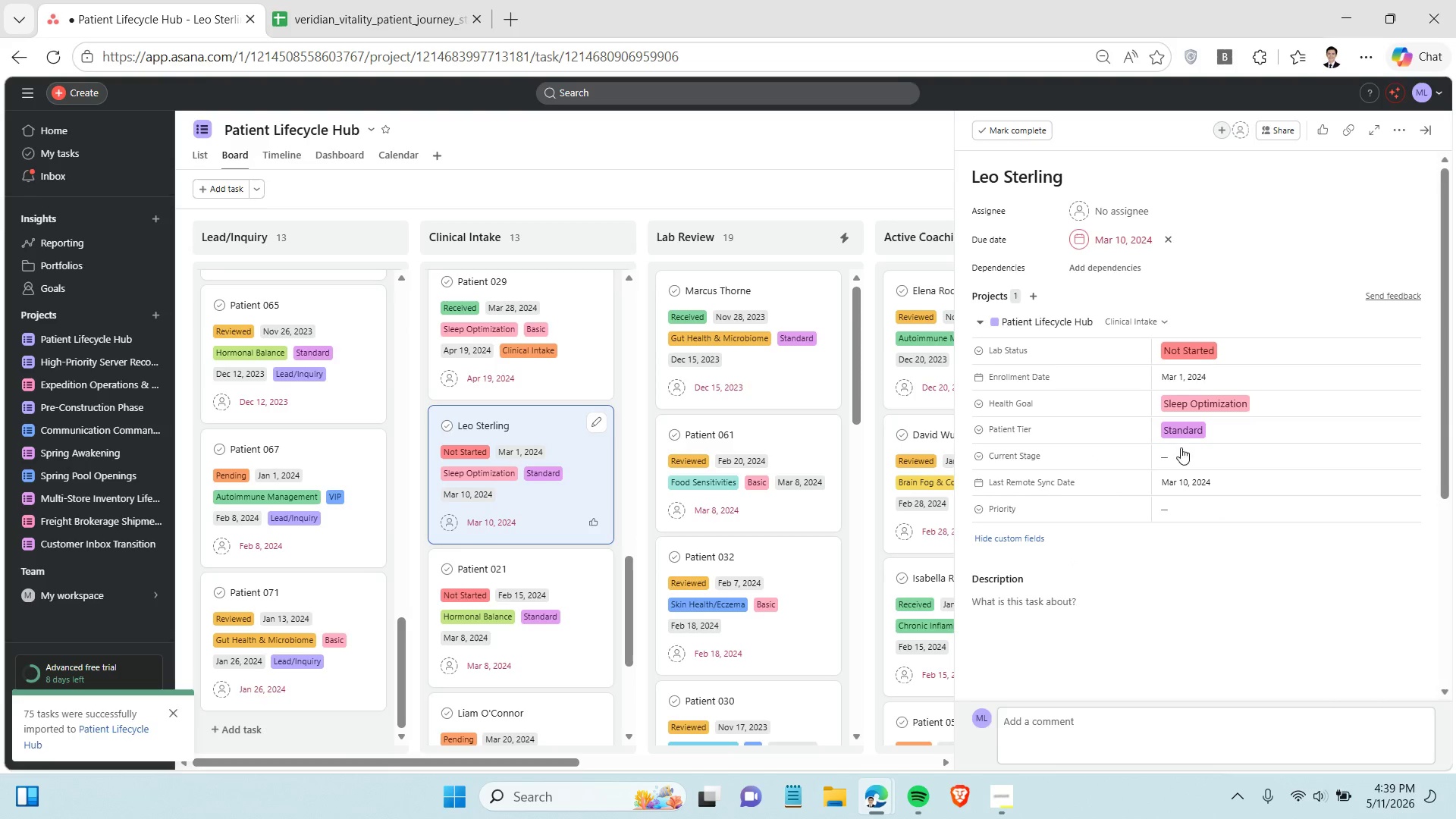 
left_click([1188, 448])
 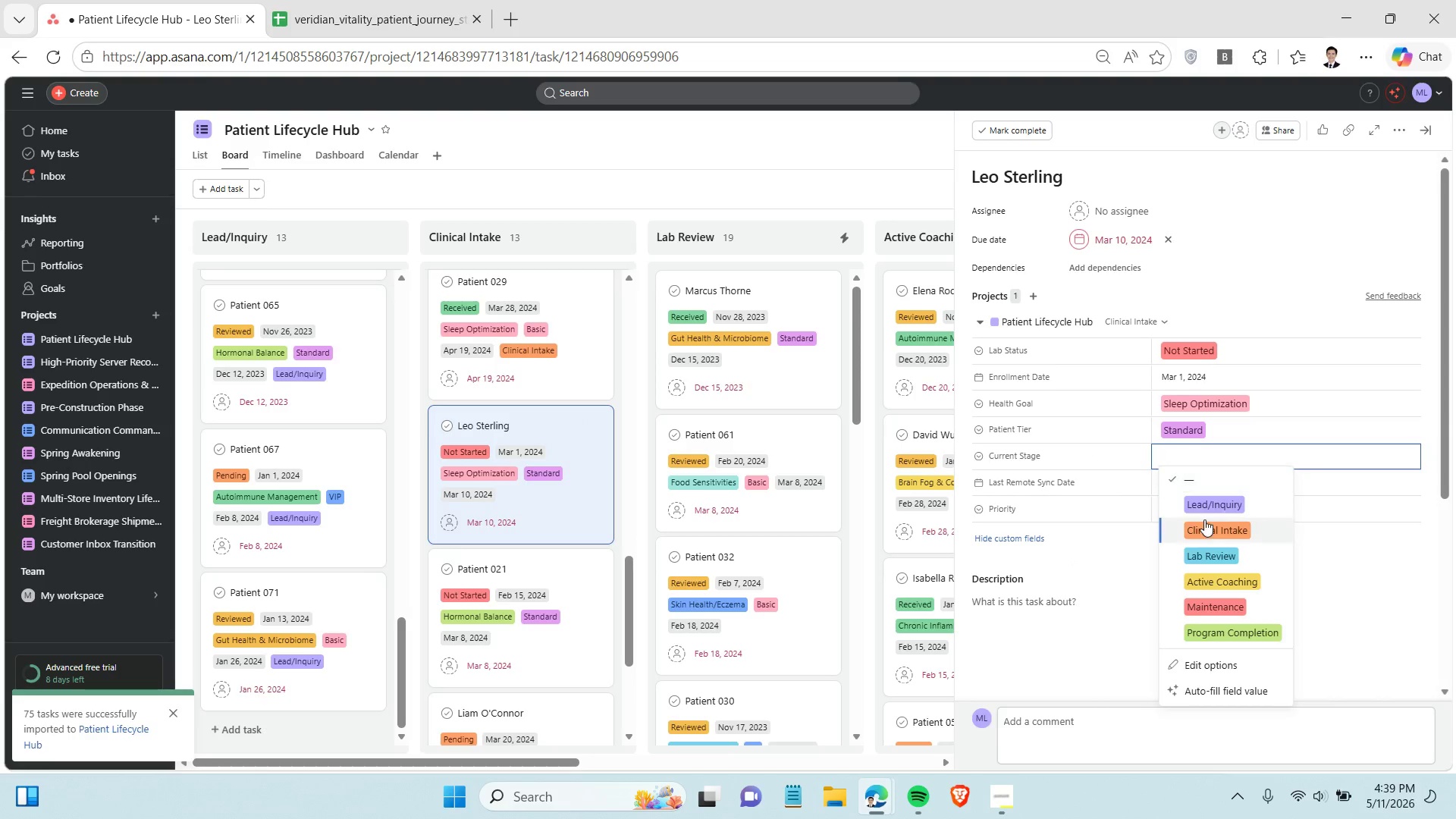 
left_click([1204, 519])
 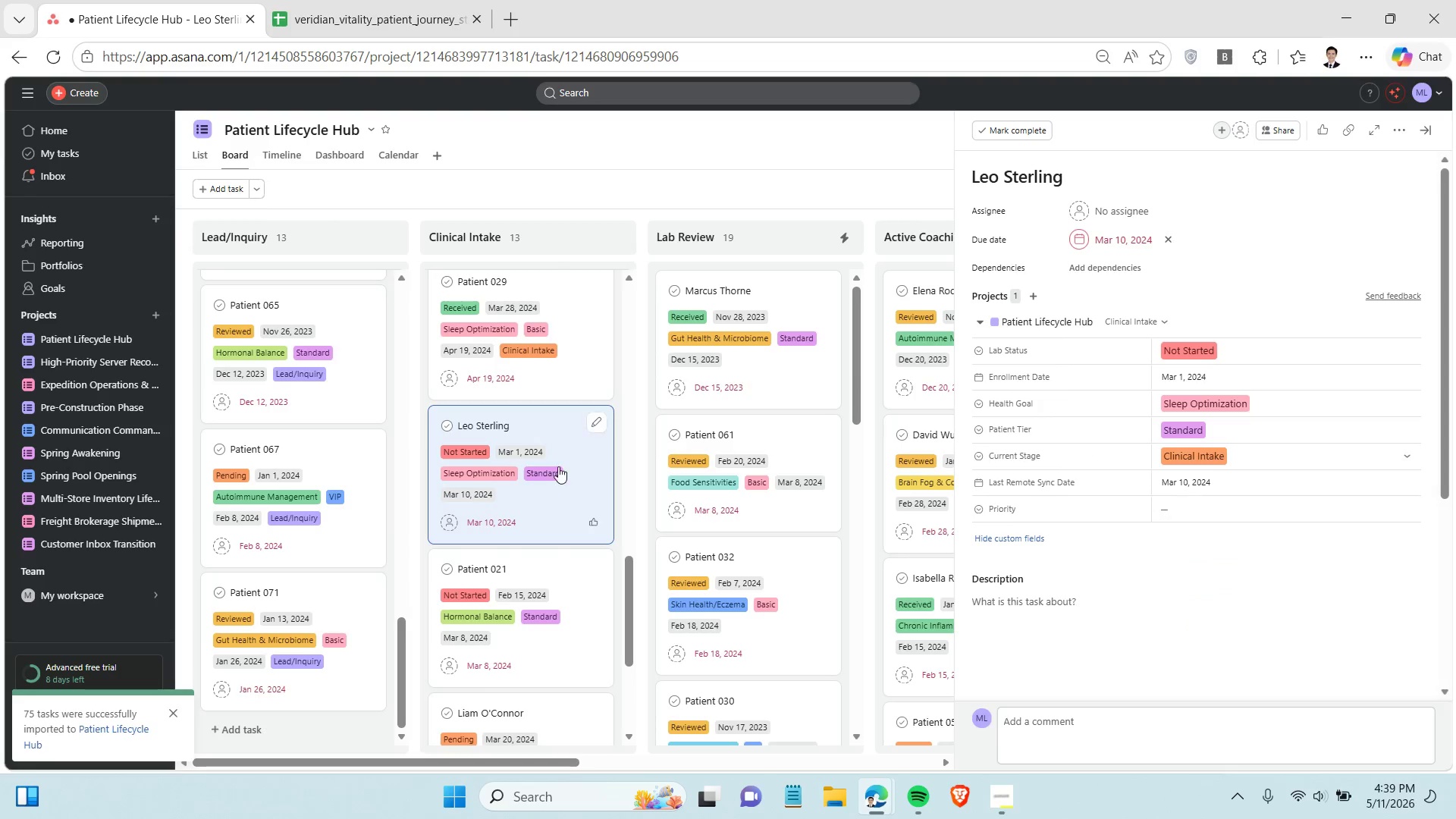 
scroll: coordinate [558, 466], scroll_direction: down, amount: 1.0
 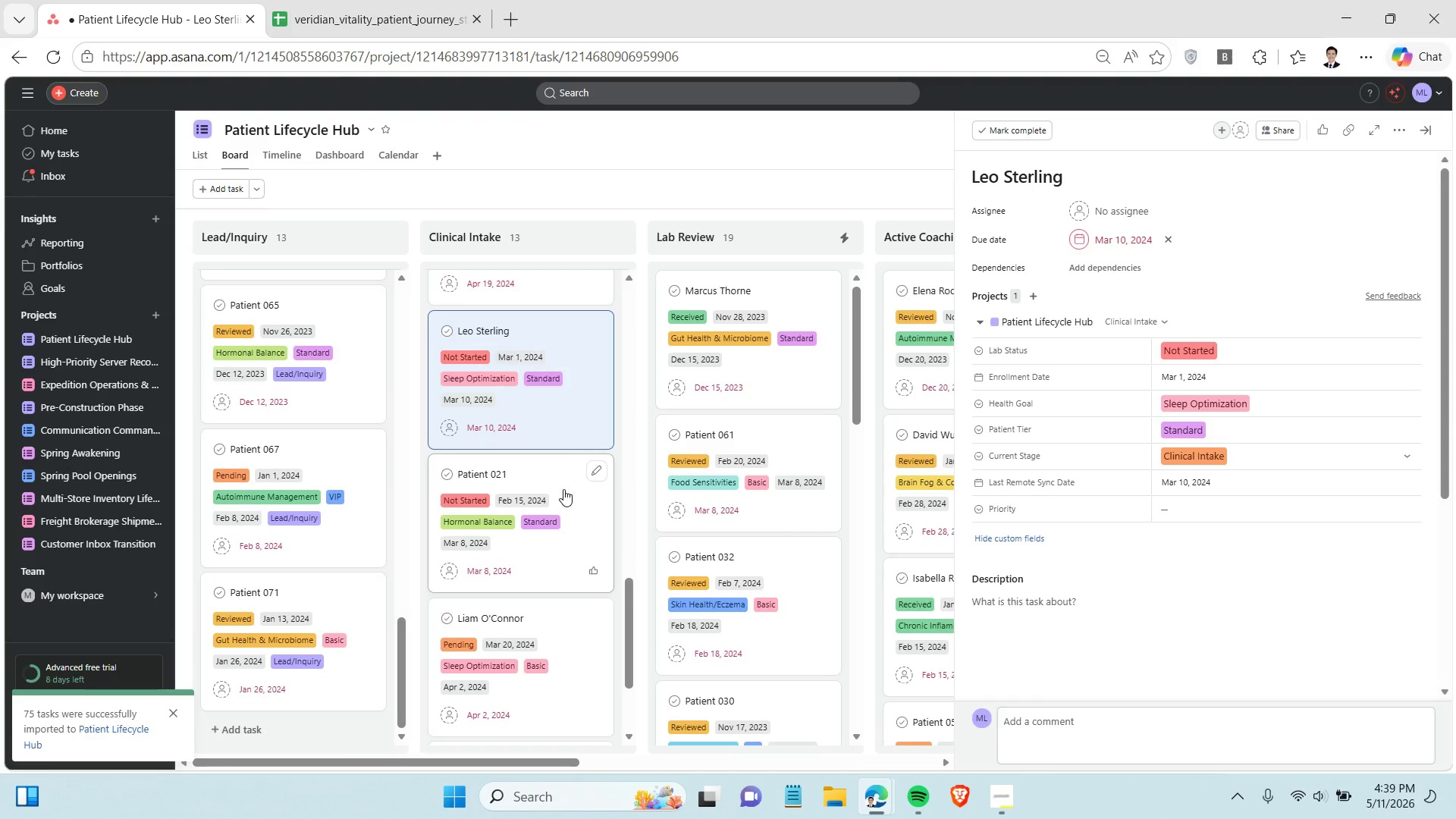 
left_click([563, 489])
 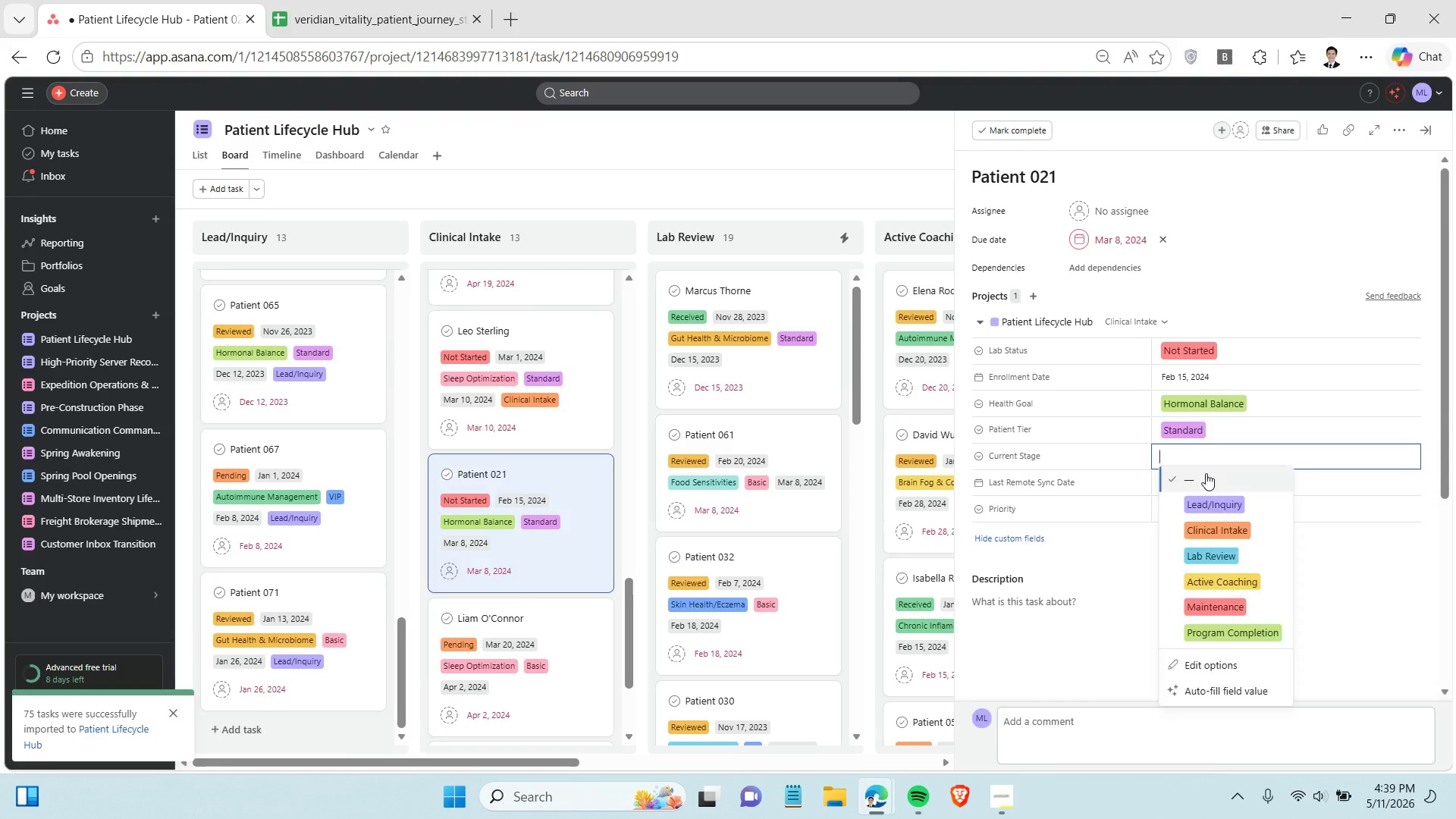 
left_click([1211, 517])
 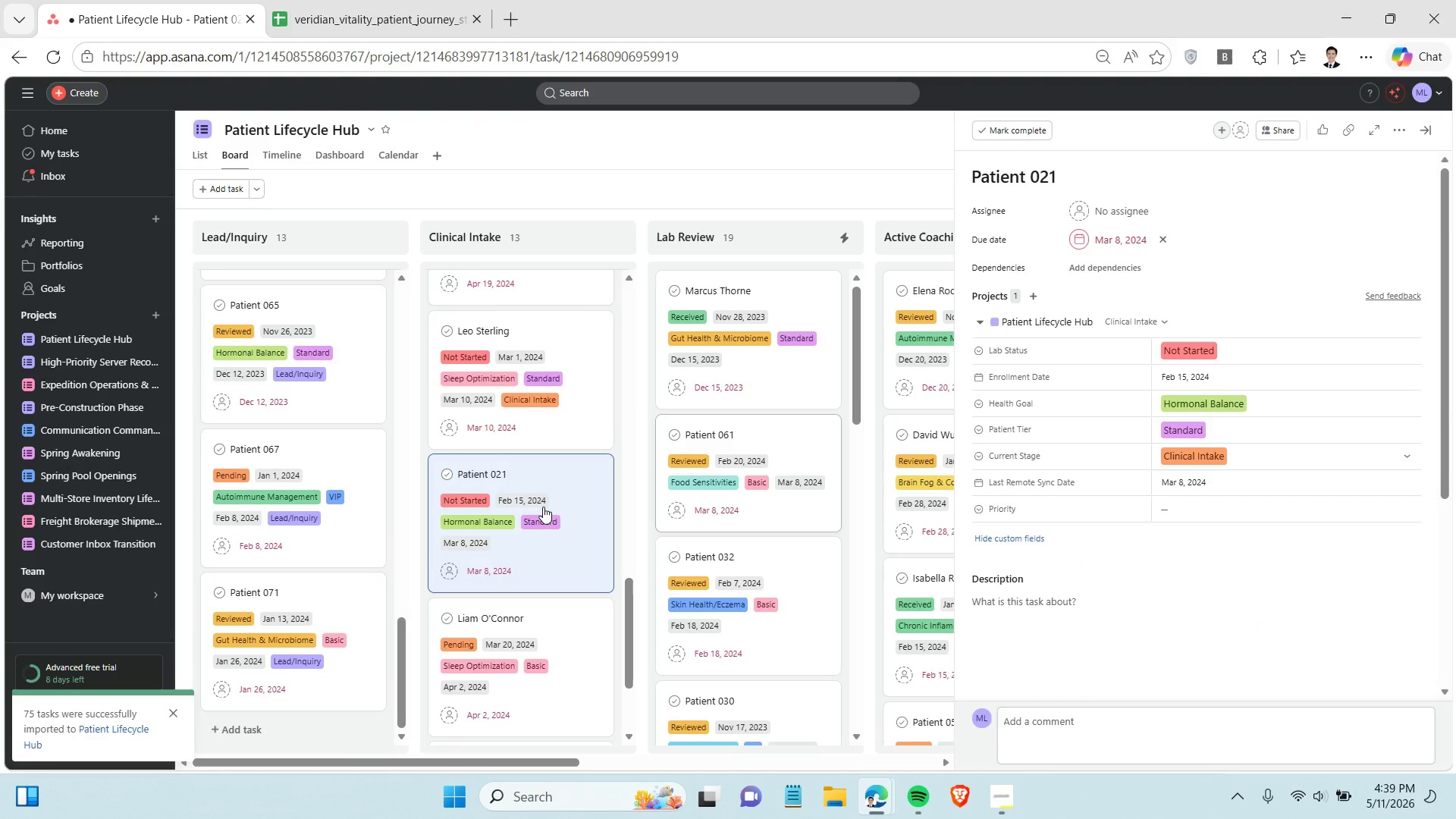 
scroll: coordinate [543, 507], scroll_direction: down, amount: 2.0
 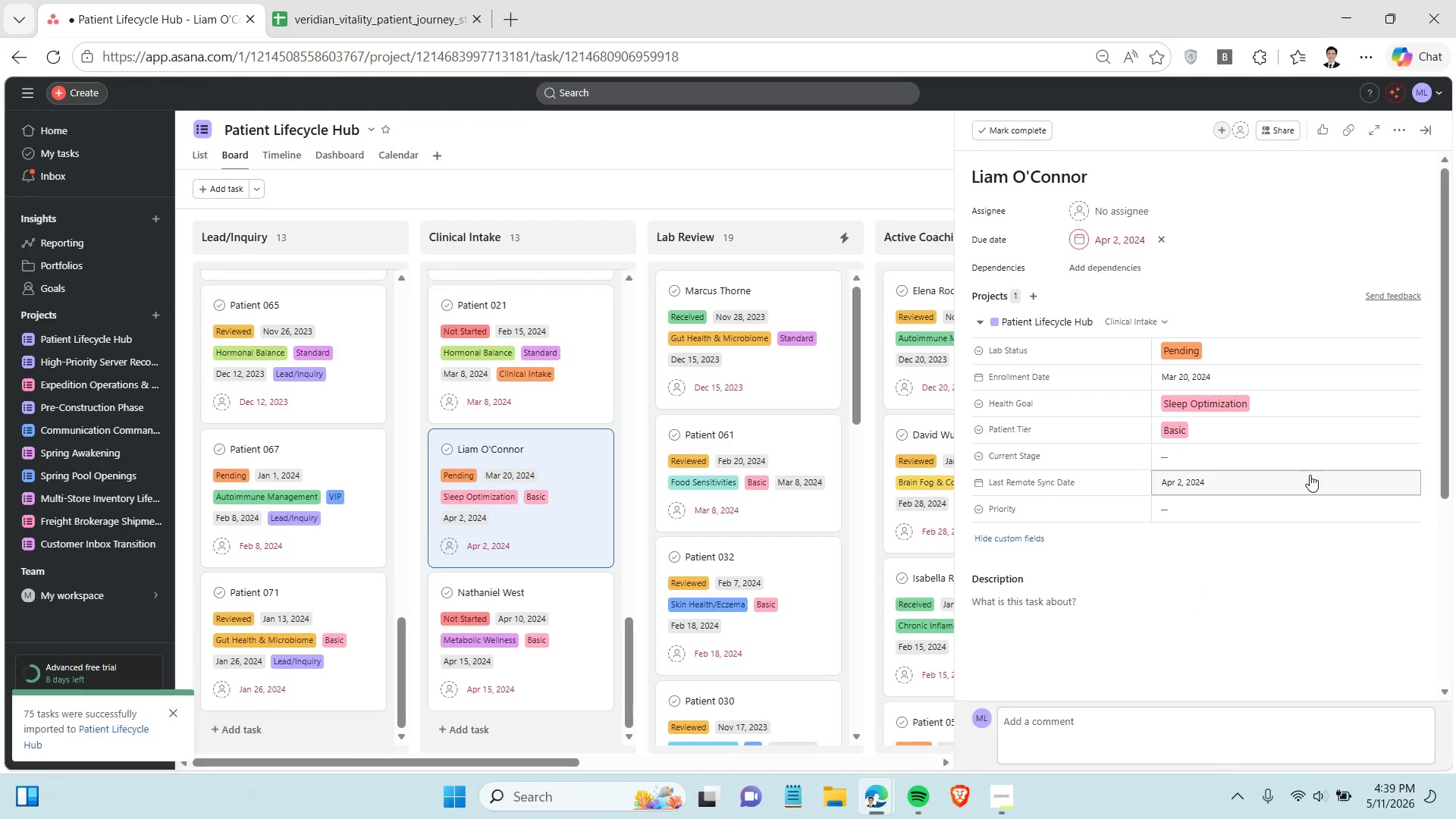 
left_click([1282, 457])
 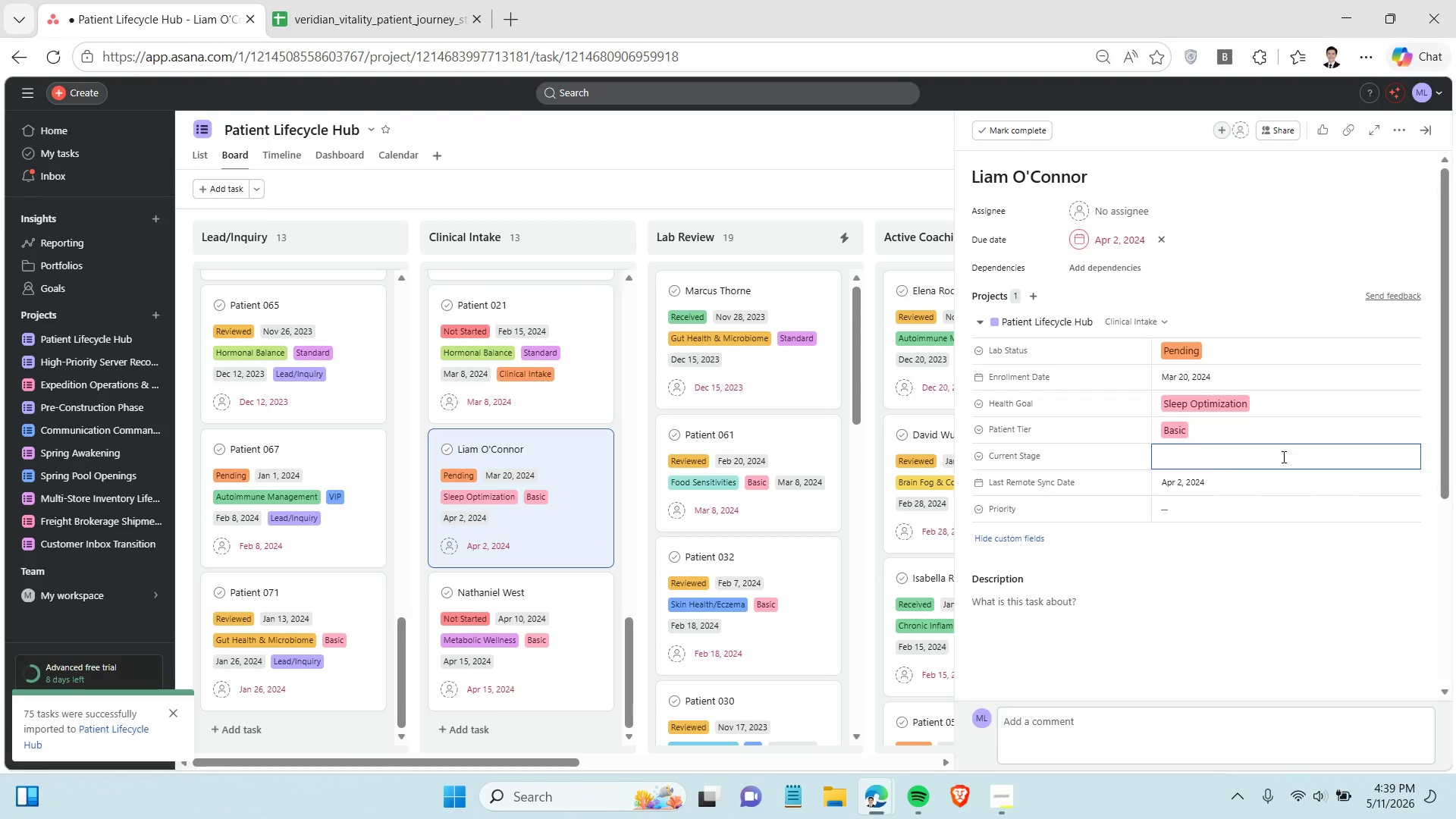 
left_click([1200, 523])
 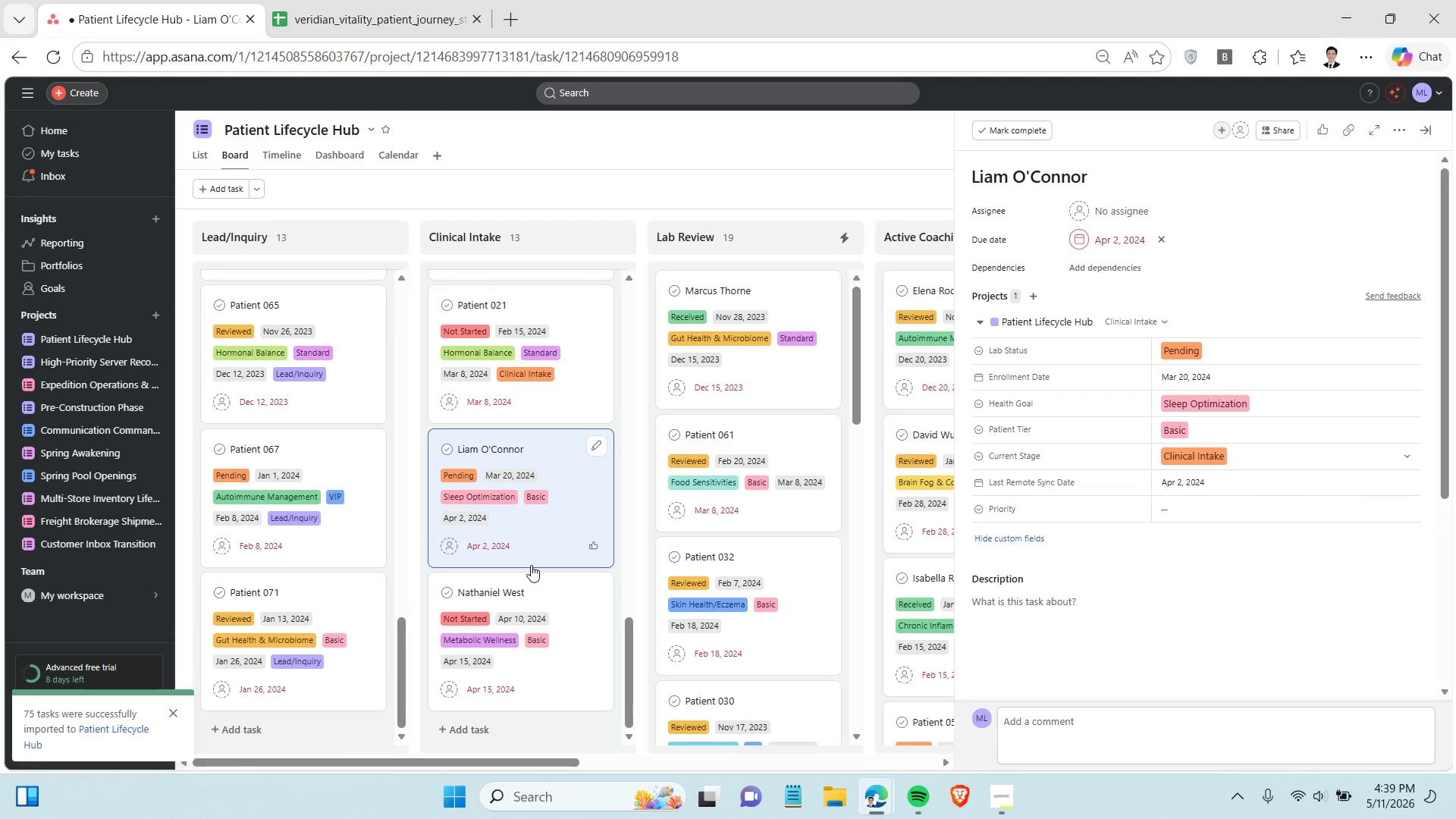 
scroll: coordinate [531, 565], scroll_direction: down, amount: 2.0
 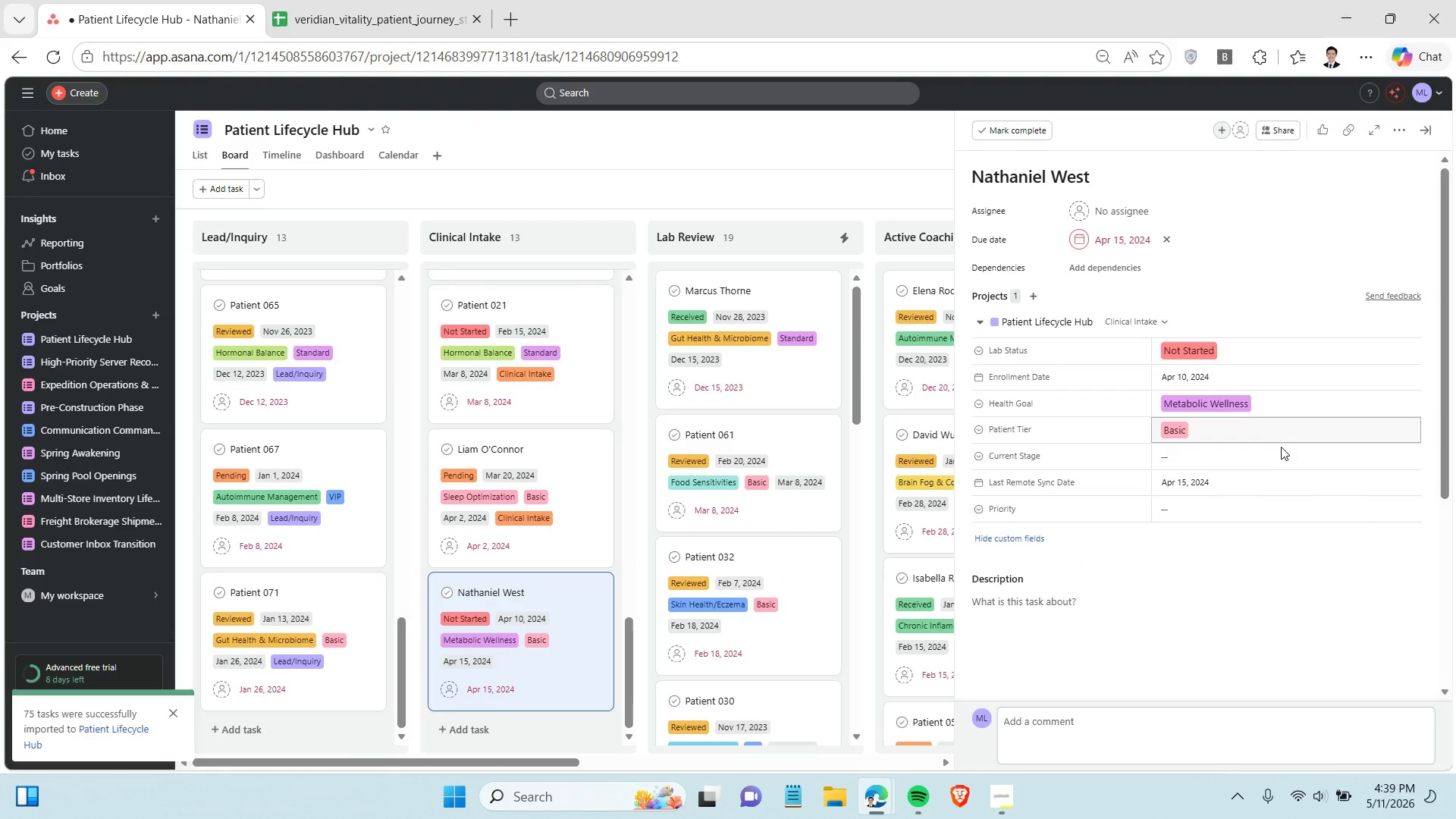 
left_click([1260, 463])
 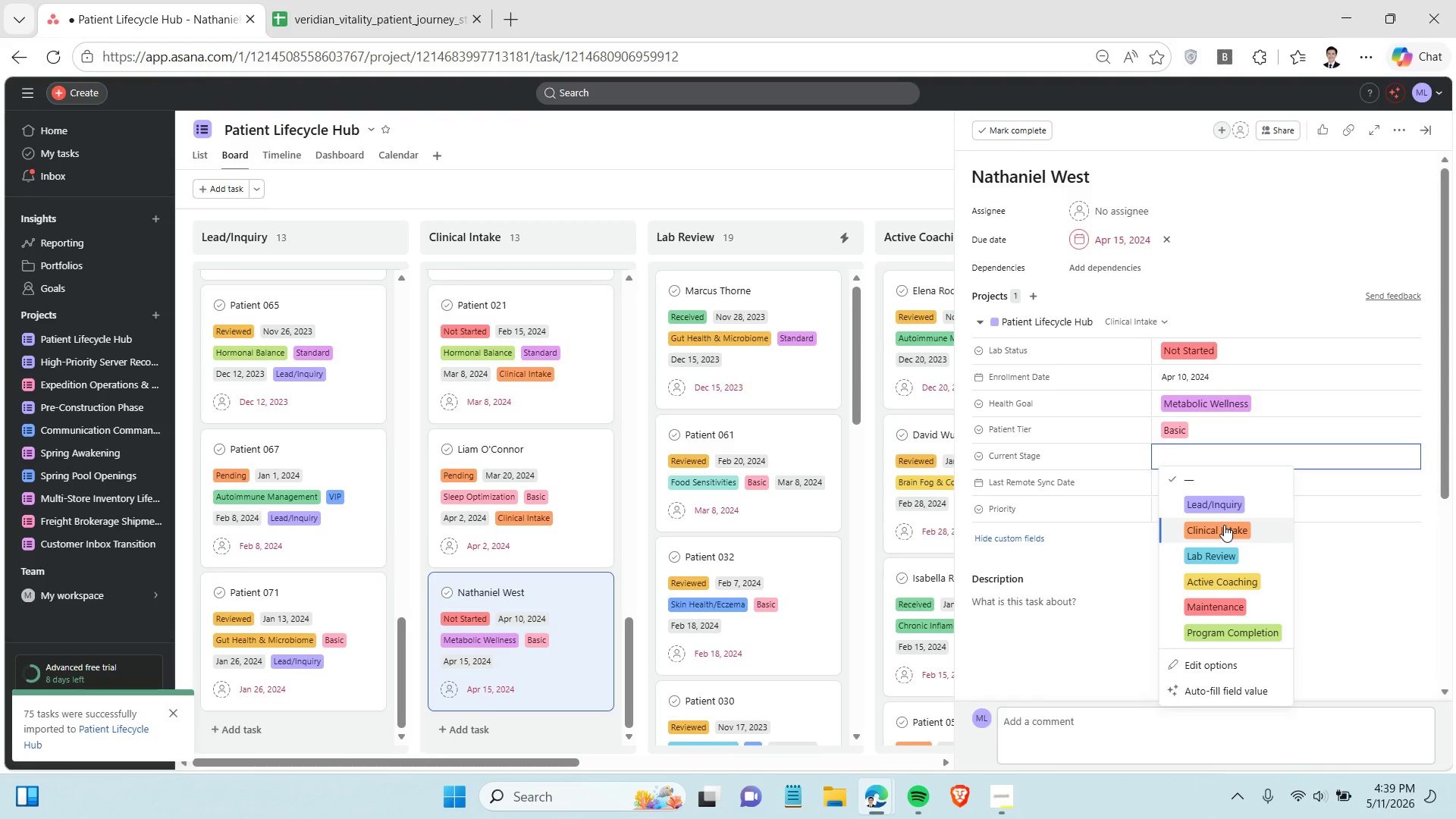 
left_click([1224, 525])
 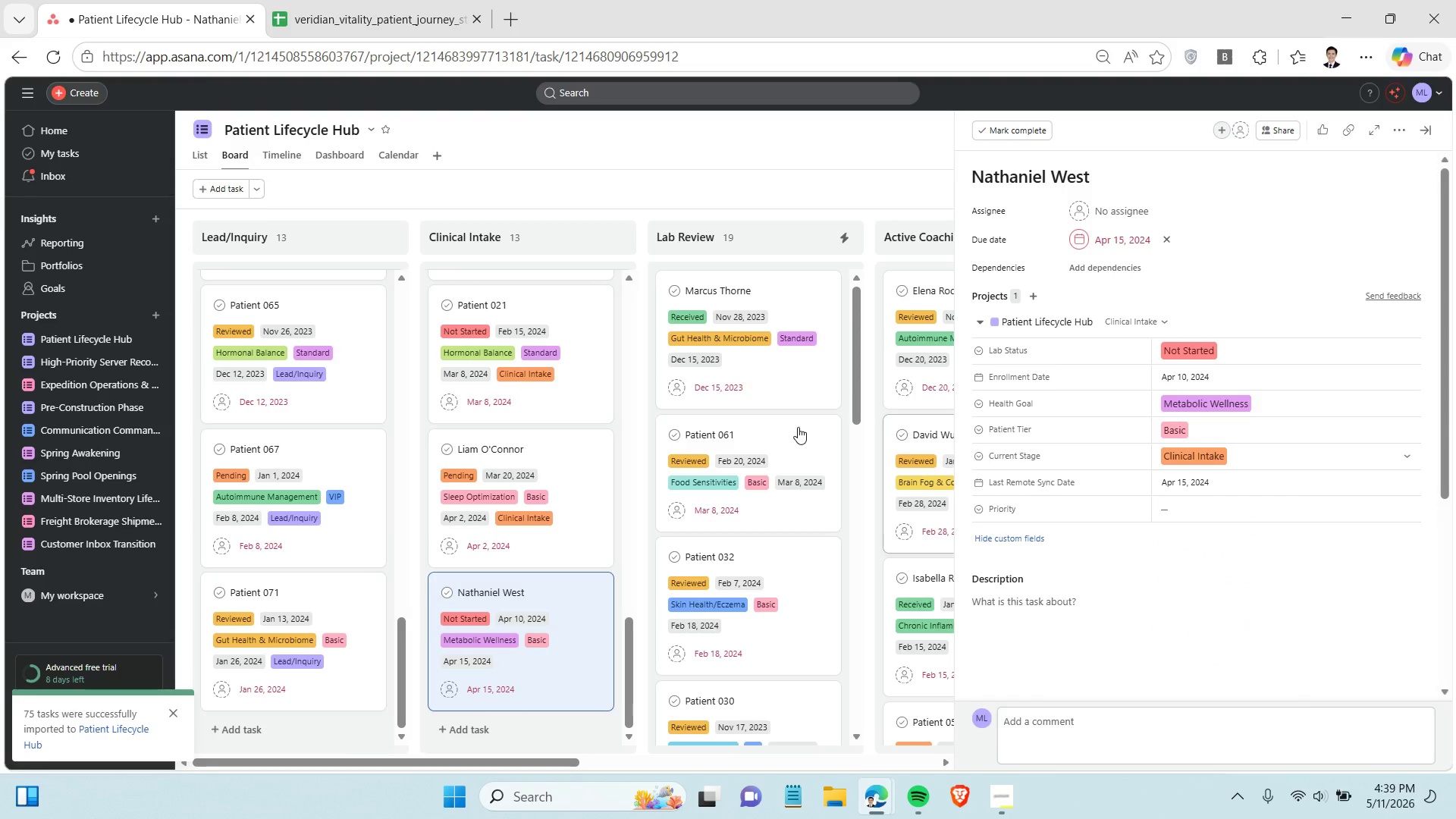 
scroll: coordinate [712, 352], scroll_direction: up, amount: 6.0
 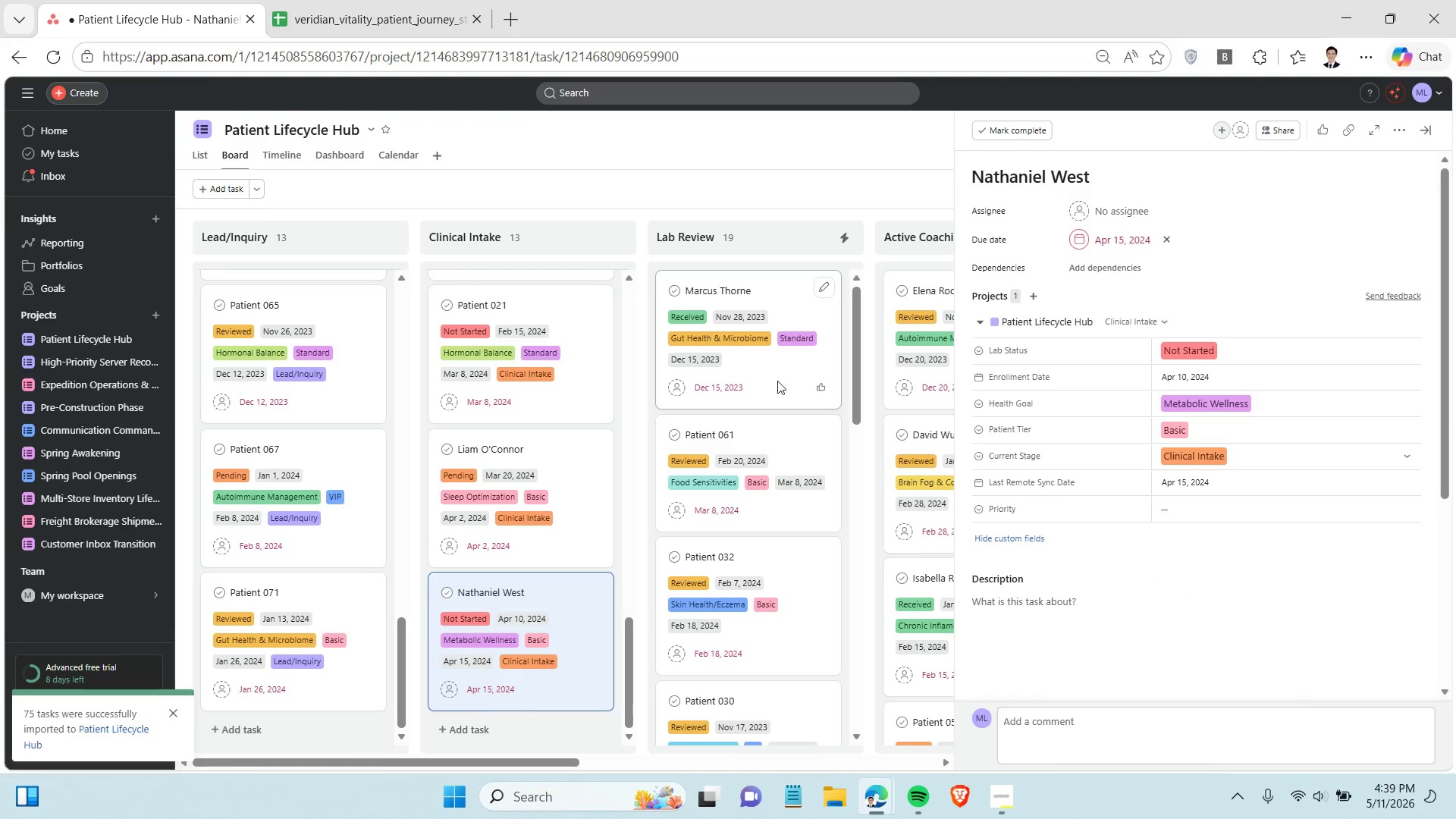 
left_click([777, 381])
 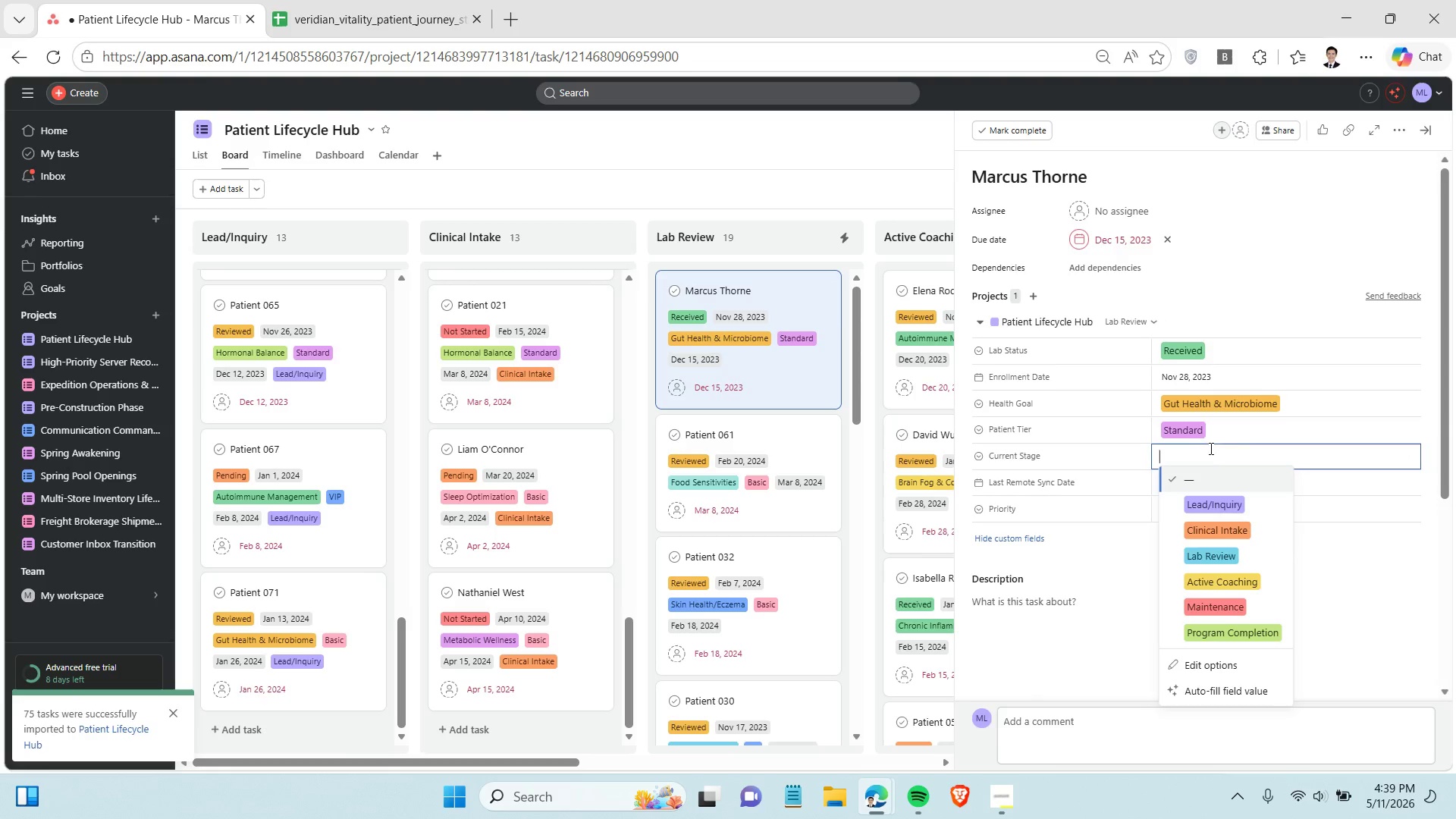 
left_click([1219, 546])
 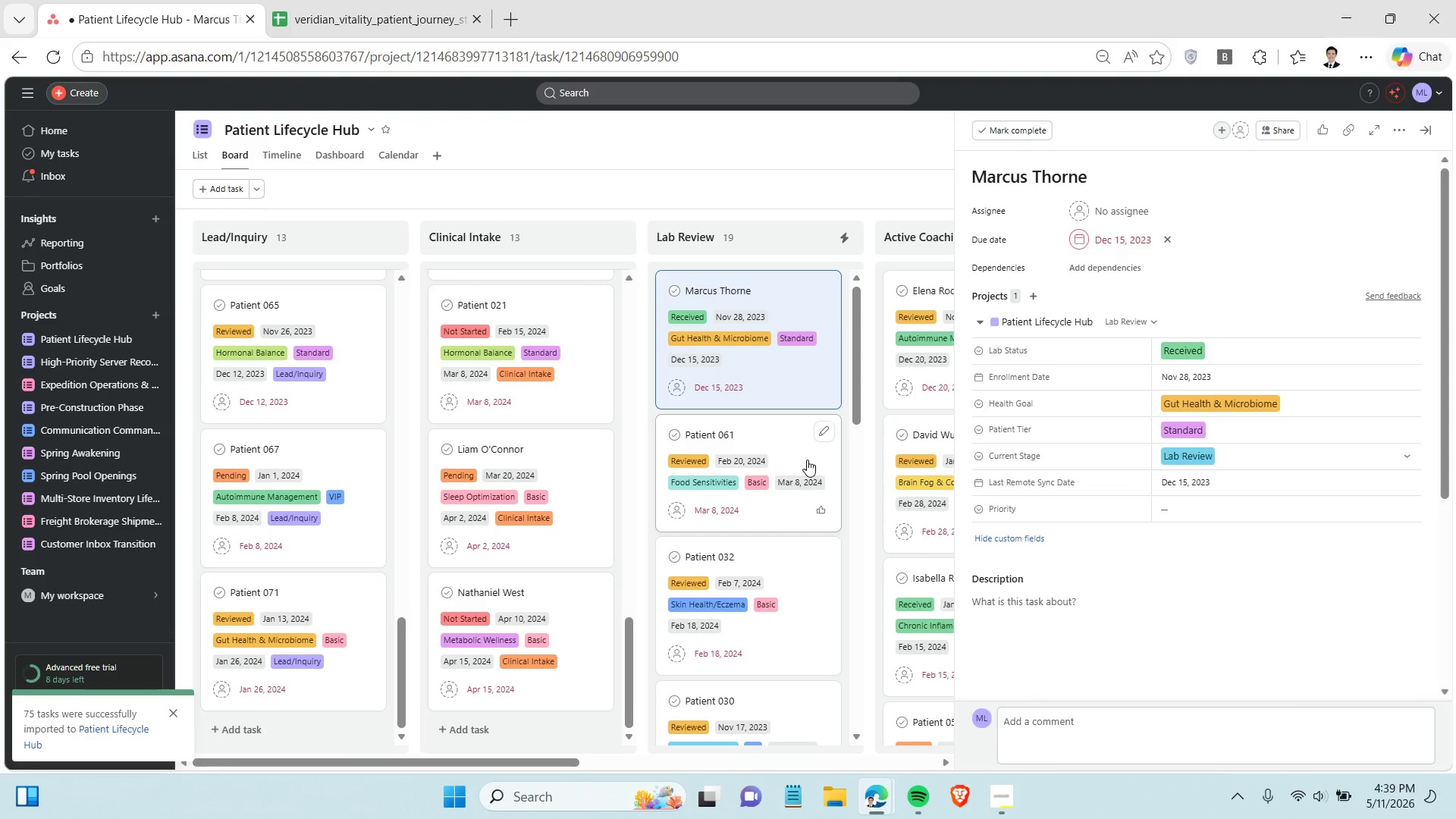 
left_click([807, 460])
 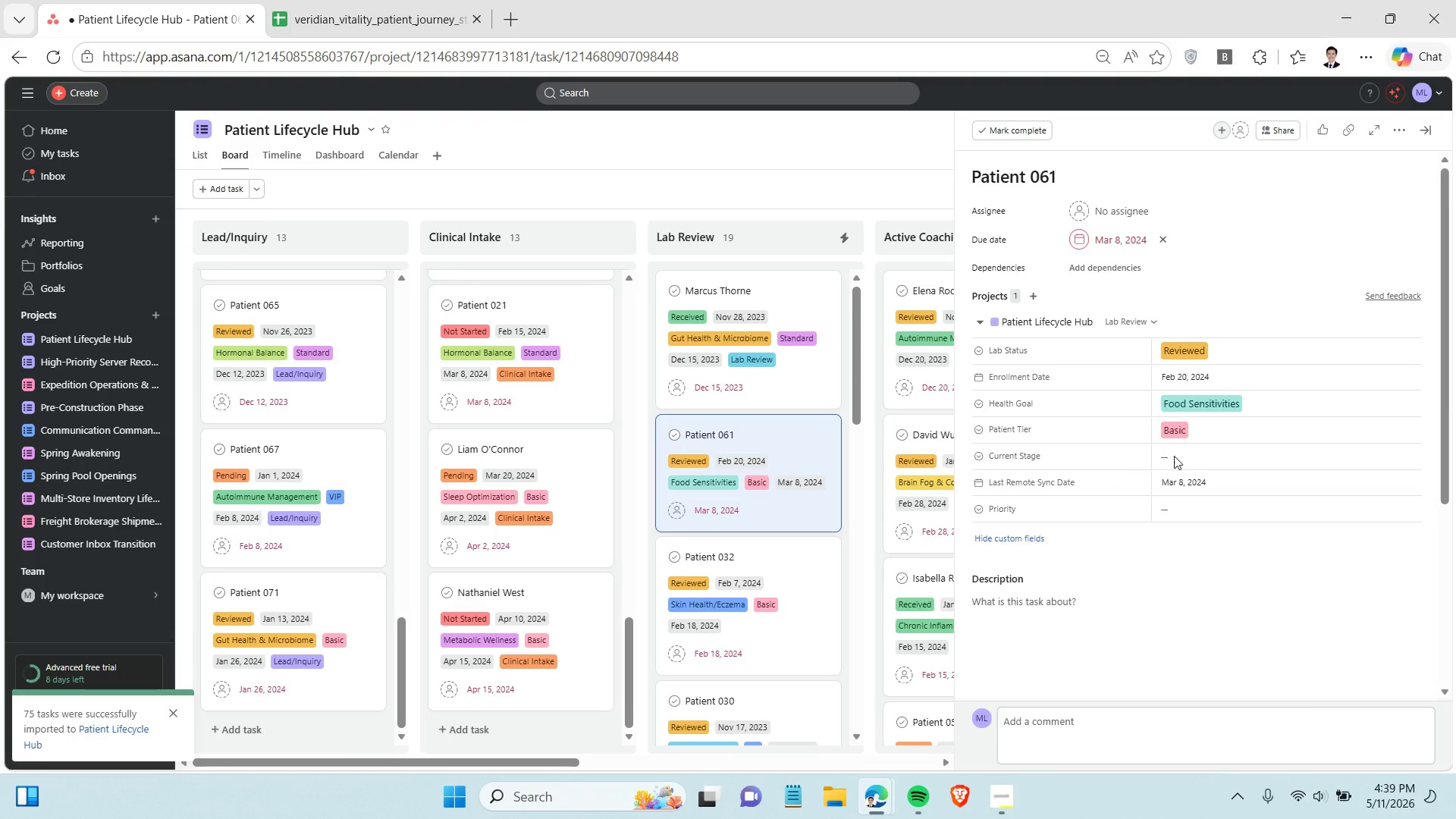 
left_click([1175, 456])
 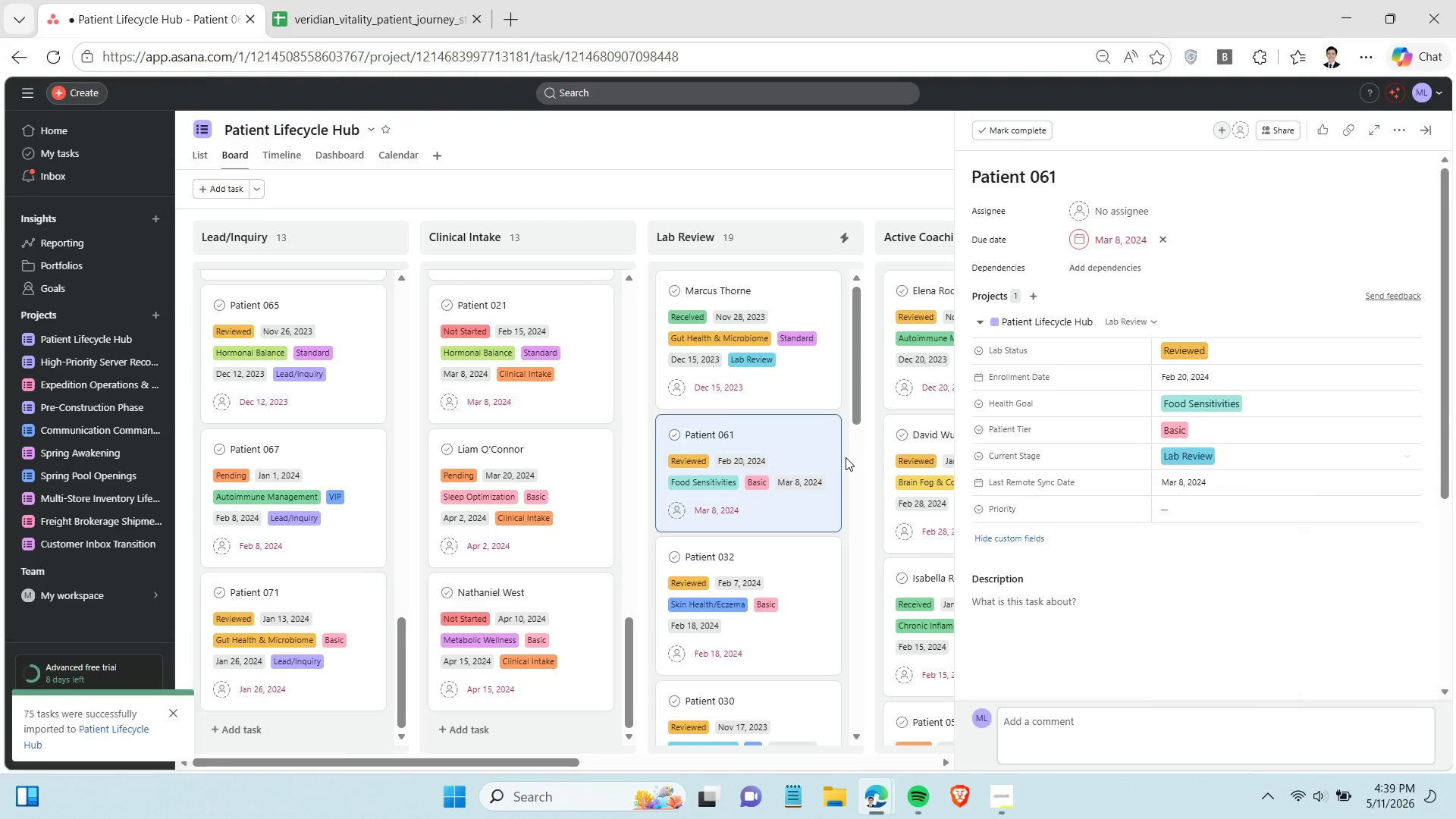 
scroll: coordinate [817, 454], scroll_direction: down, amount: 2.0
 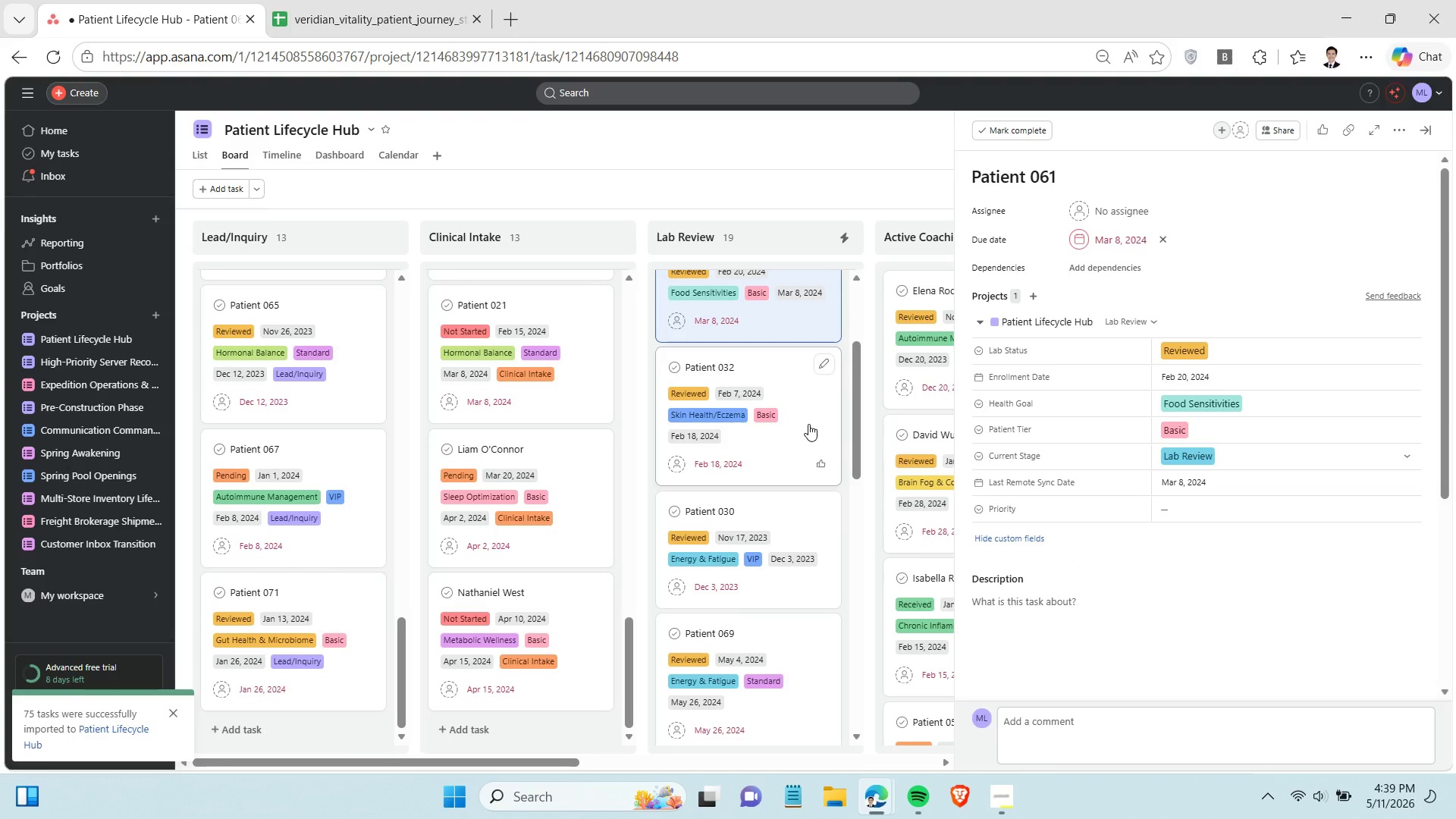 
left_click([808, 424])
 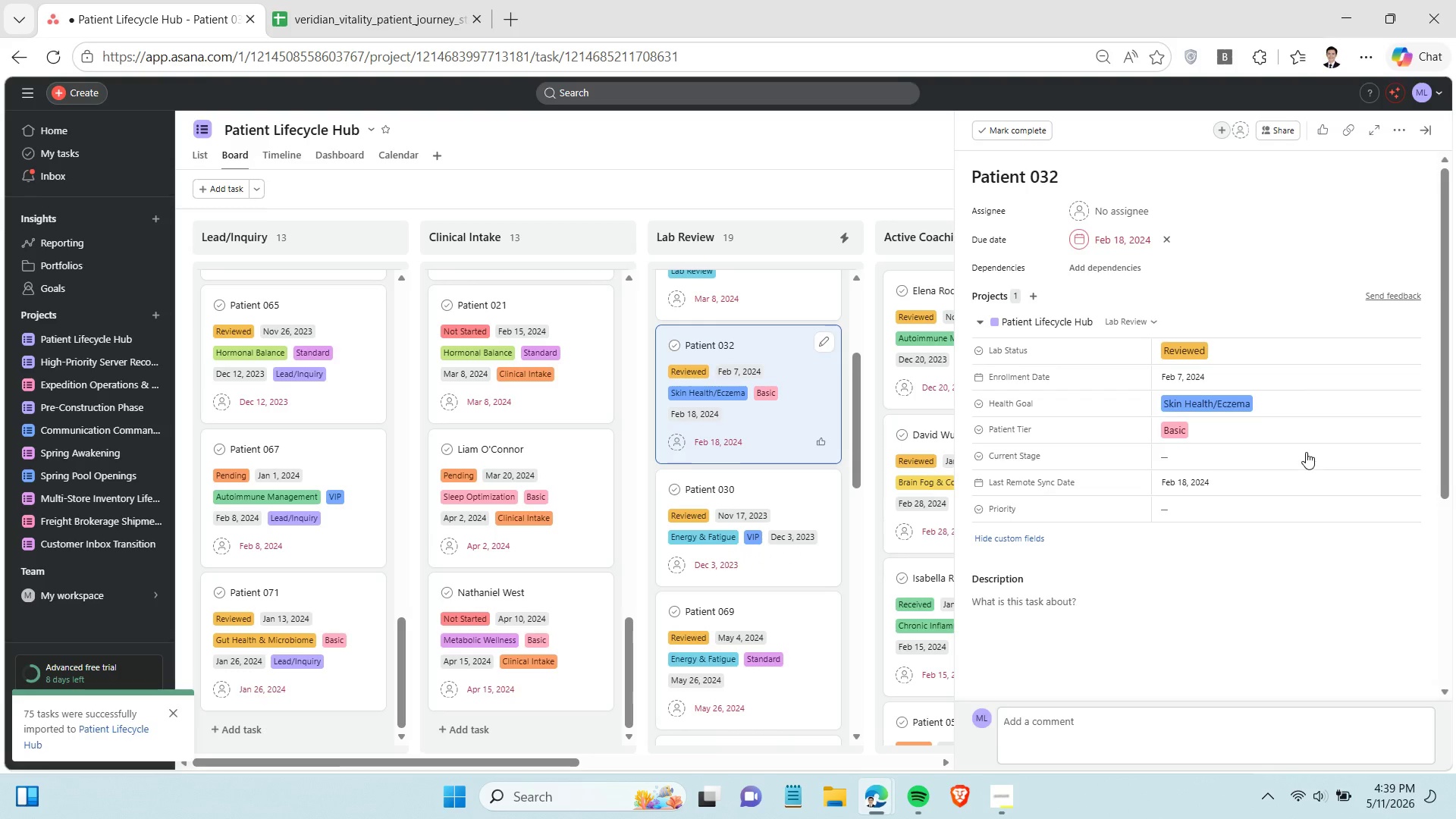 
left_click([1306, 452])
 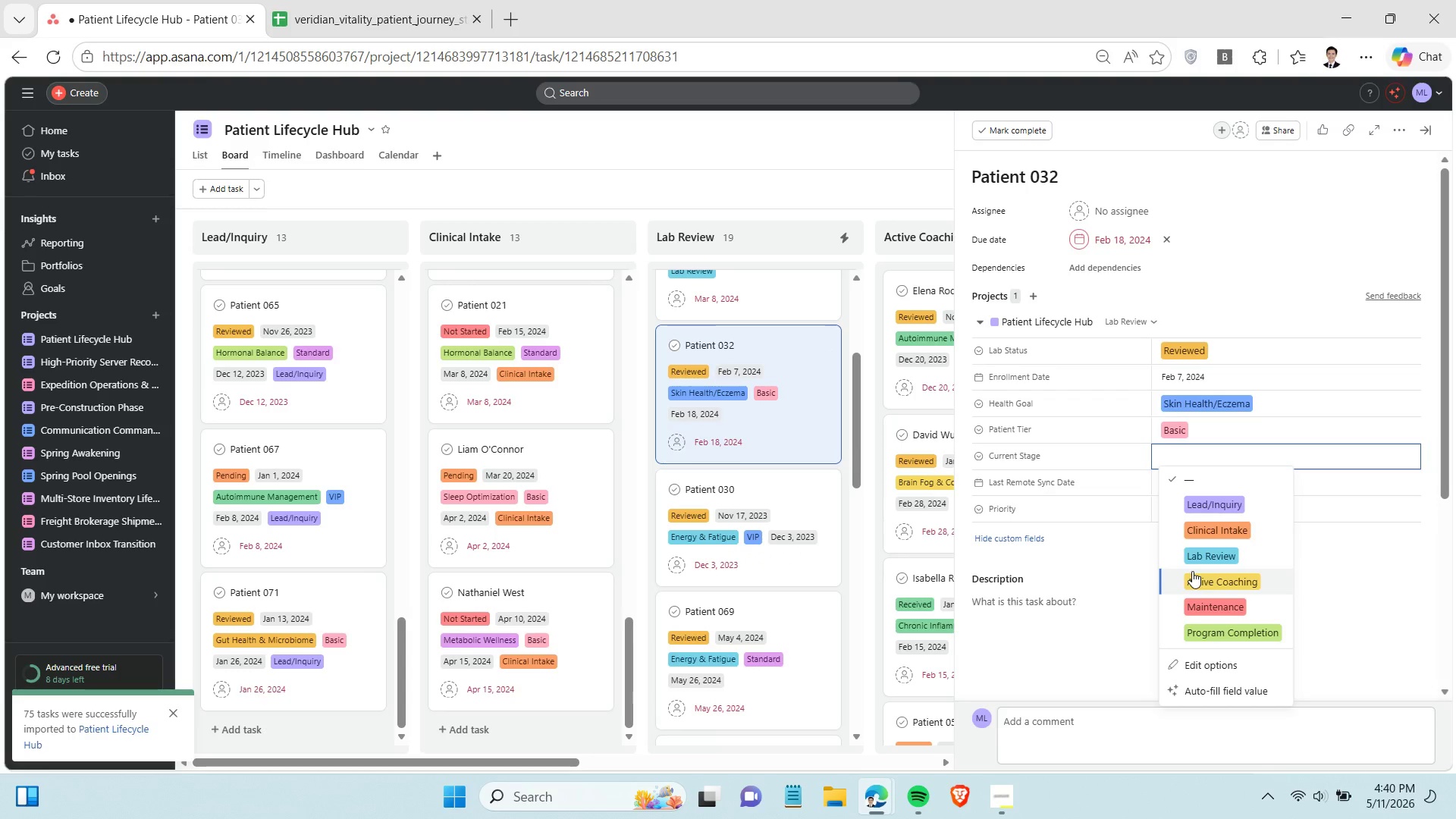 
left_click([1195, 560])
 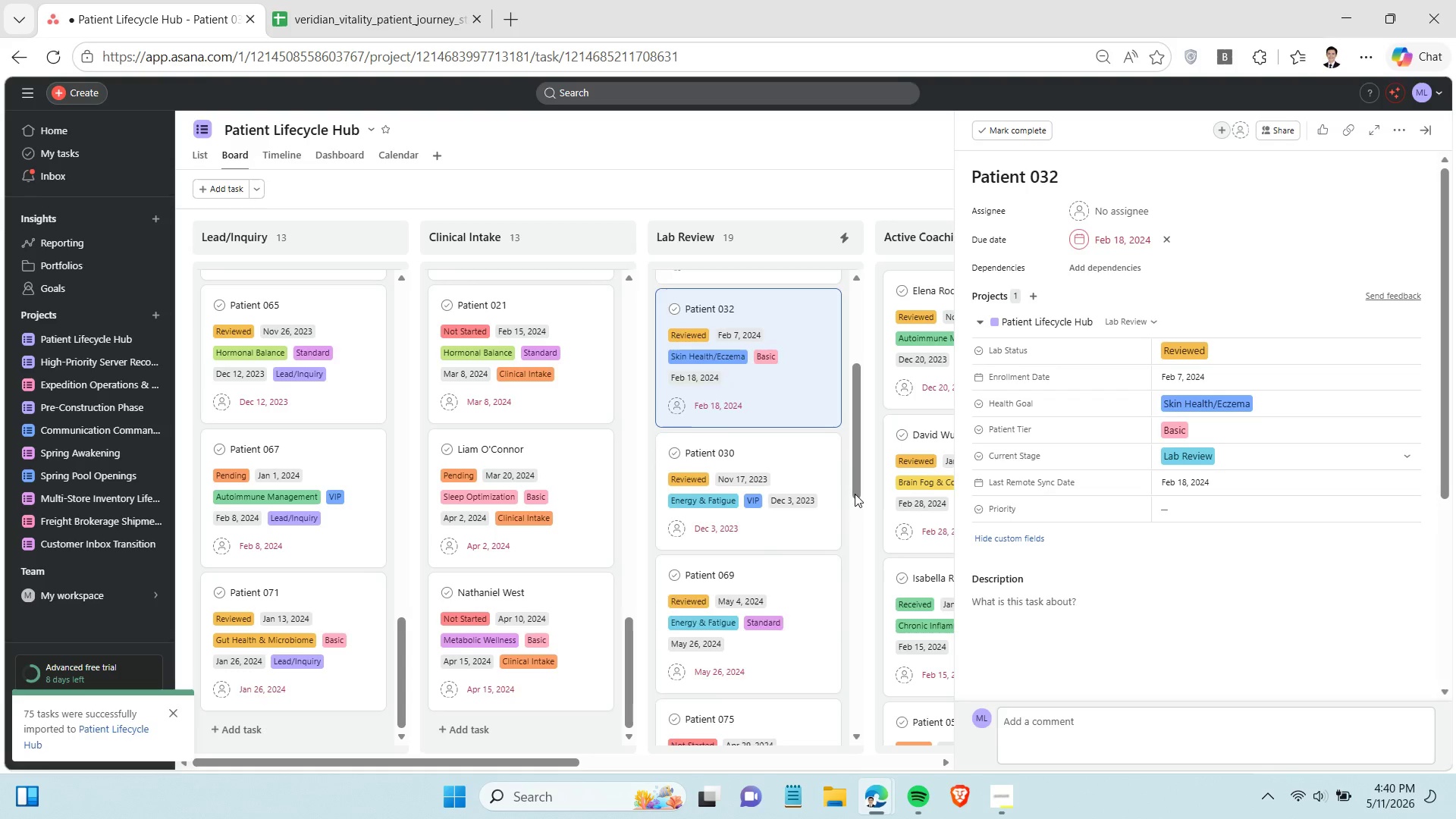 
scroll: coordinate [857, 493], scroll_direction: down, amount: 1.0
 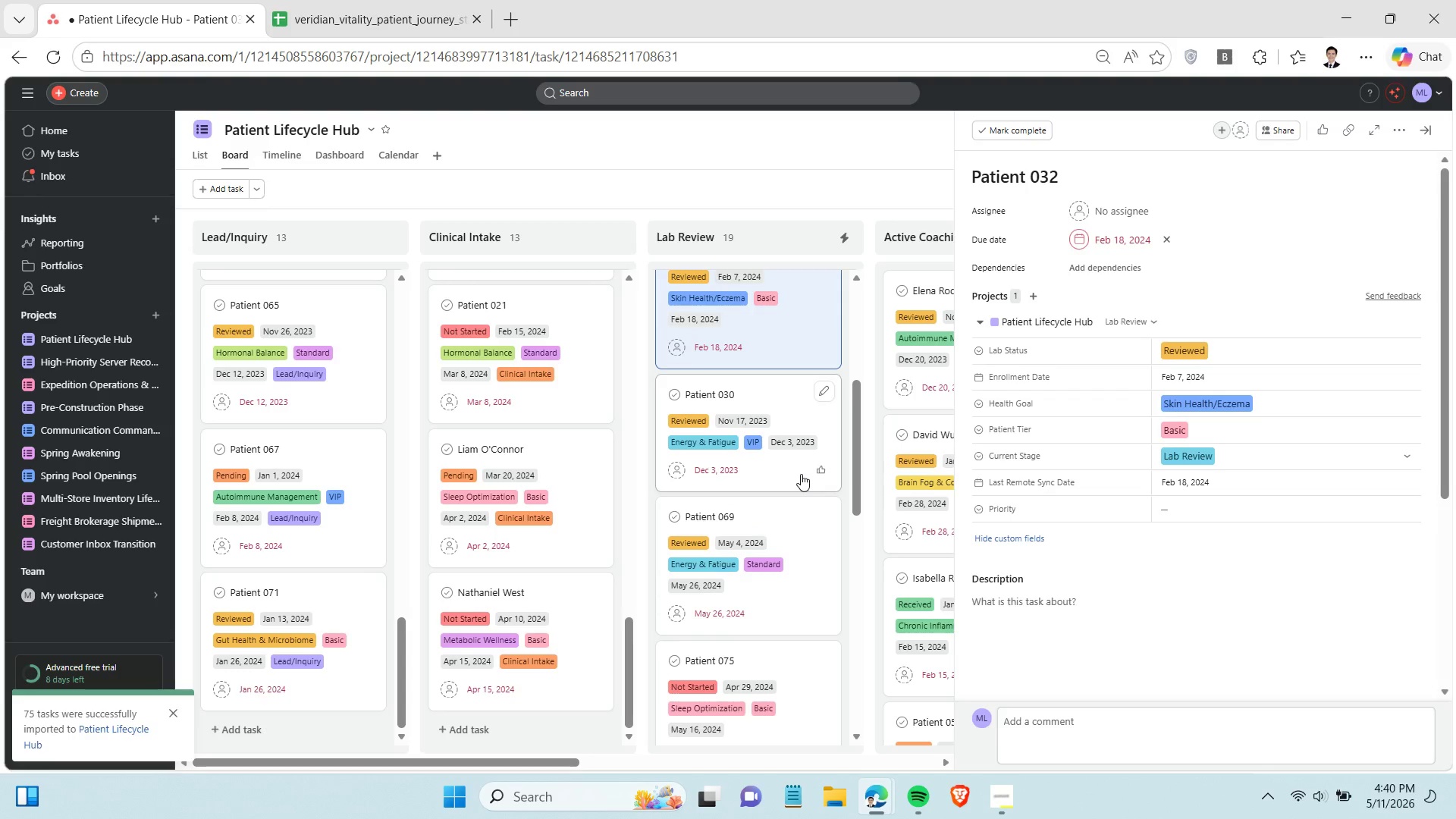 
left_click([801, 474])
 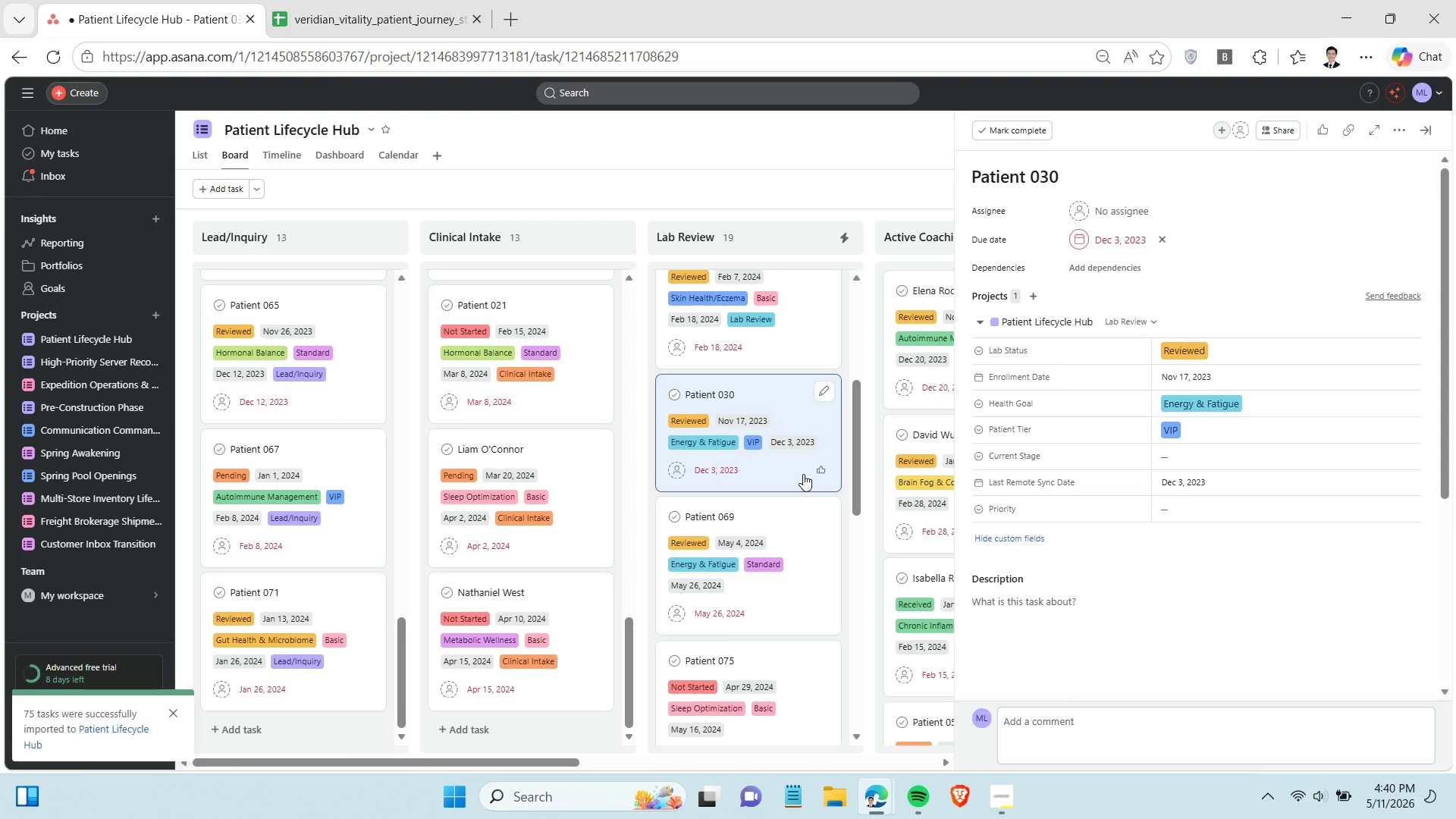 
wait(7.84)
 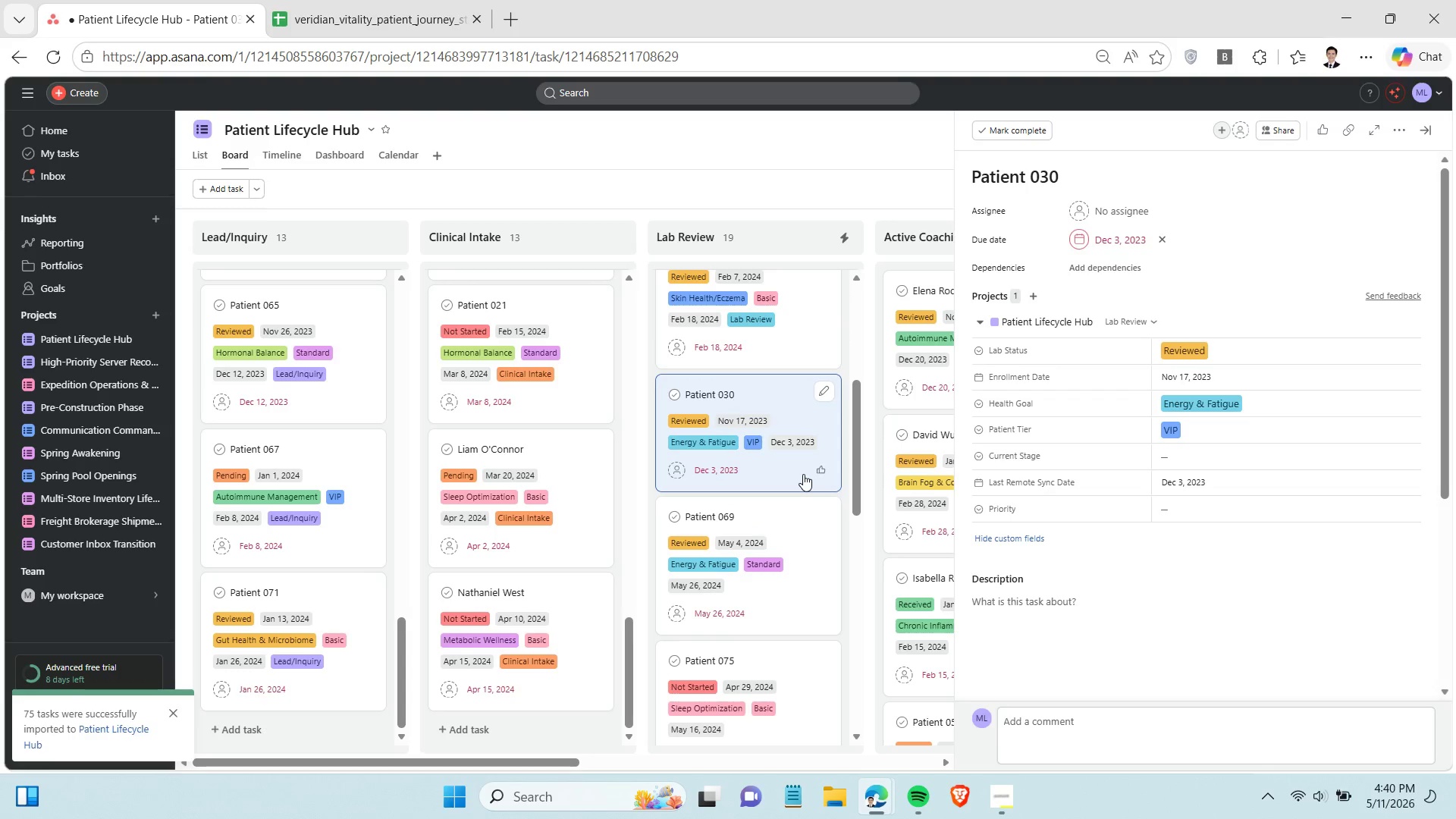 
left_click([1269, 449])
 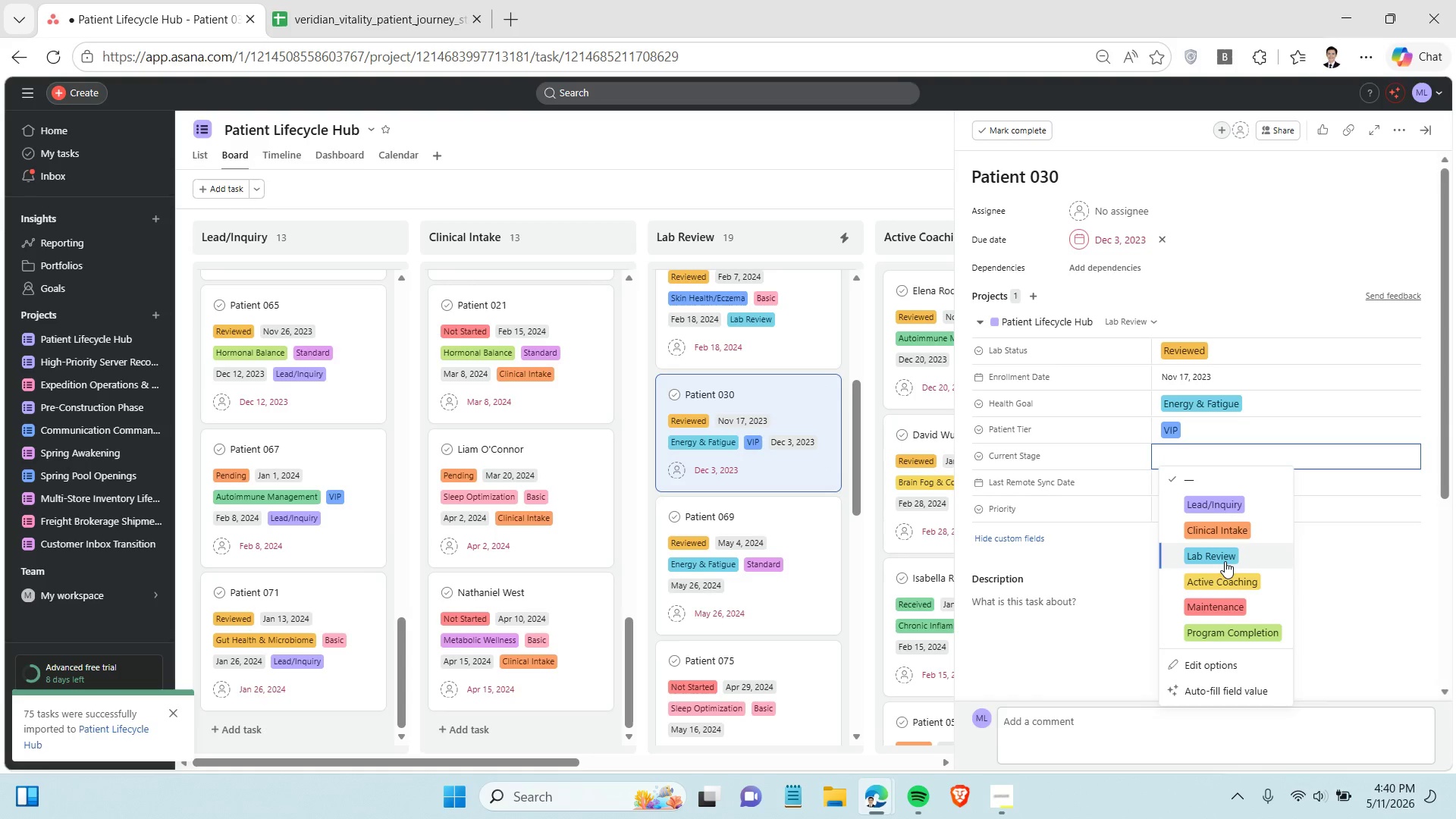 
left_click([1225, 561])
 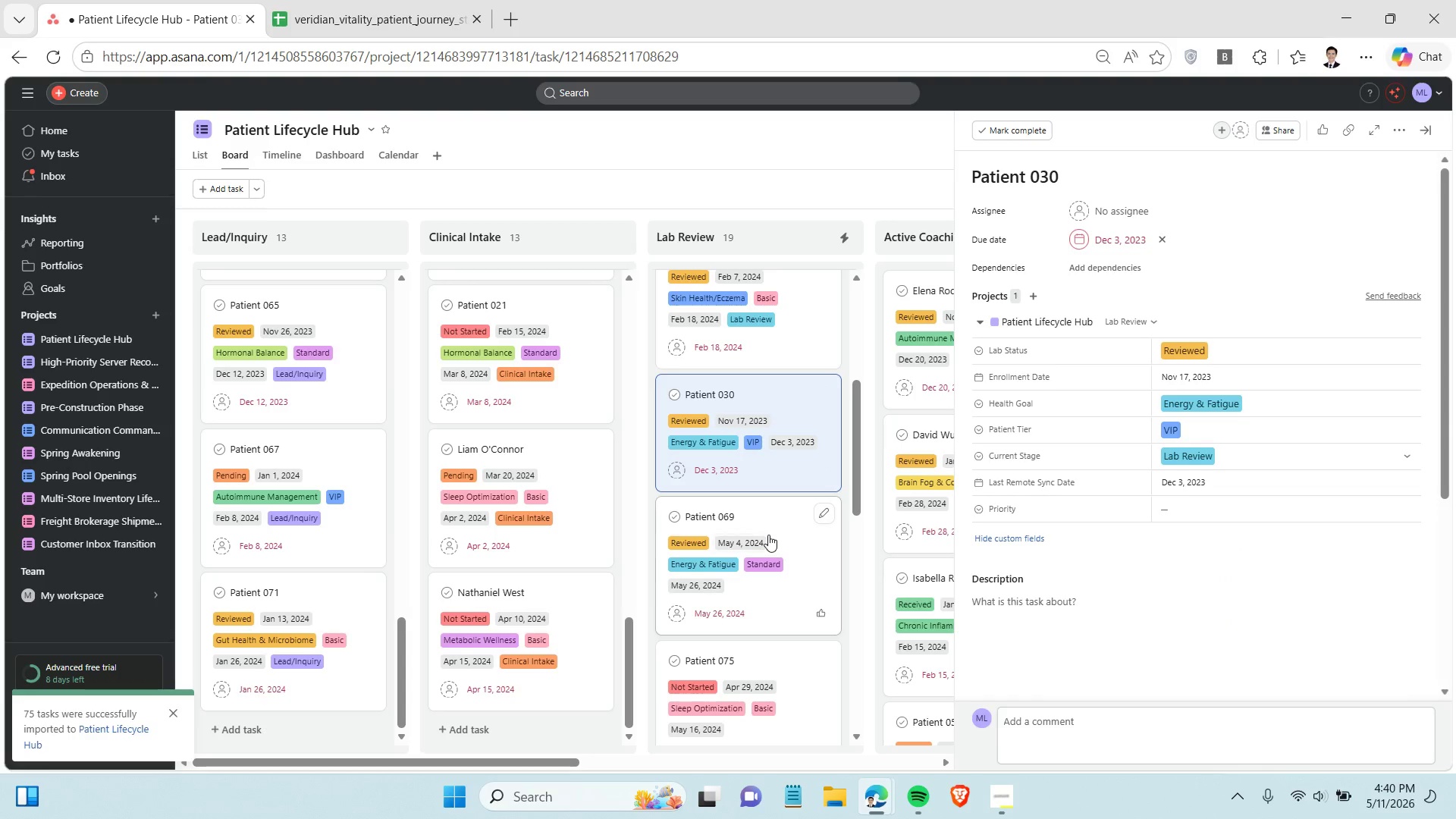 
left_click([768, 535])
 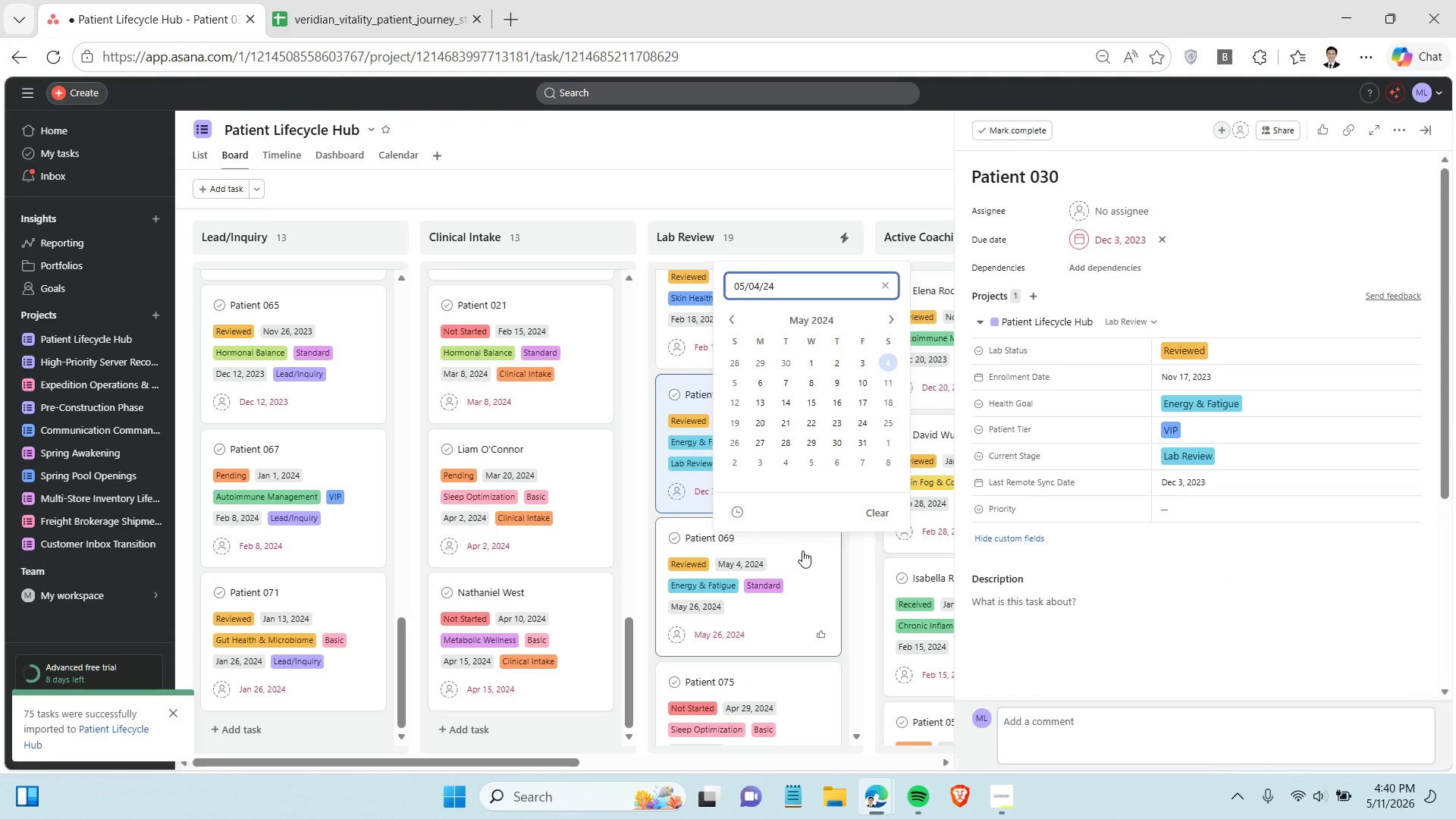 
left_click([802, 551])
 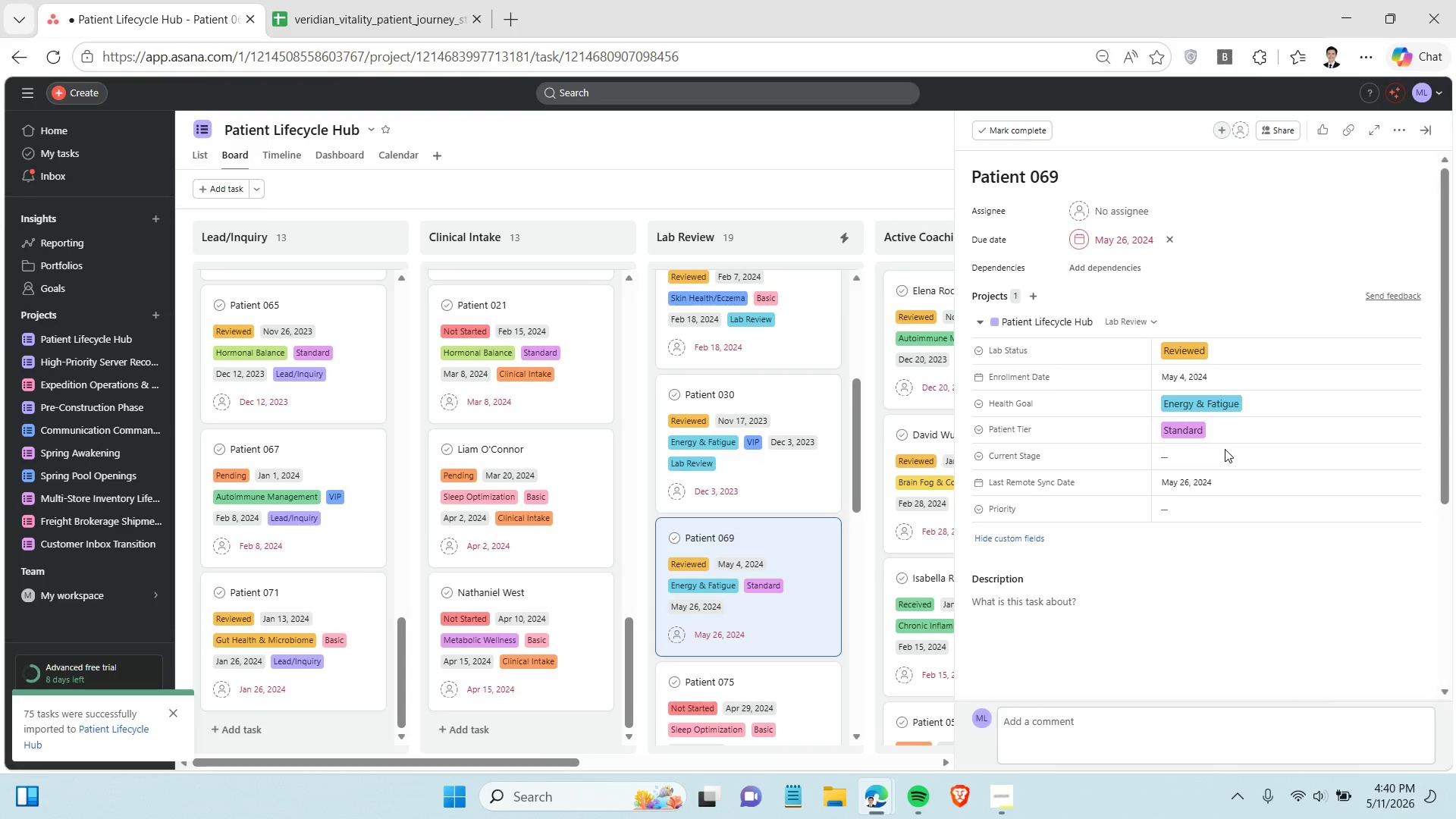 
left_click([1223, 451])
 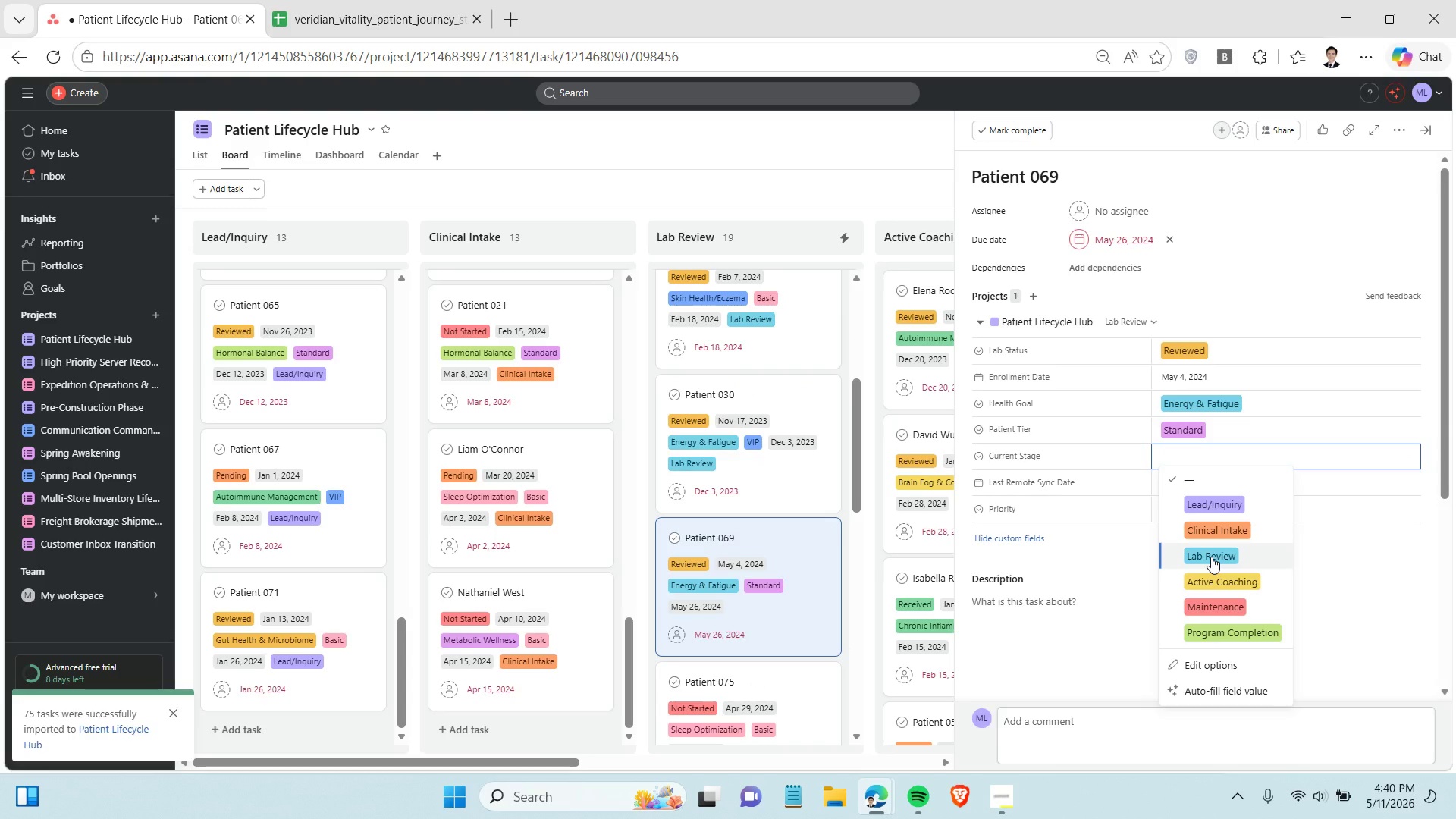 
left_click([1211, 557])
 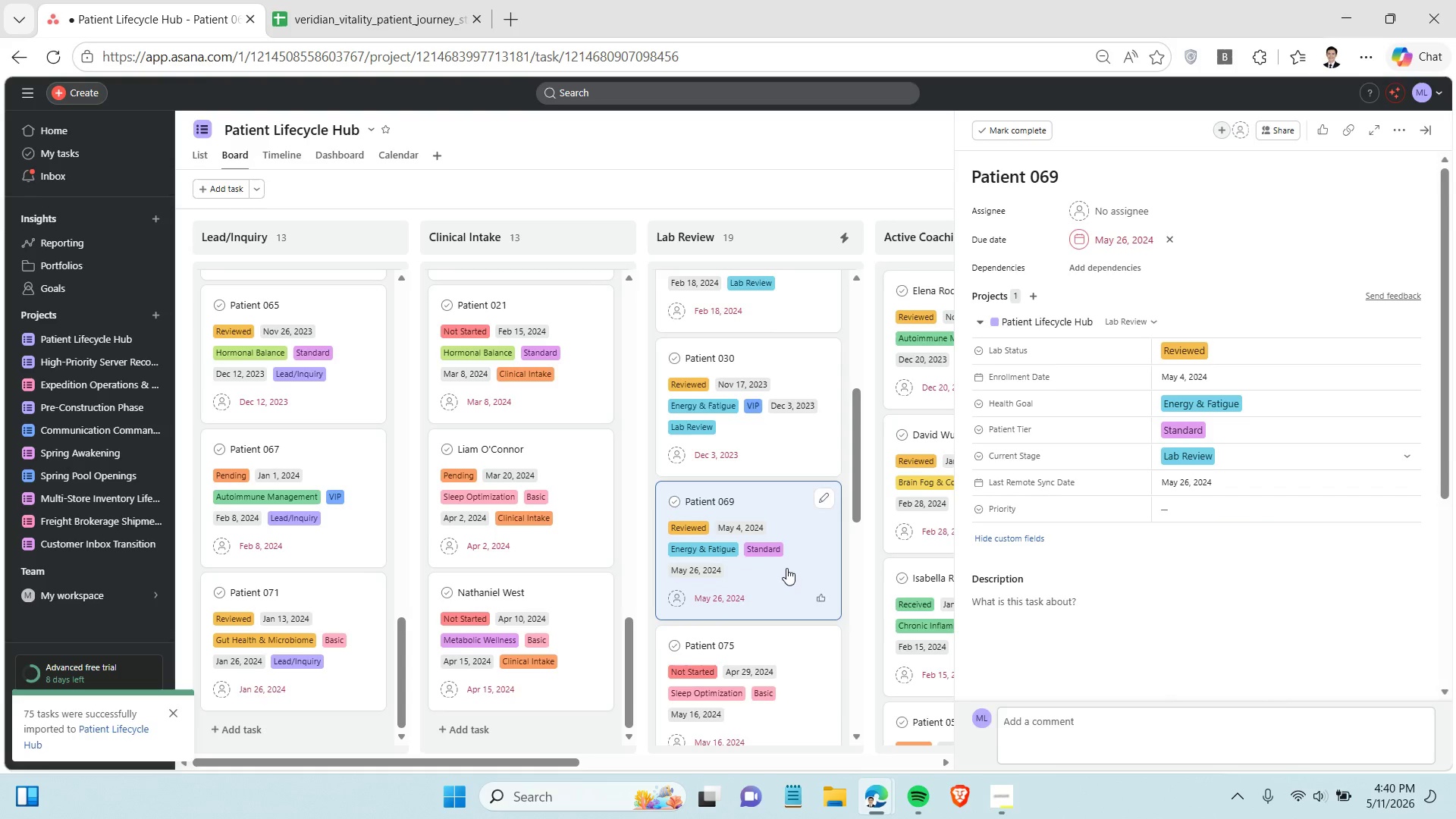 
scroll: coordinate [787, 570], scroll_direction: down, amount: 1.0
 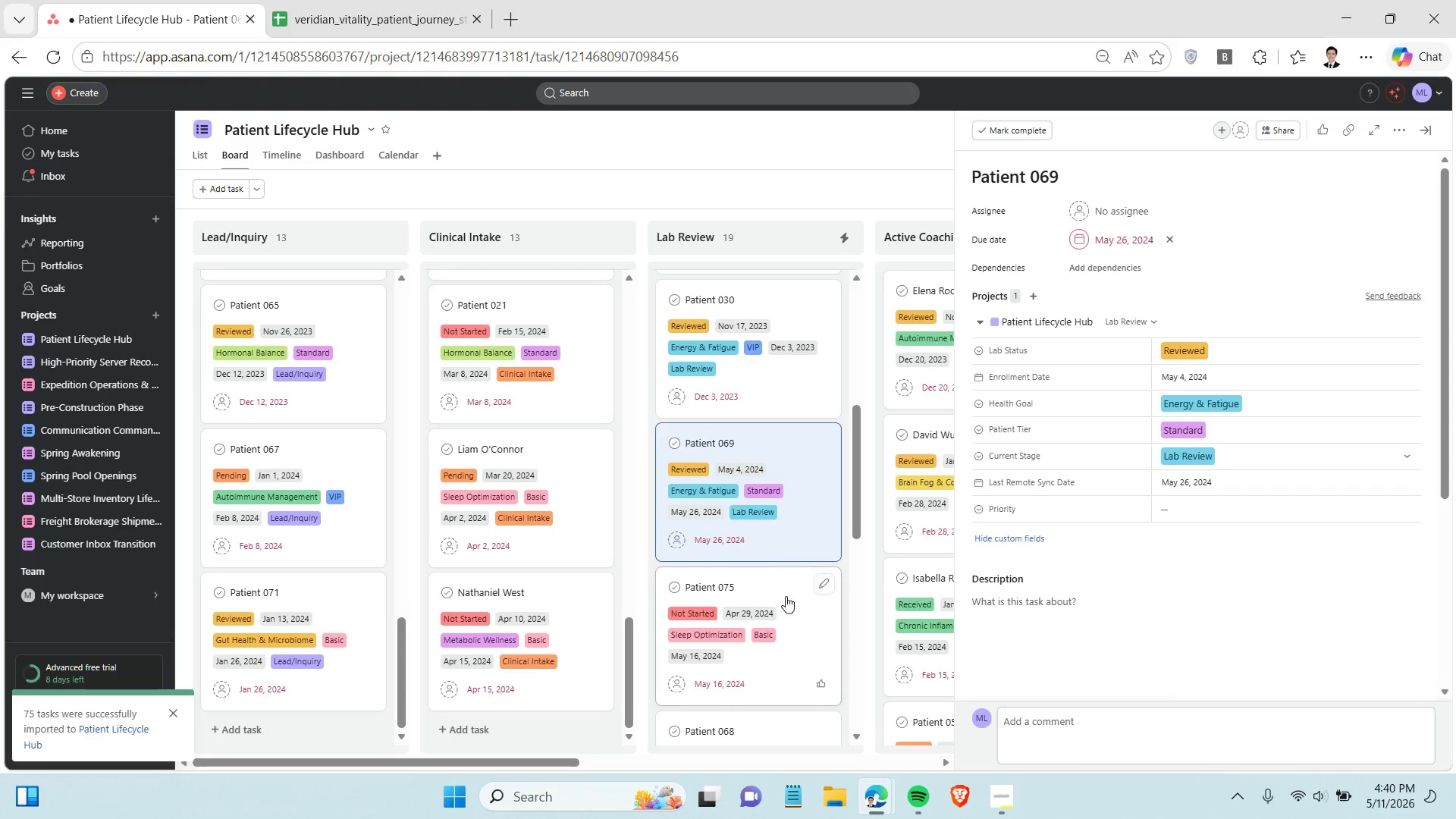 
left_click([786, 596])
 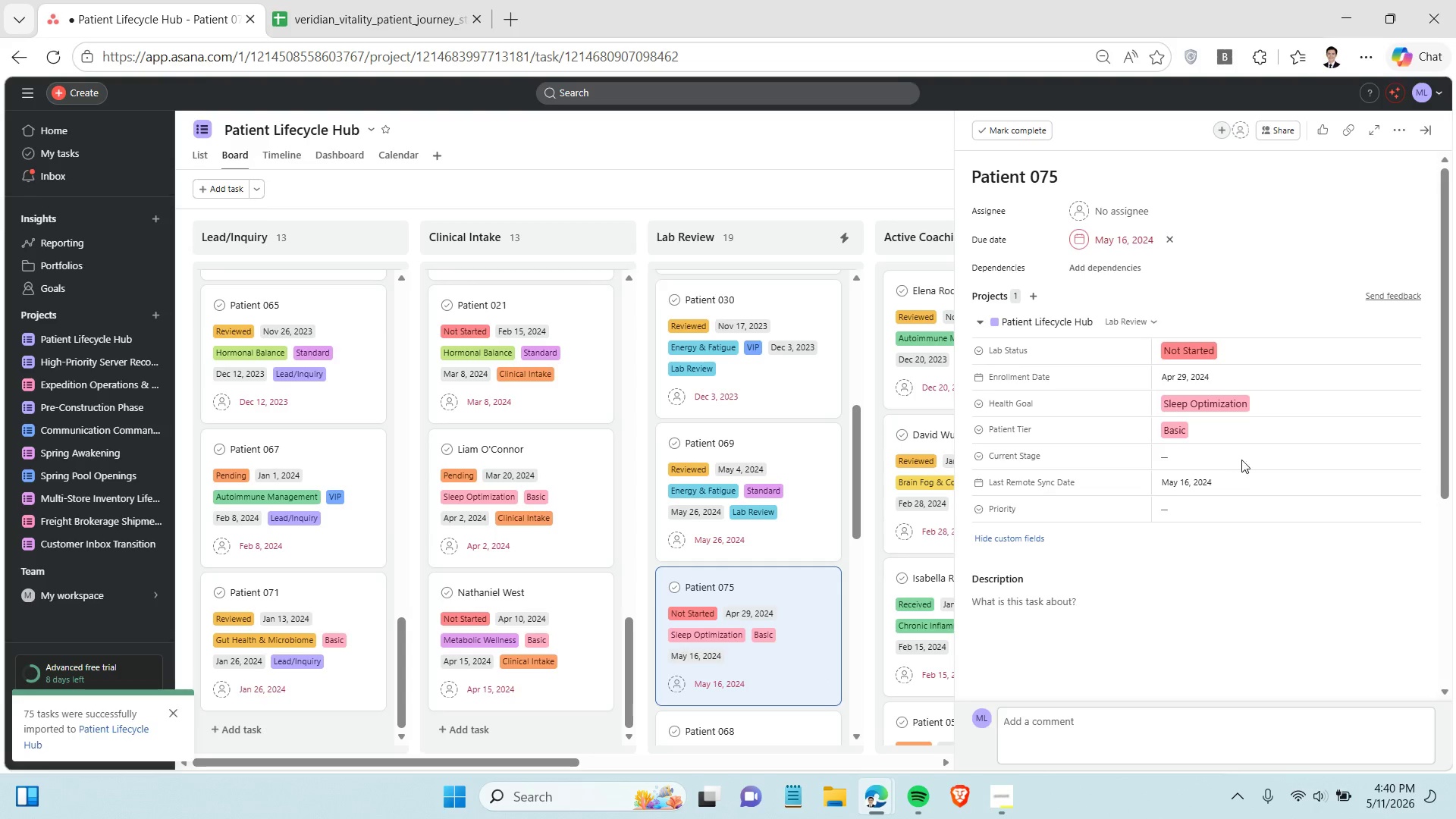 
left_click([1242, 456])
 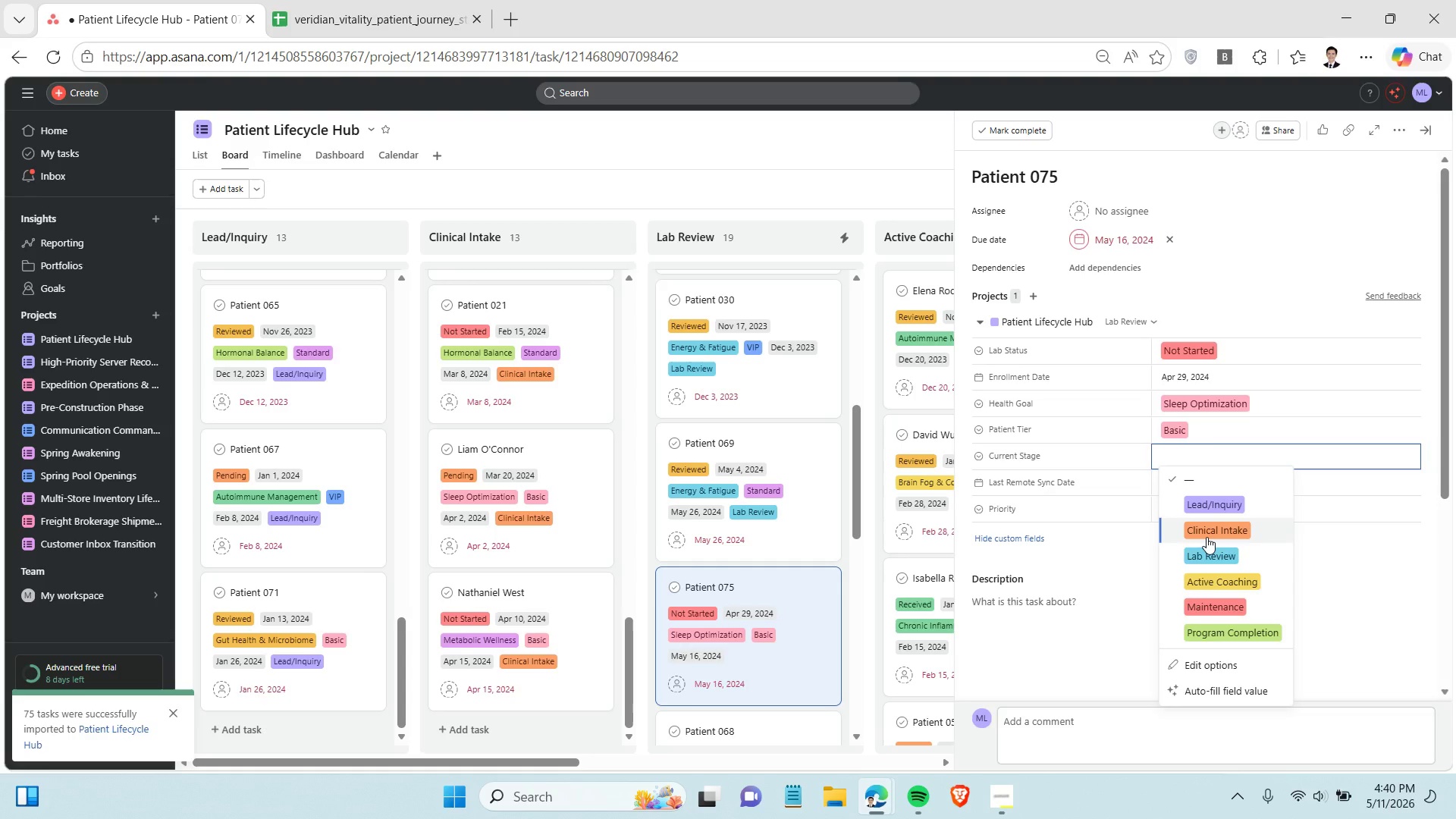 
left_click([1207, 543])
 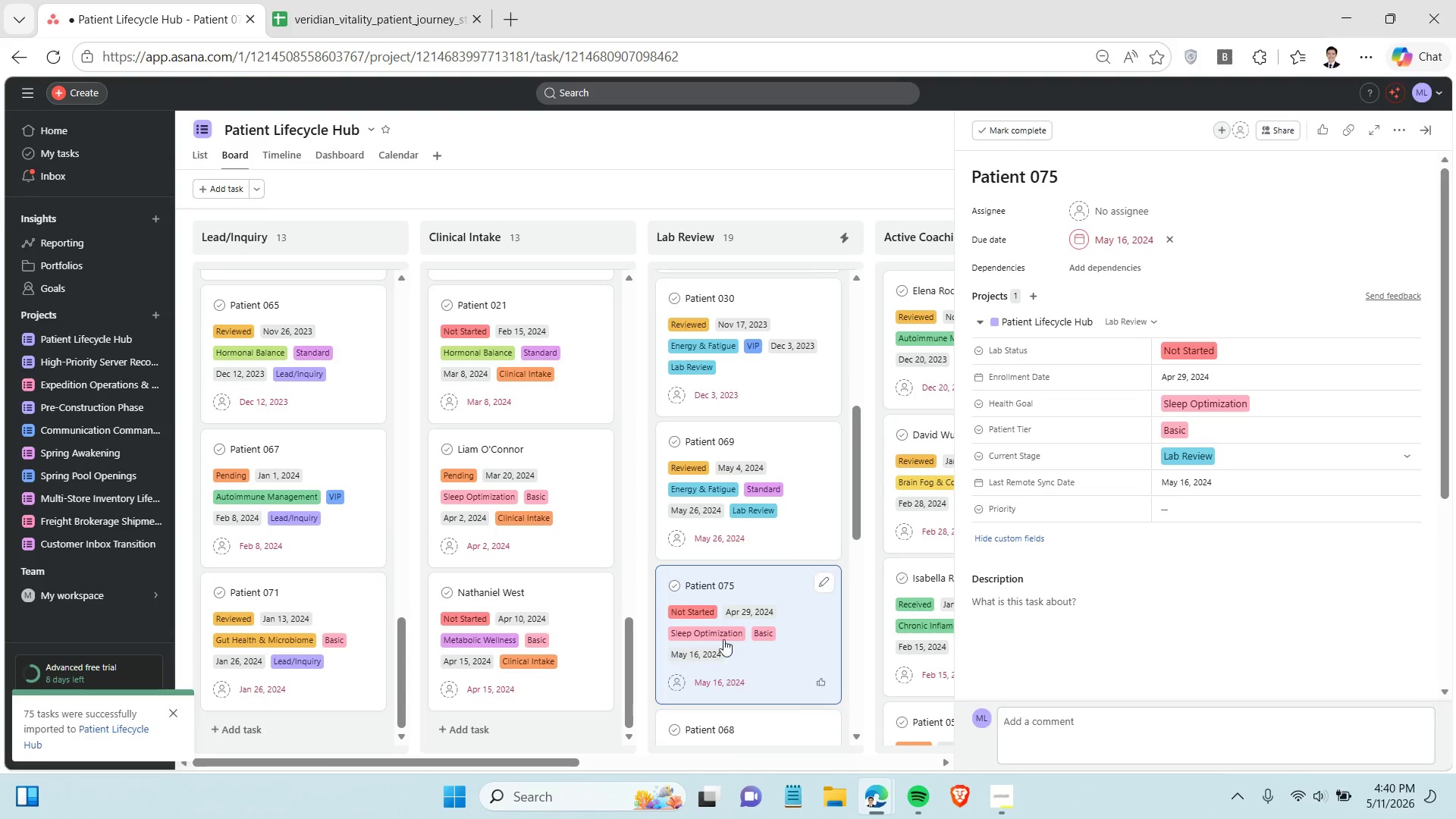 
scroll: coordinate [726, 634], scroll_direction: down, amount: 3.0
 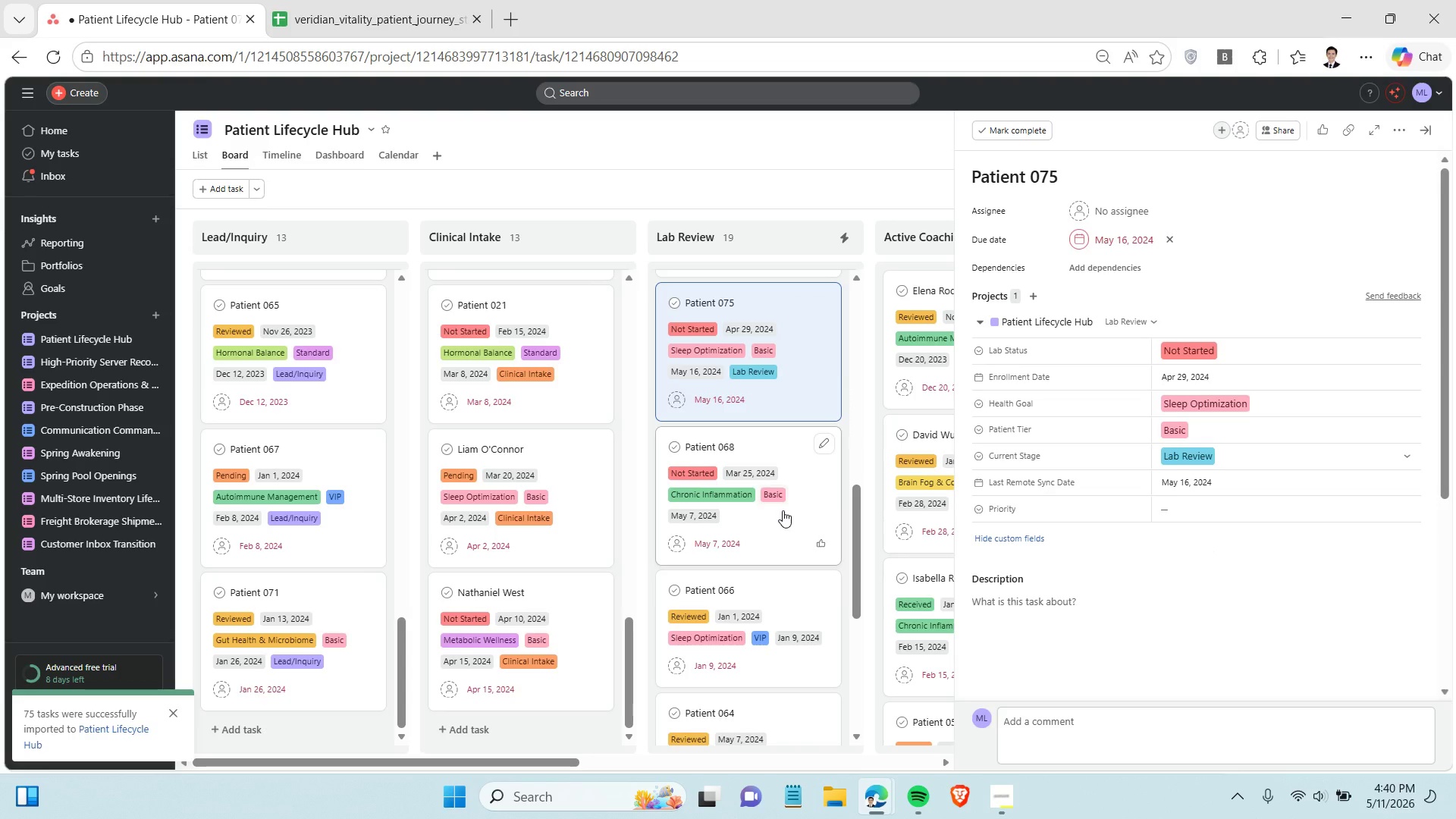 
left_click([783, 519])
 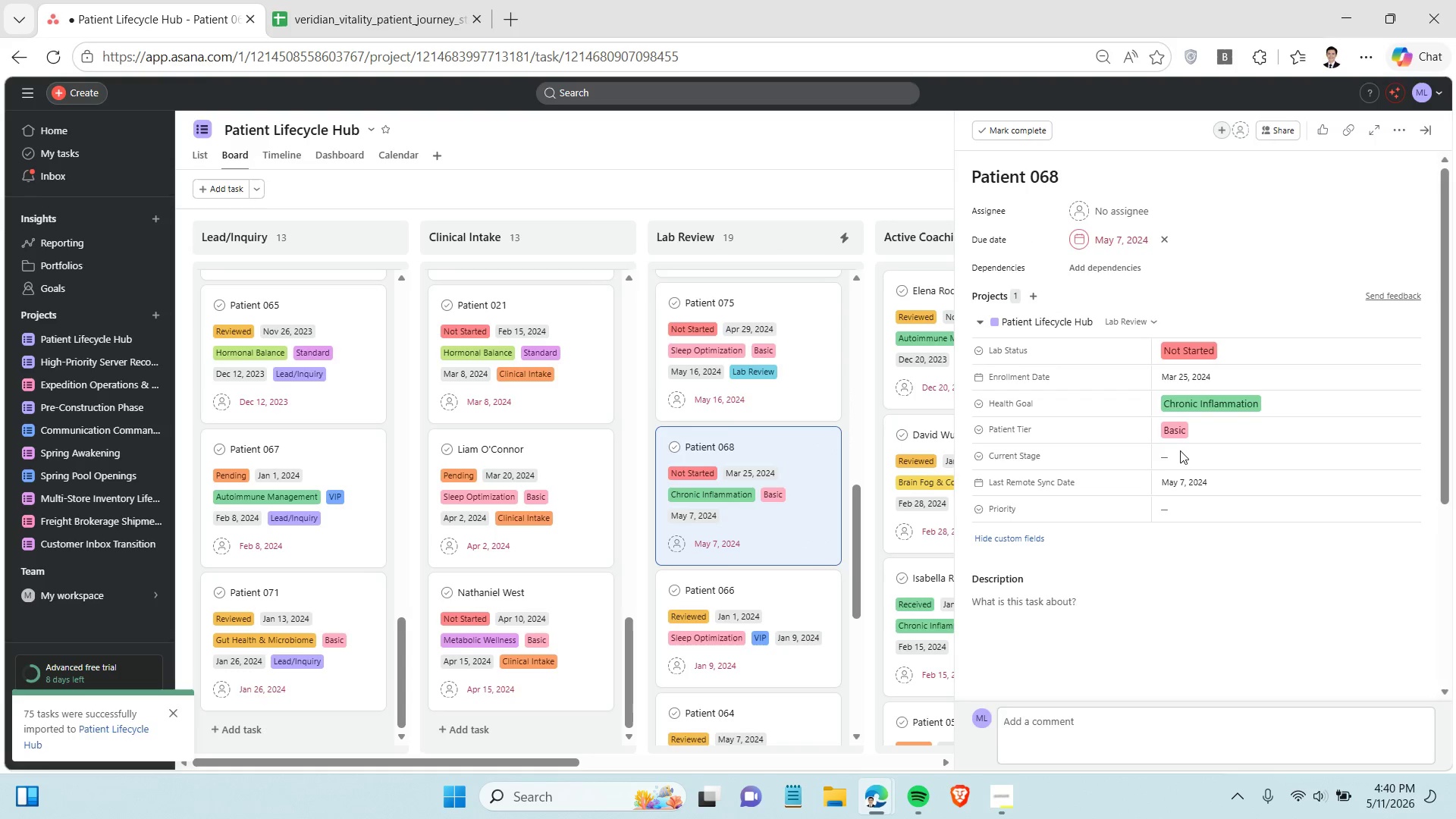 
left_click([1183, 454])
 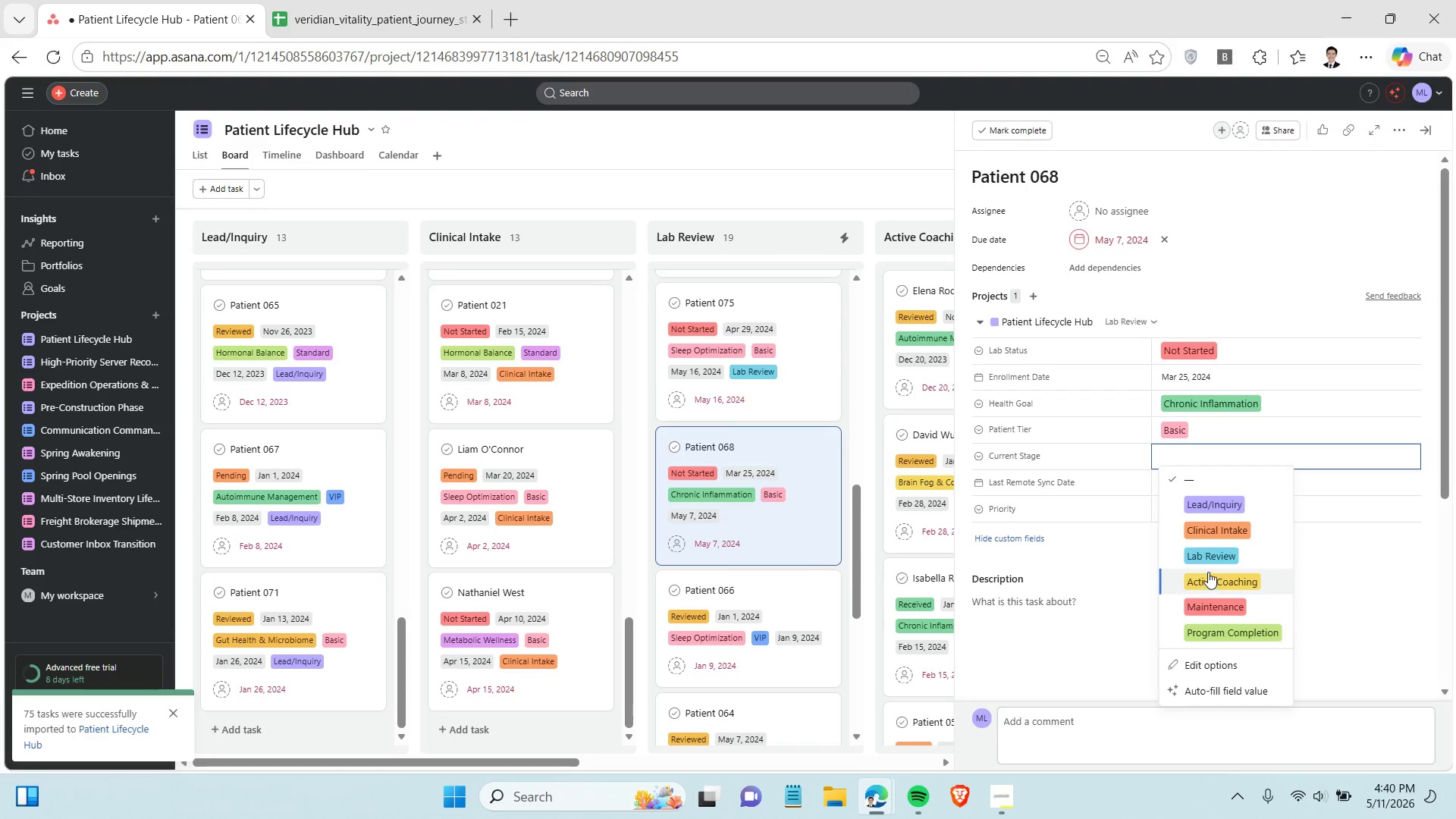 
left_click([1210, 556])
 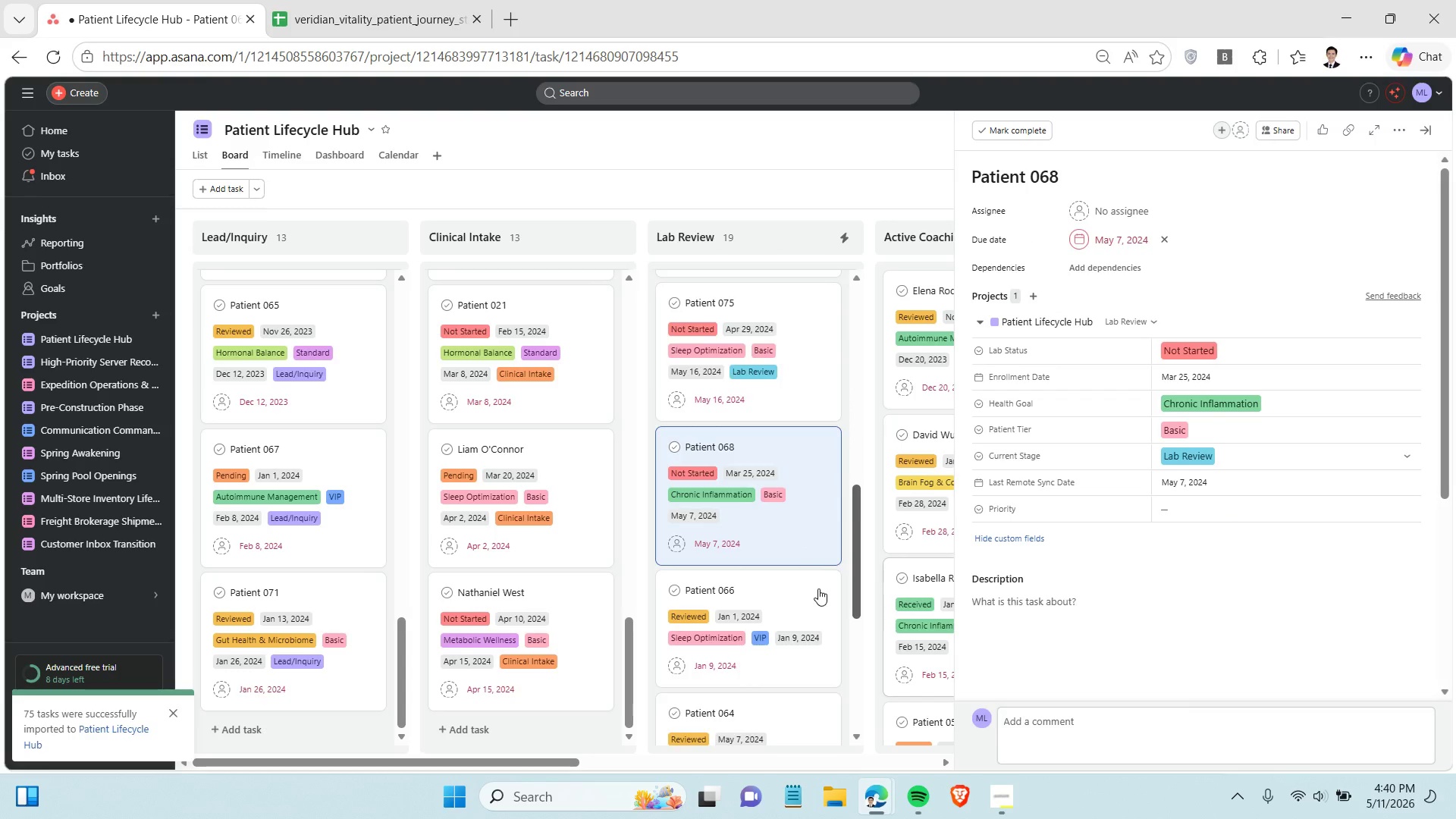 
scroll: coordinate [811, 586], scroll_direction: down, amount: 2.0
 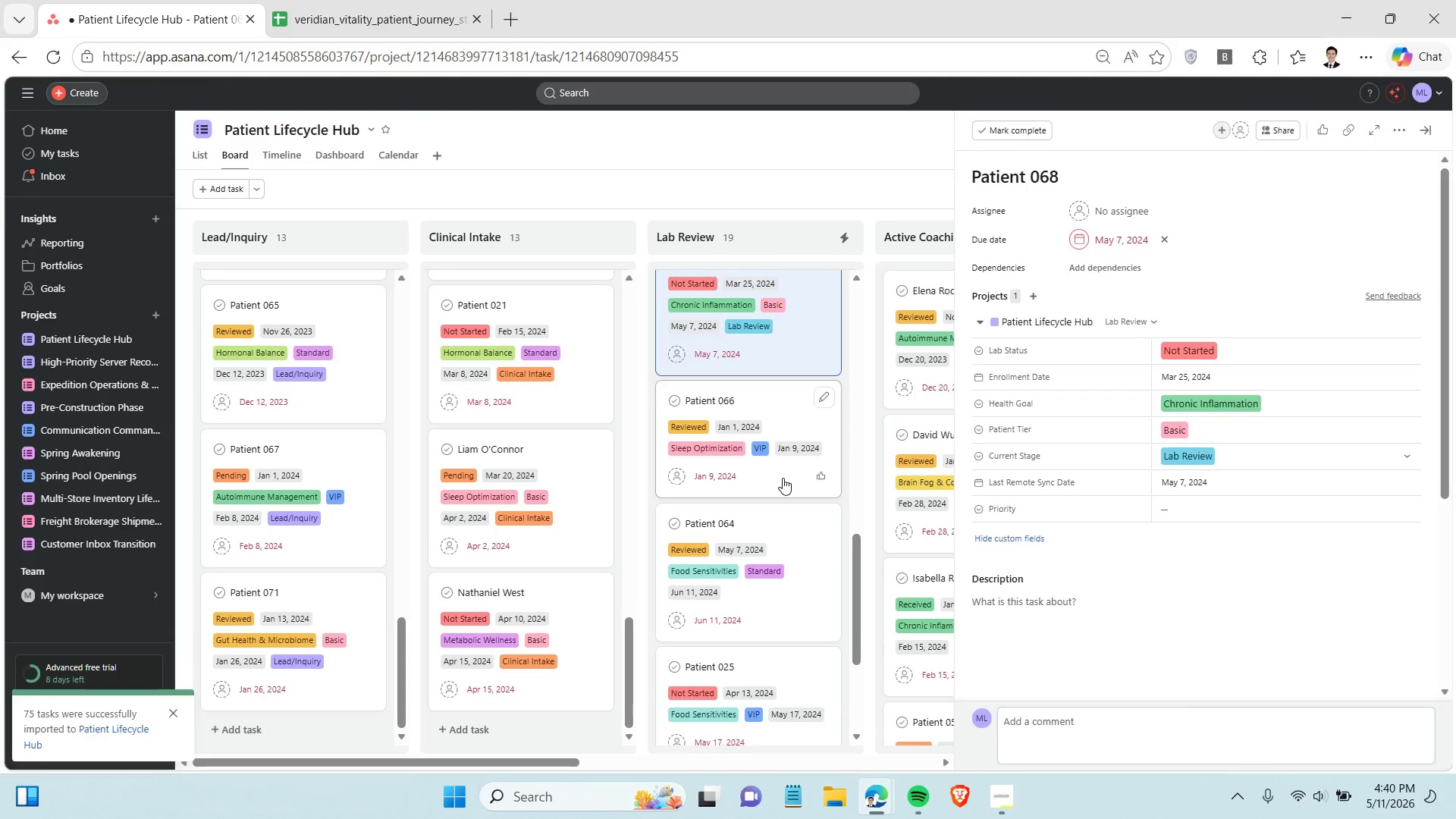 
left_click([783, 478])
 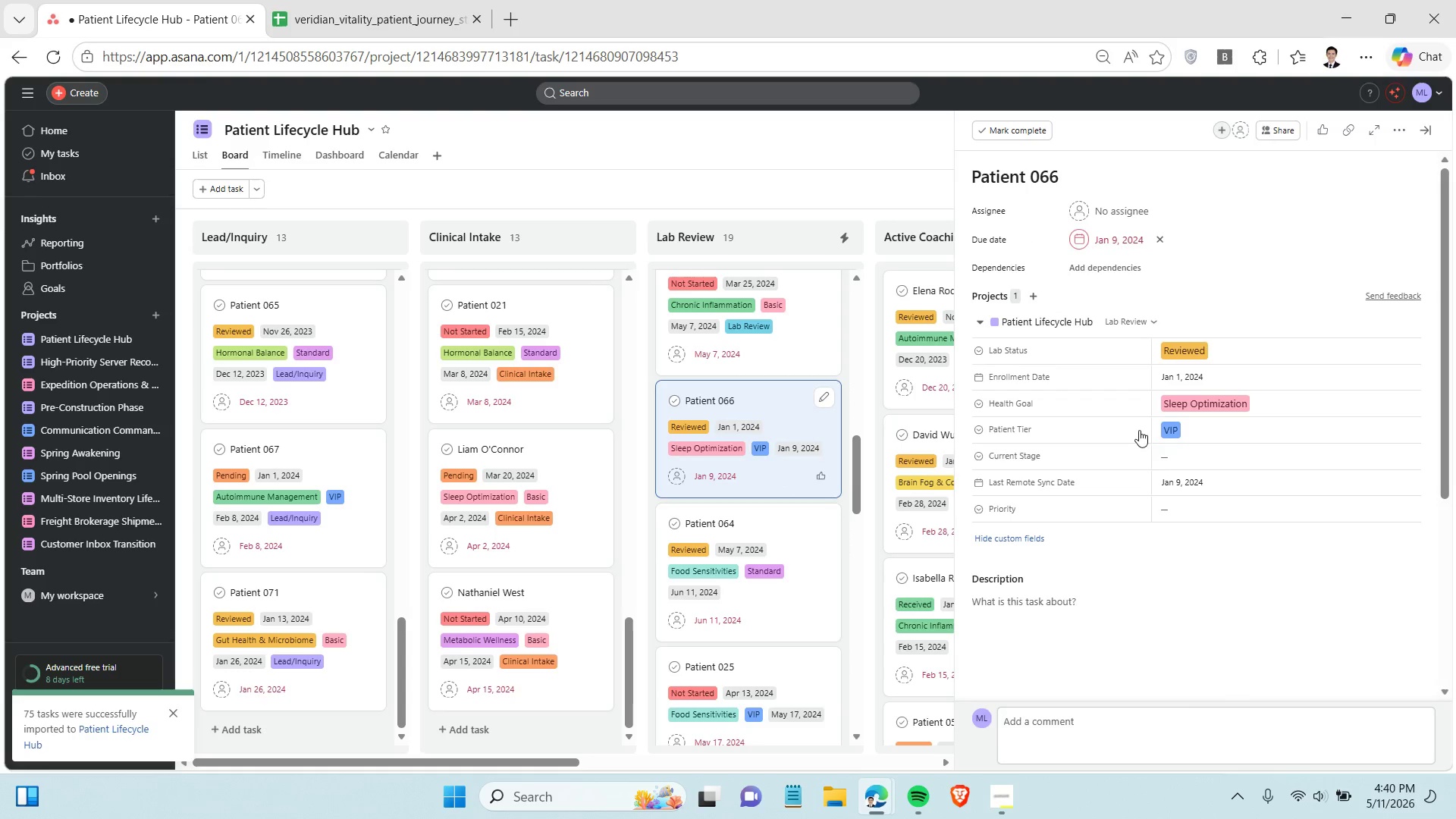 
left_click([1191, 457])
 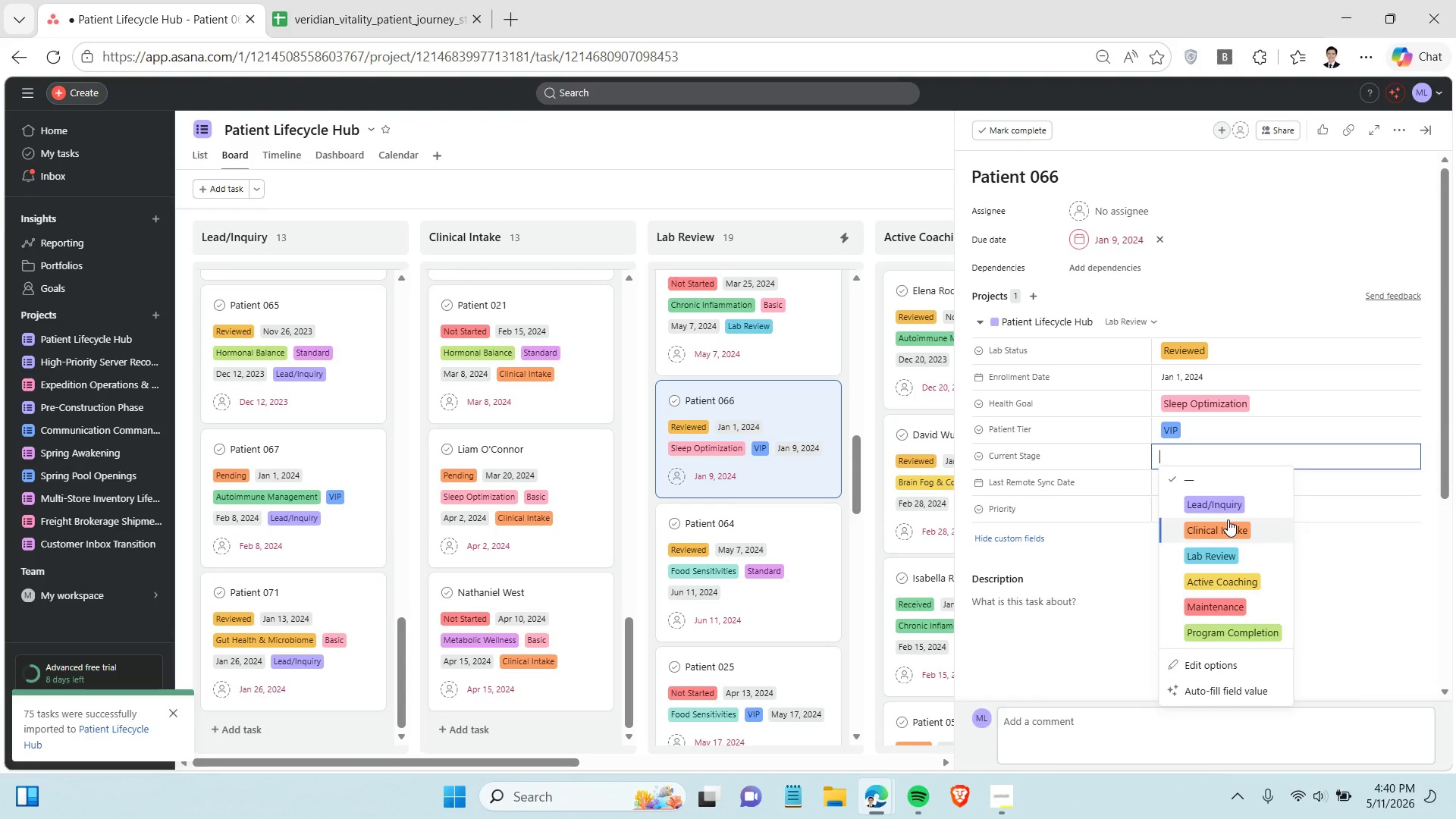 
left_click([1219, 546])
 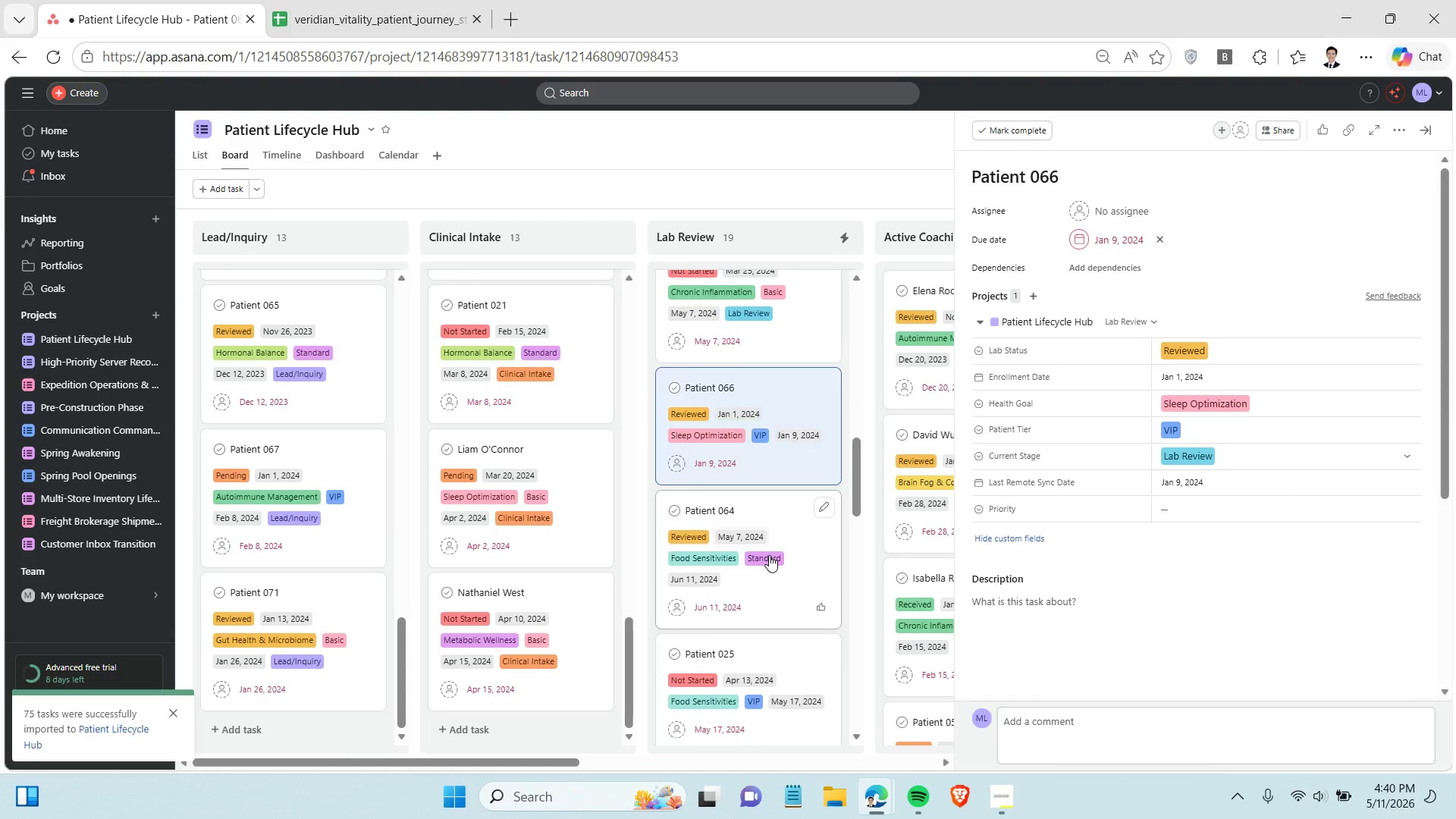 
left_click([770, 524])
 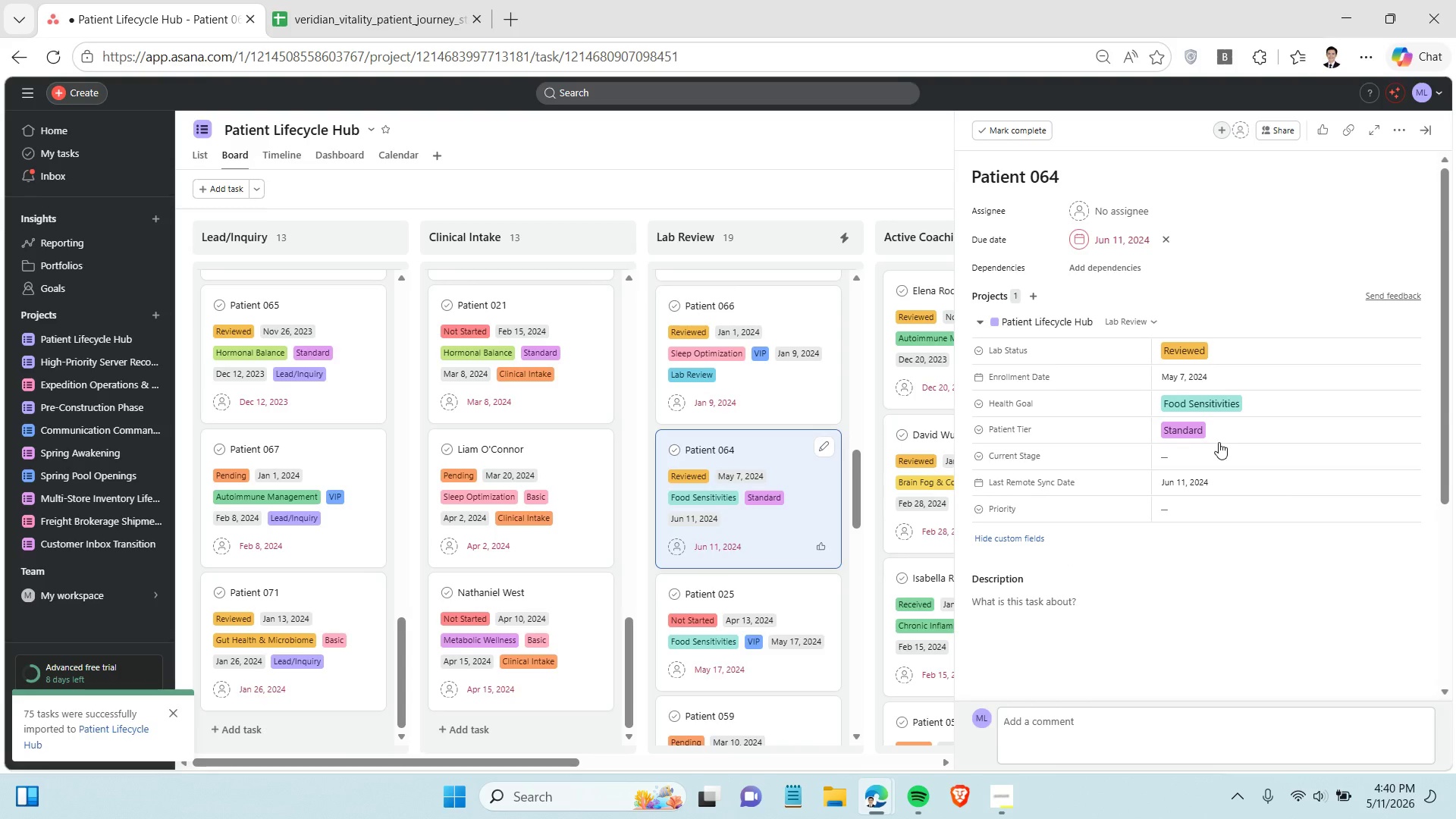 
scroll: coordinate [767, 557], scroll_direction: down, amount: 1.0
 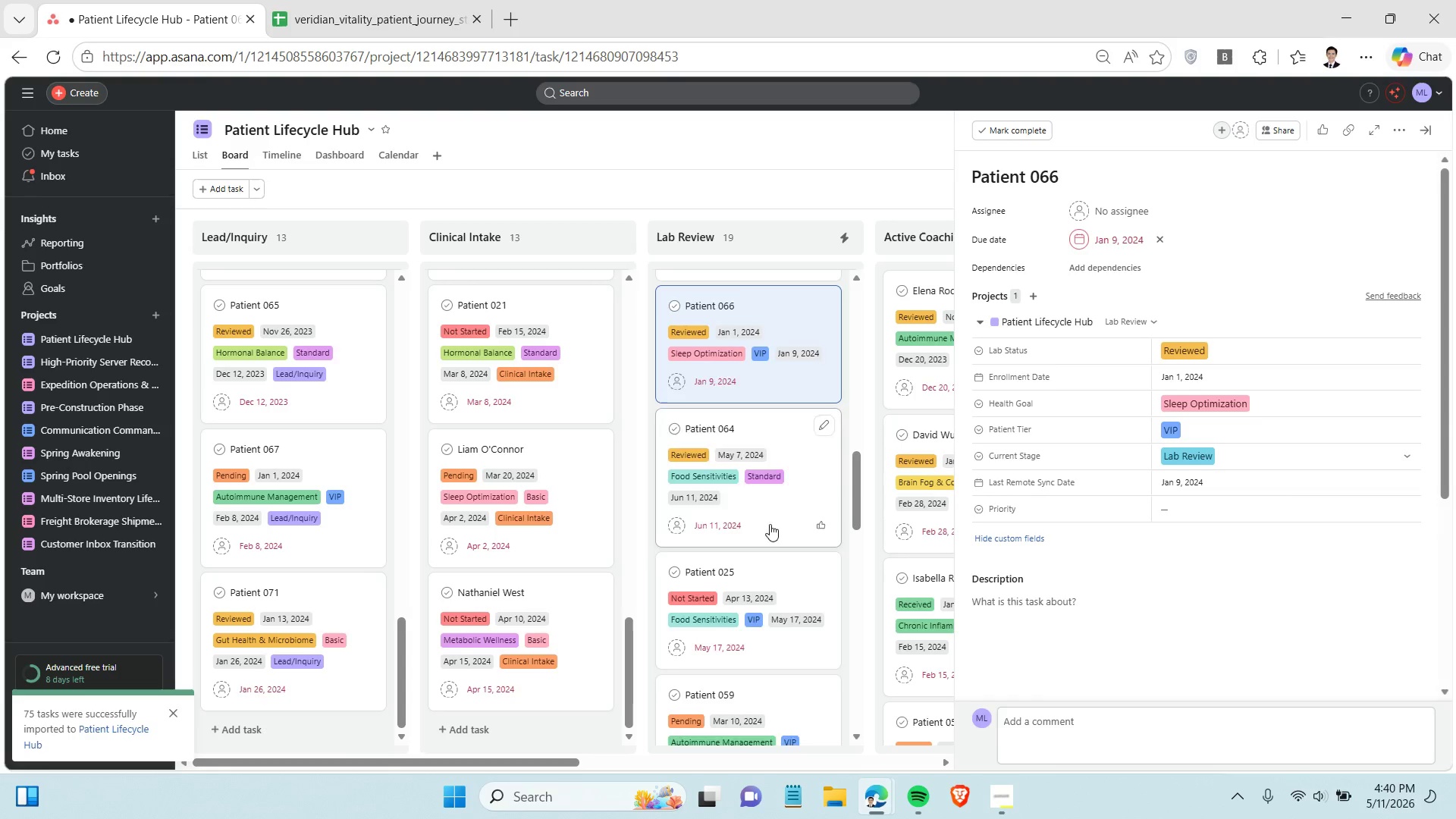 
left_click([1218, 449])
 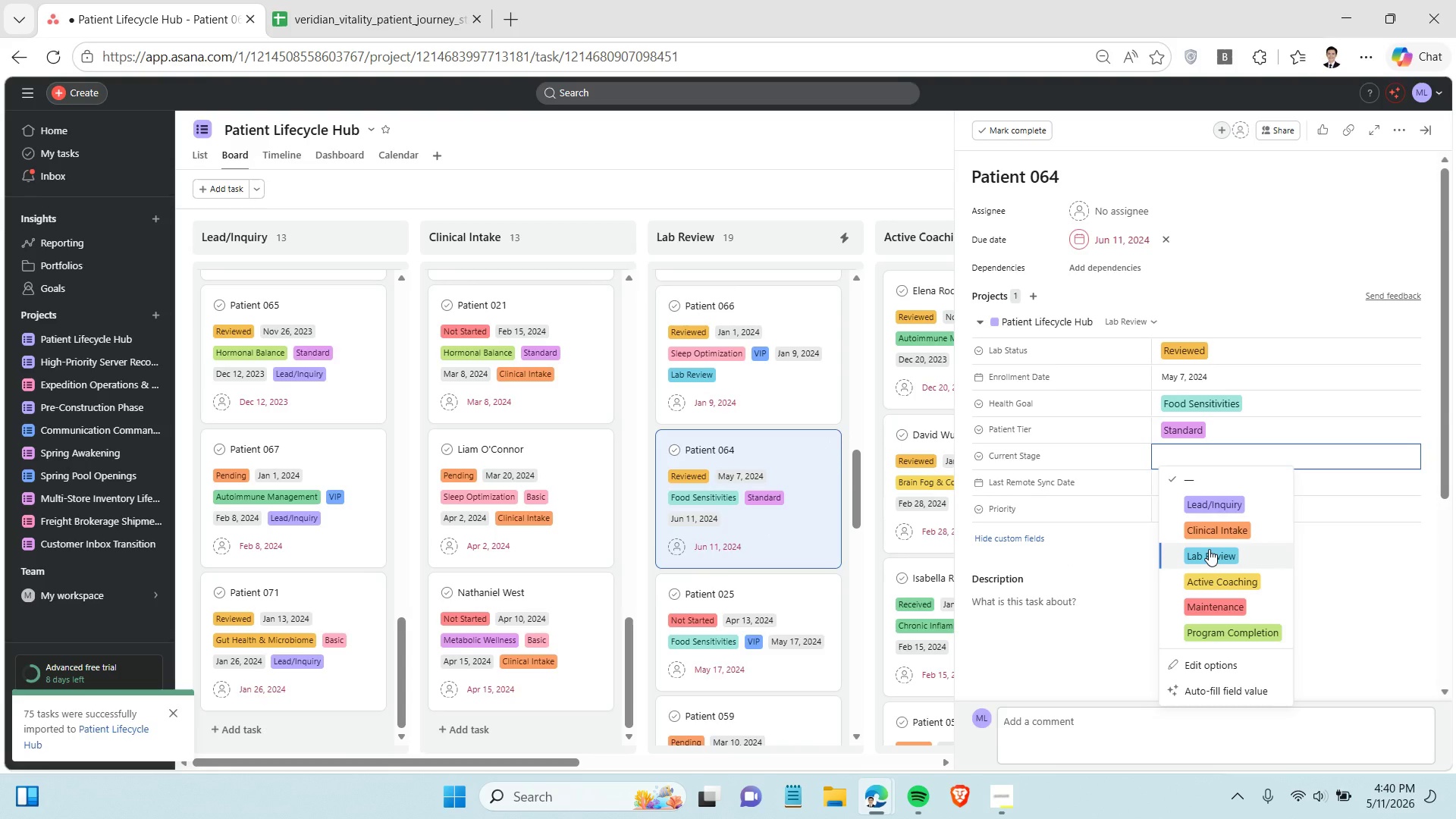 
left_click([1209, 549])
 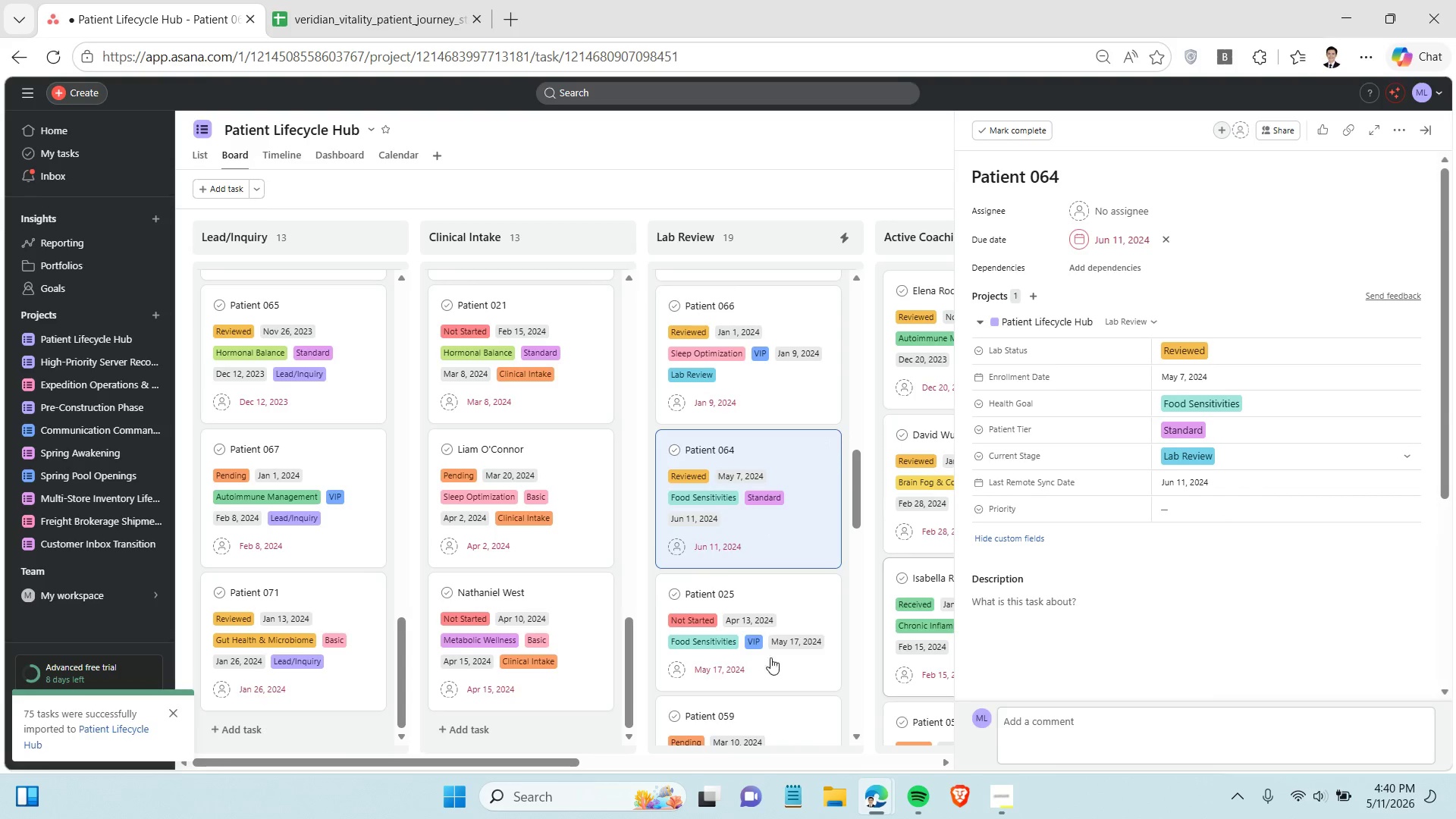 
scroll: coordinate [785, 626], scroll_direction: down, amount: 2.0
 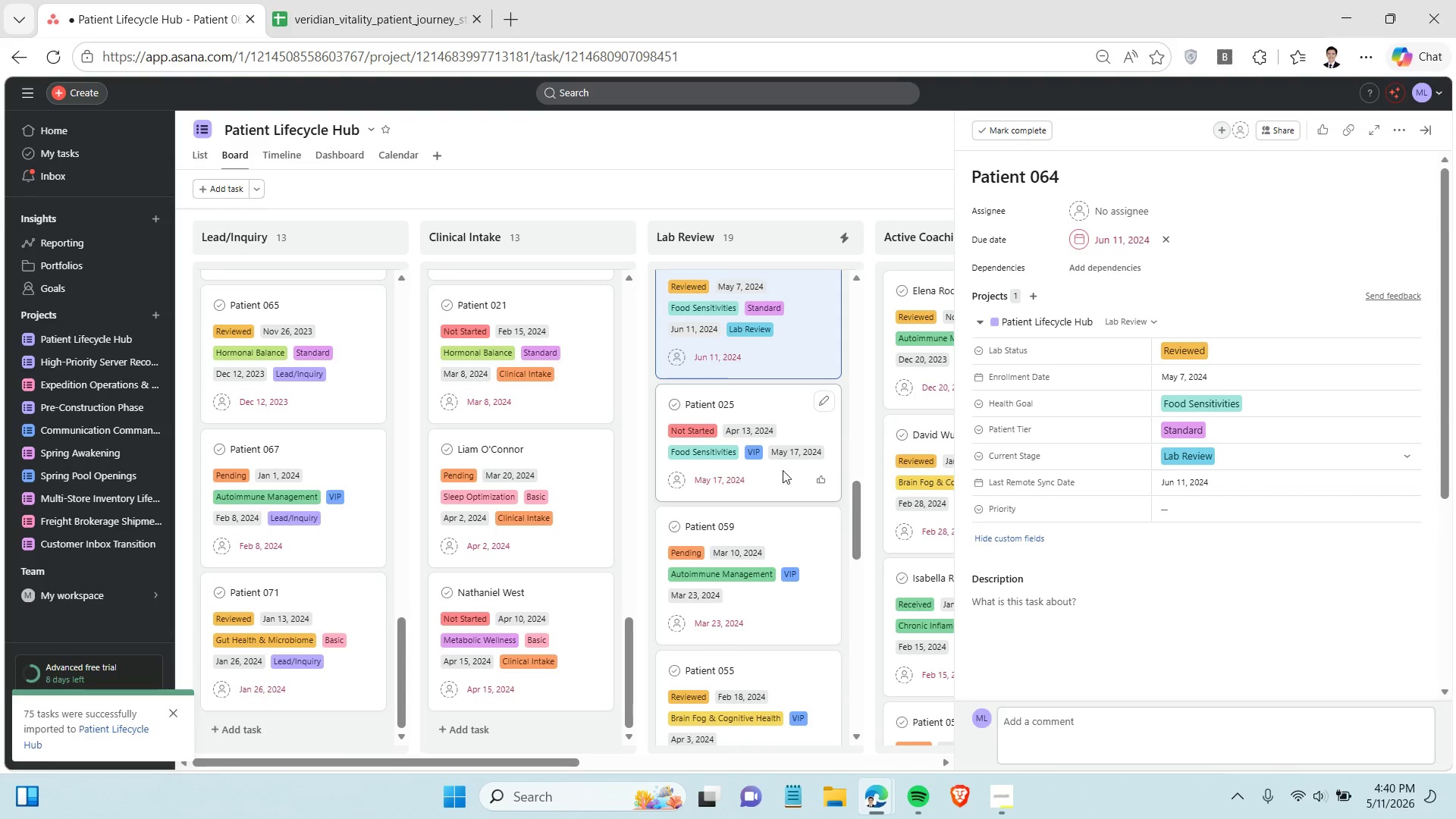 
left_click([783, 470])
 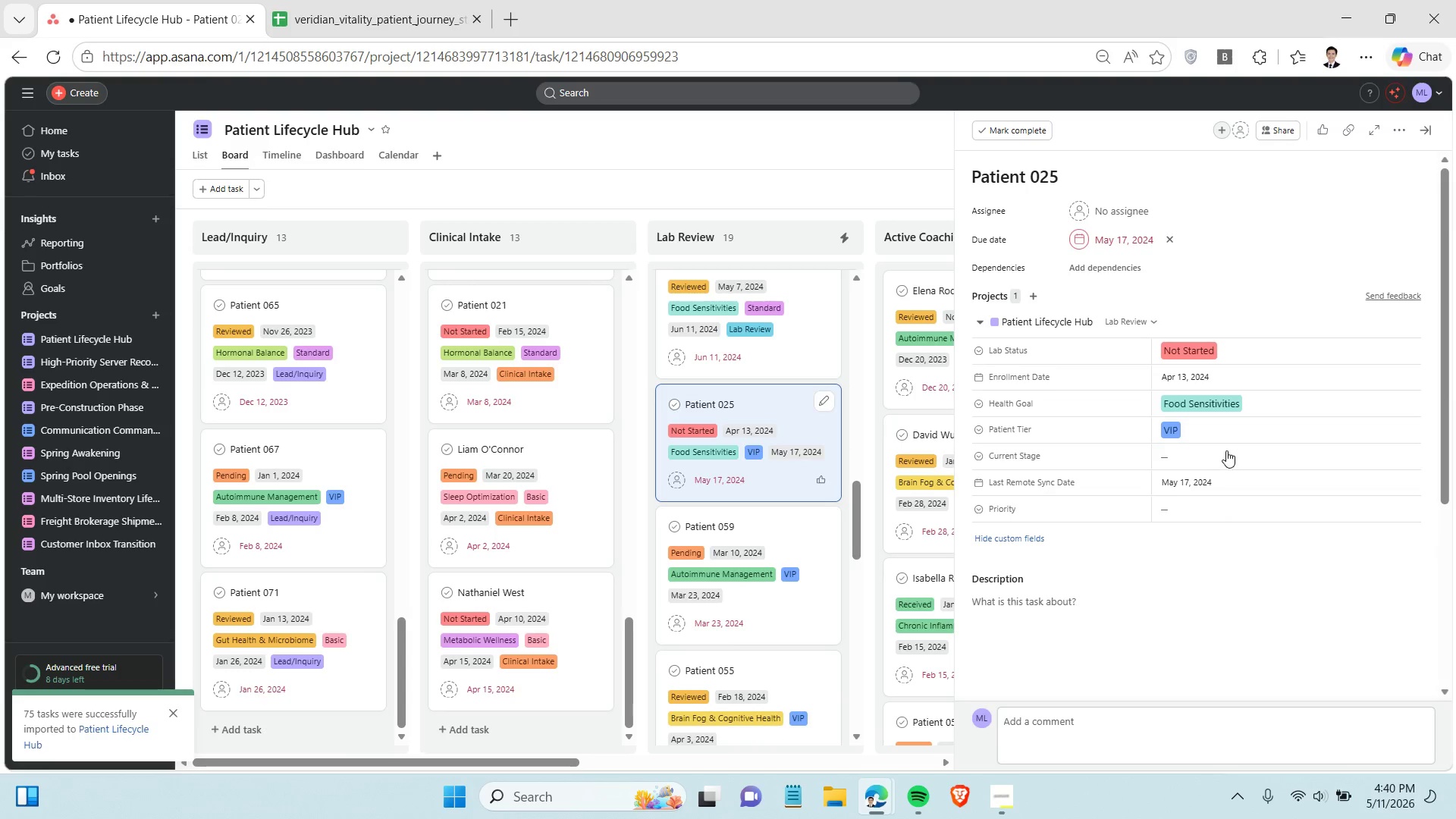 
left_click([1226, 450])
 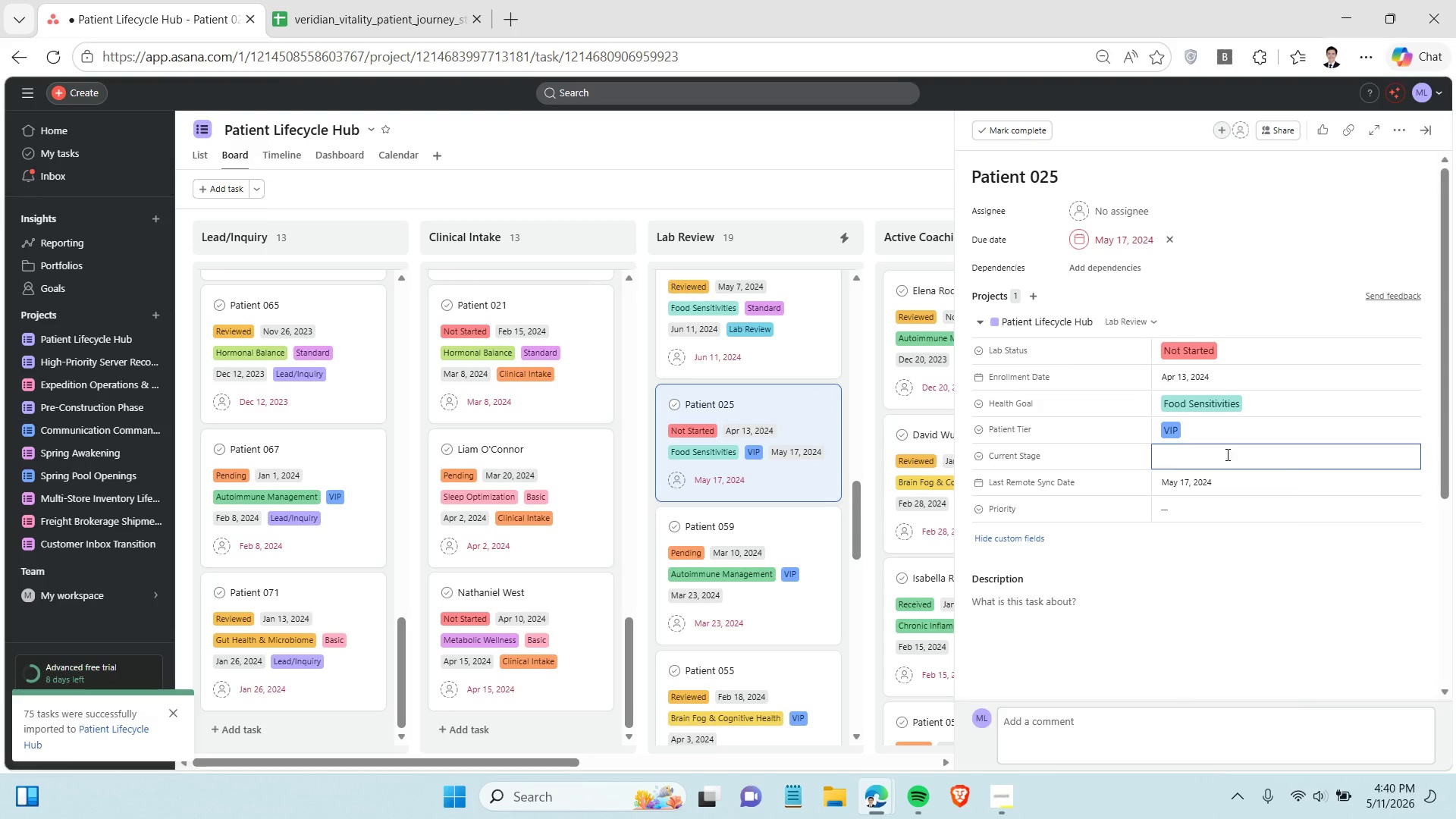 
left_click([1220, 556])
 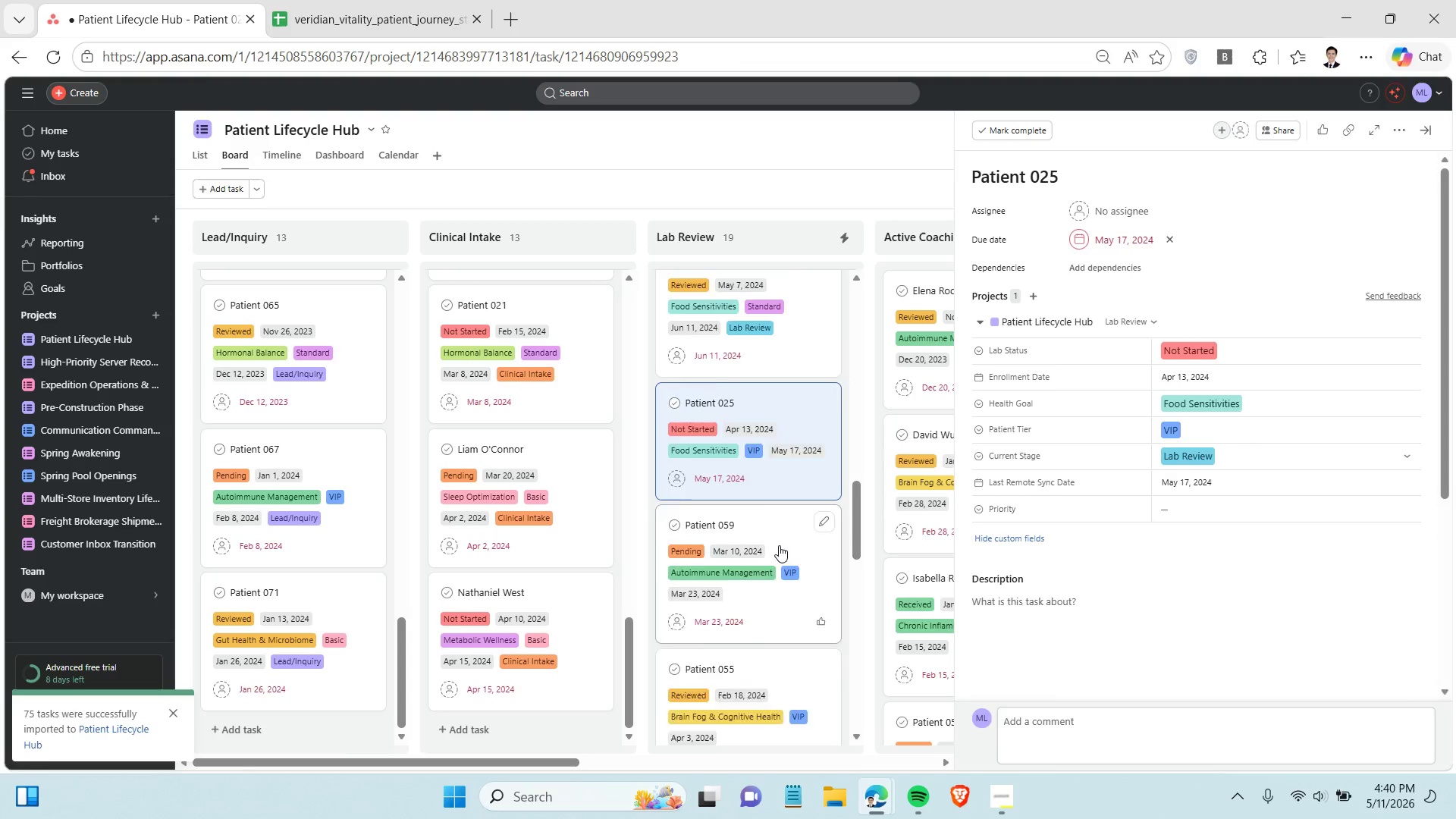 
scroll: coordinate [779, 545], scroll_direction: down, amount: 1.0
 